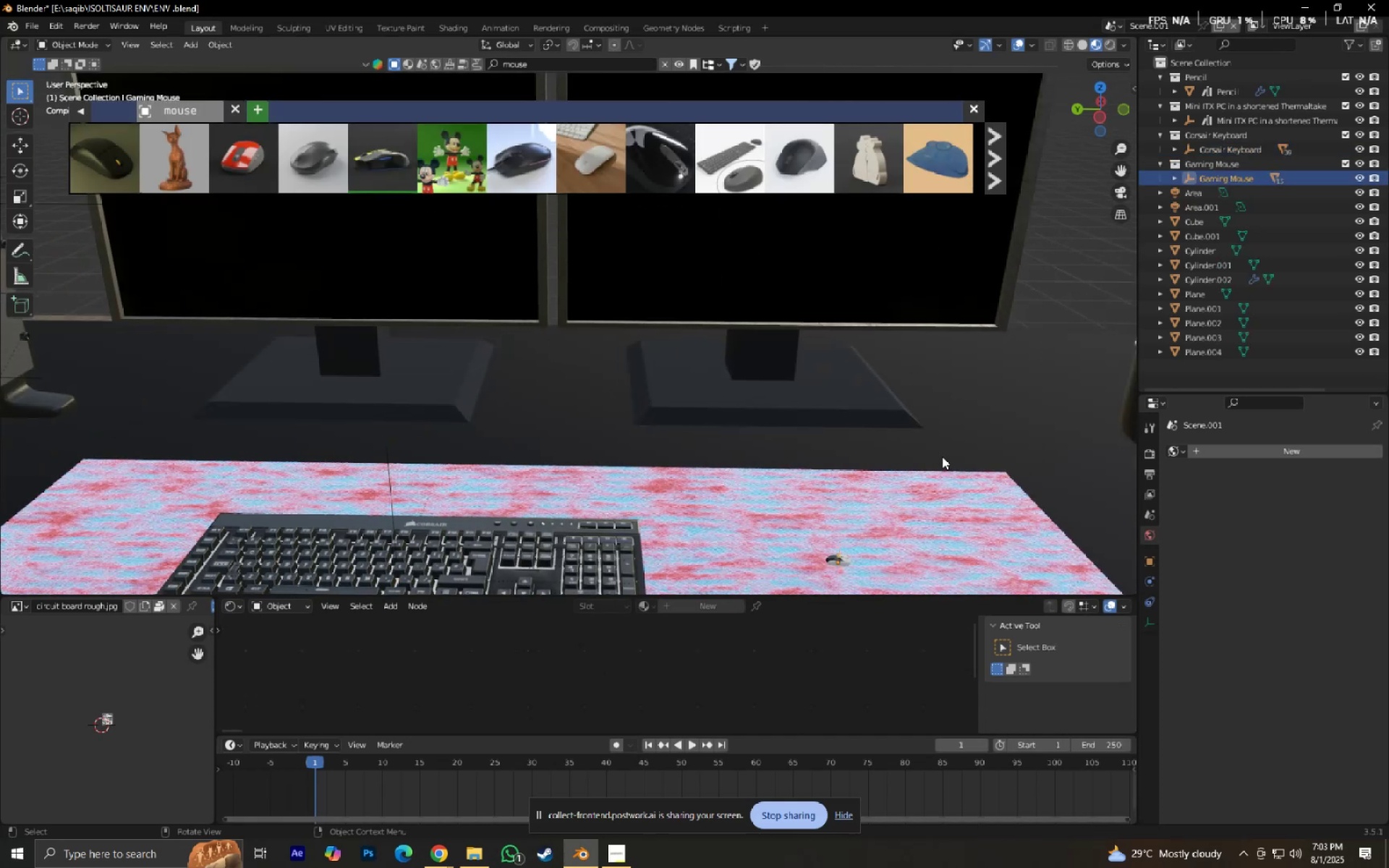 
left_click([981, 106])
 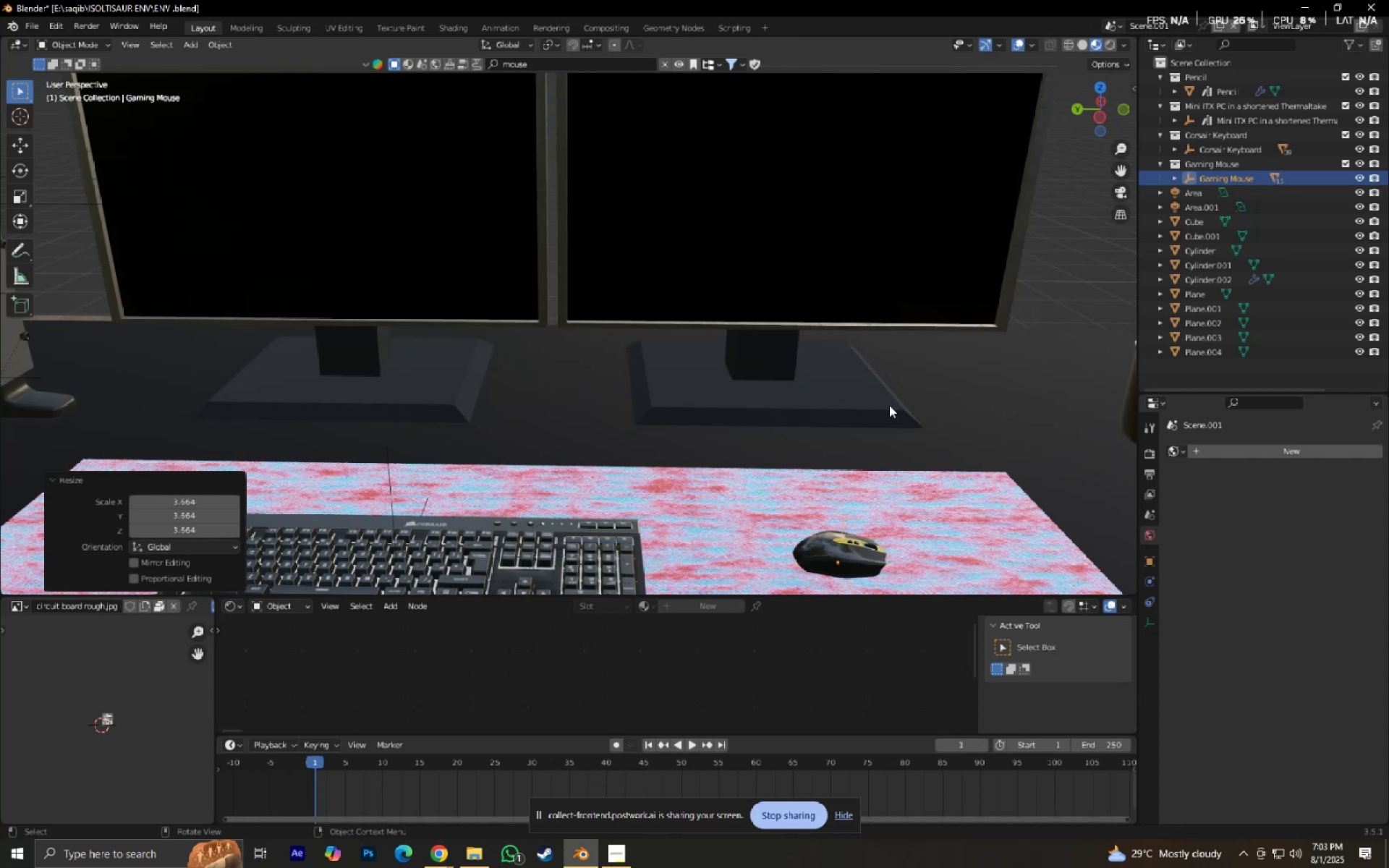 
type(rz90)
key(NumpadEnter)
type(gx)
 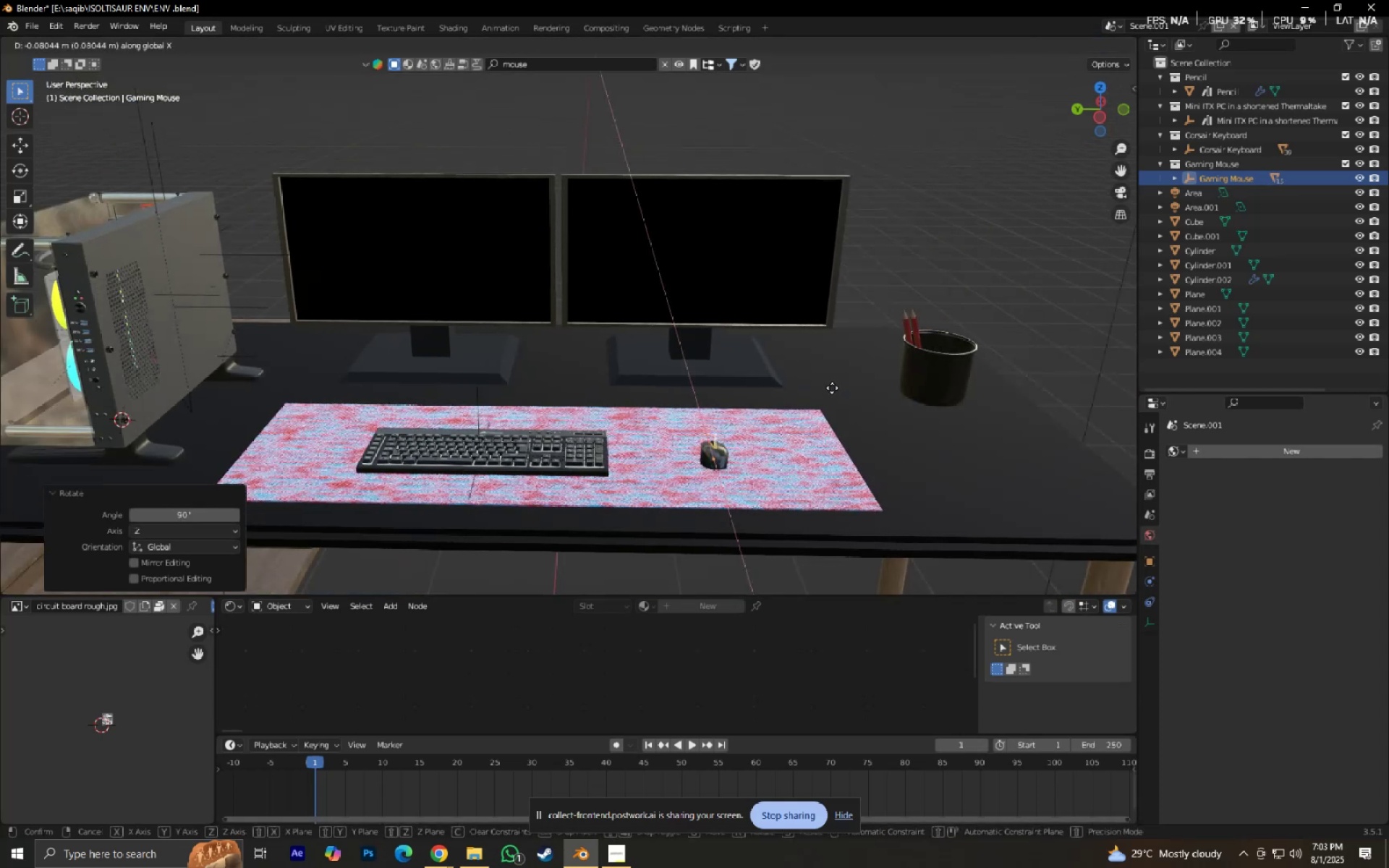 
scroll: coordinate [982, 357], scroll_direction: down, amount: 3.0
 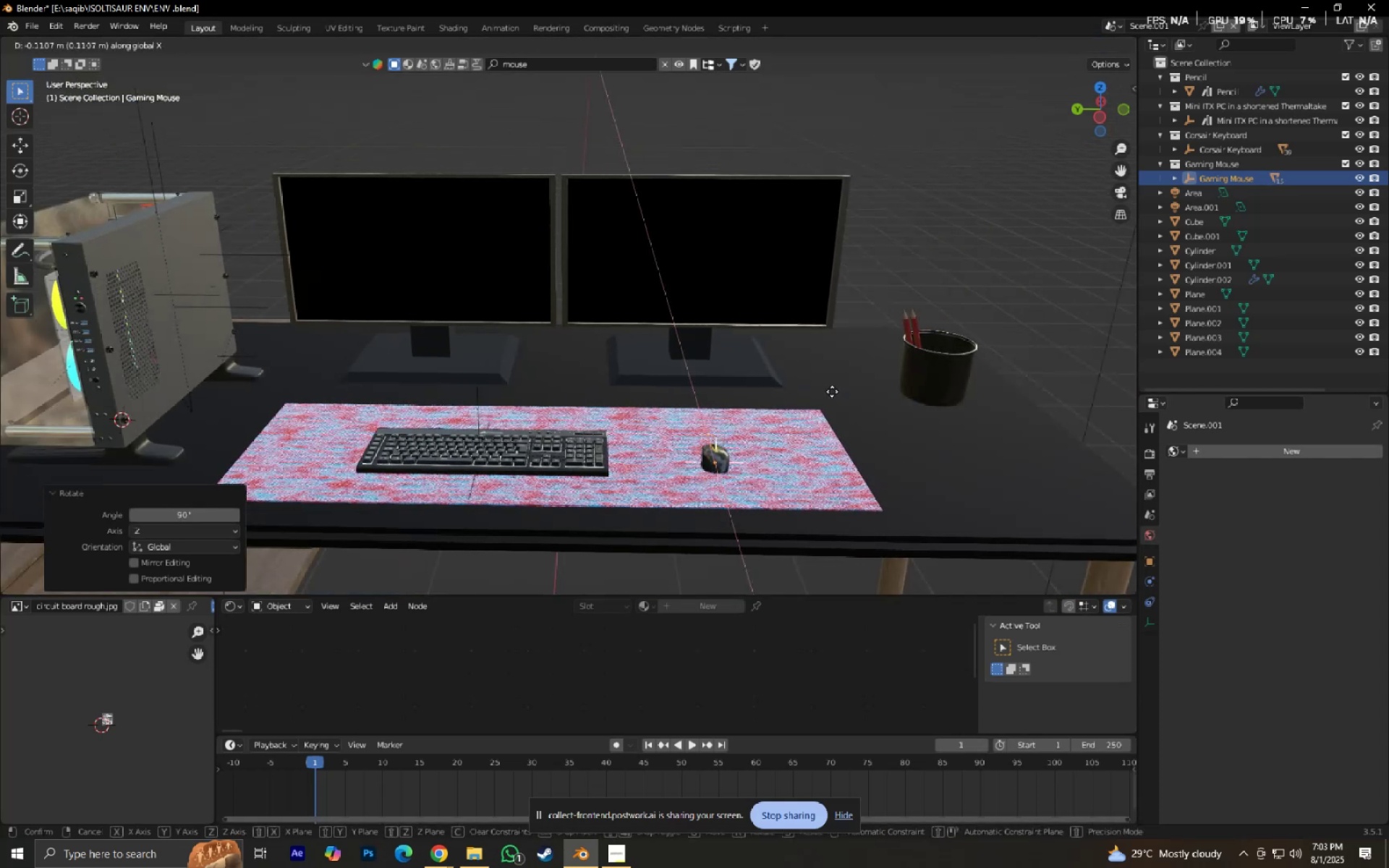 
left_click([832, 388])
 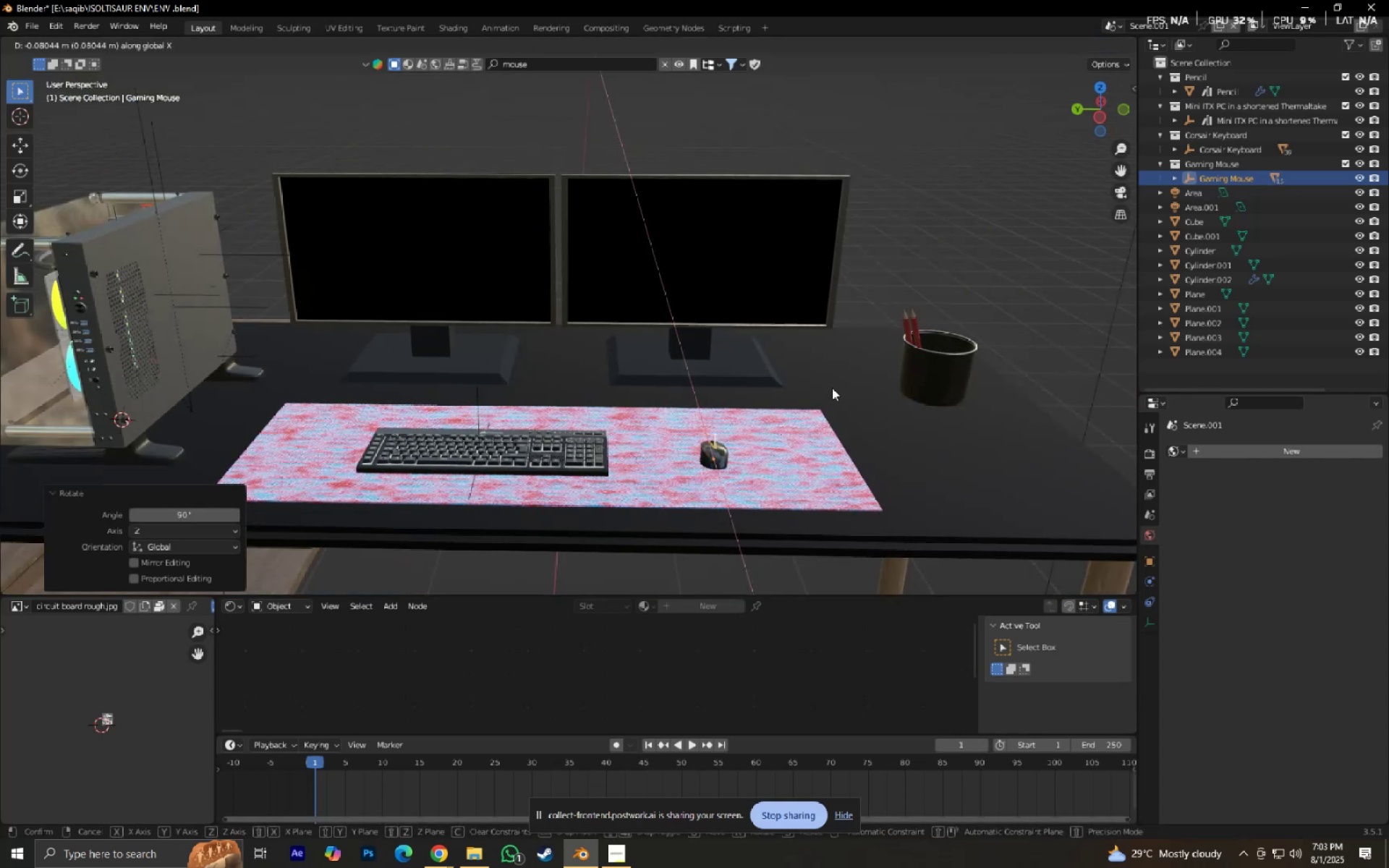 
key(S)
 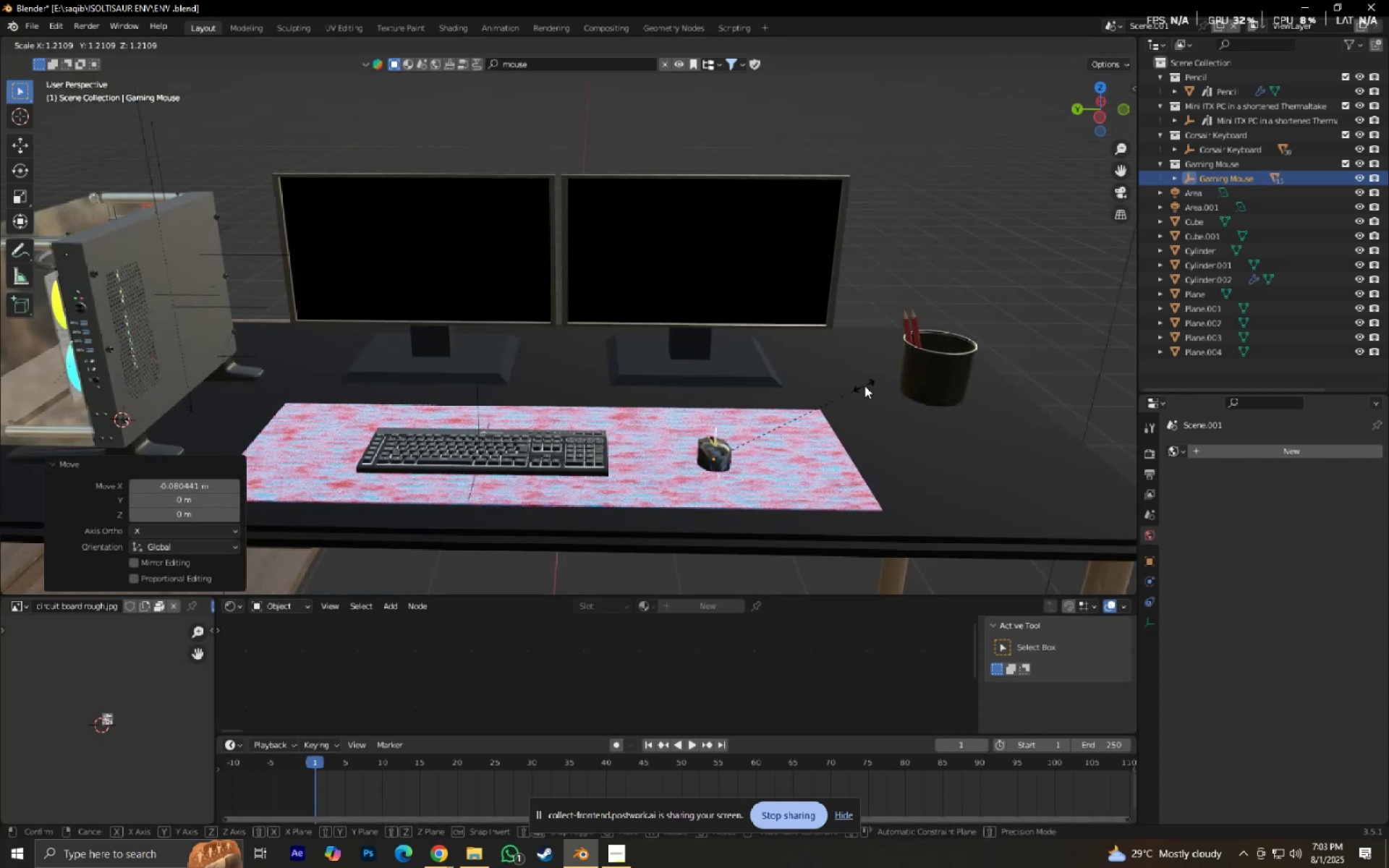 
left_click([871, 383])
 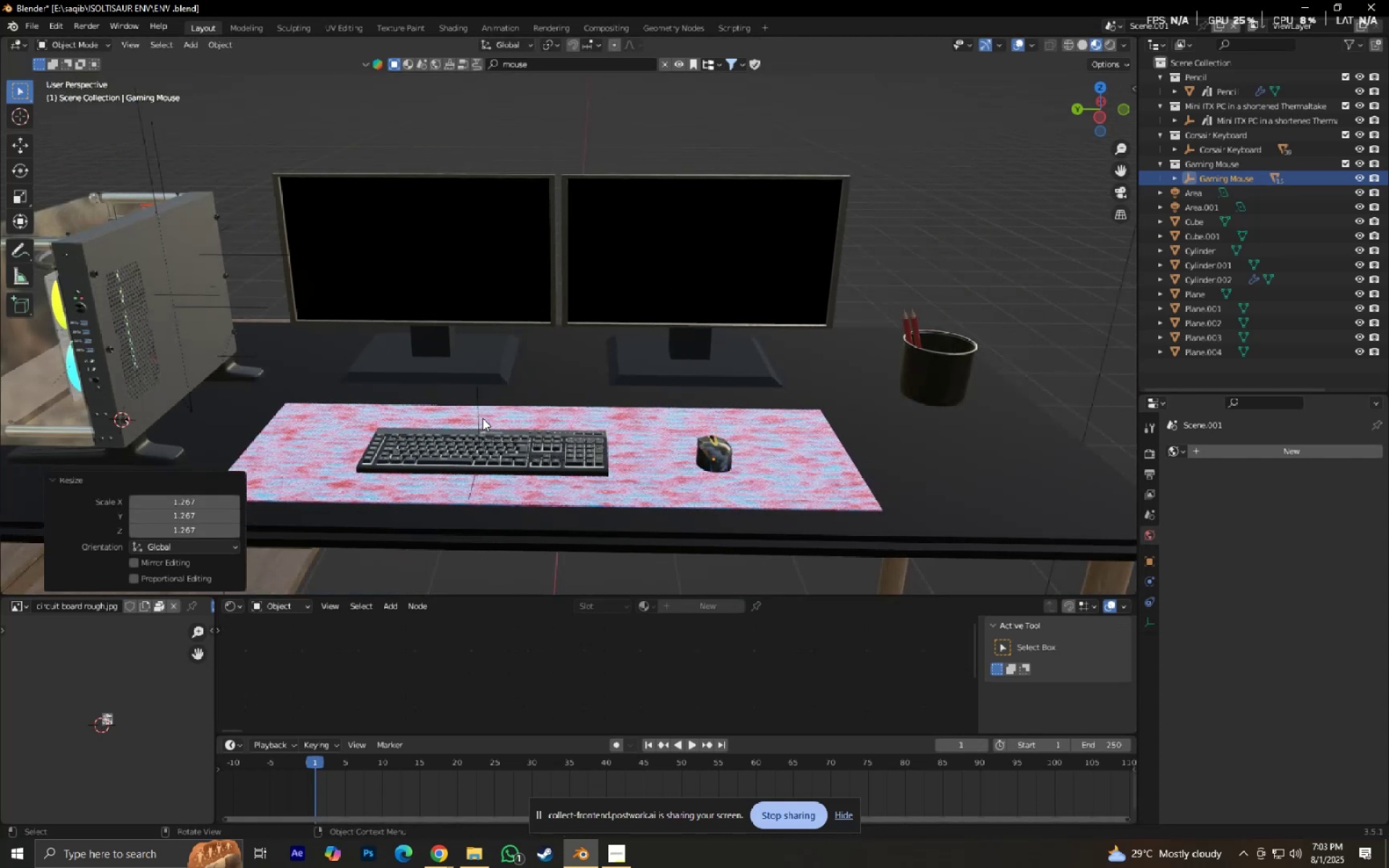 
left_click([480, 418])
 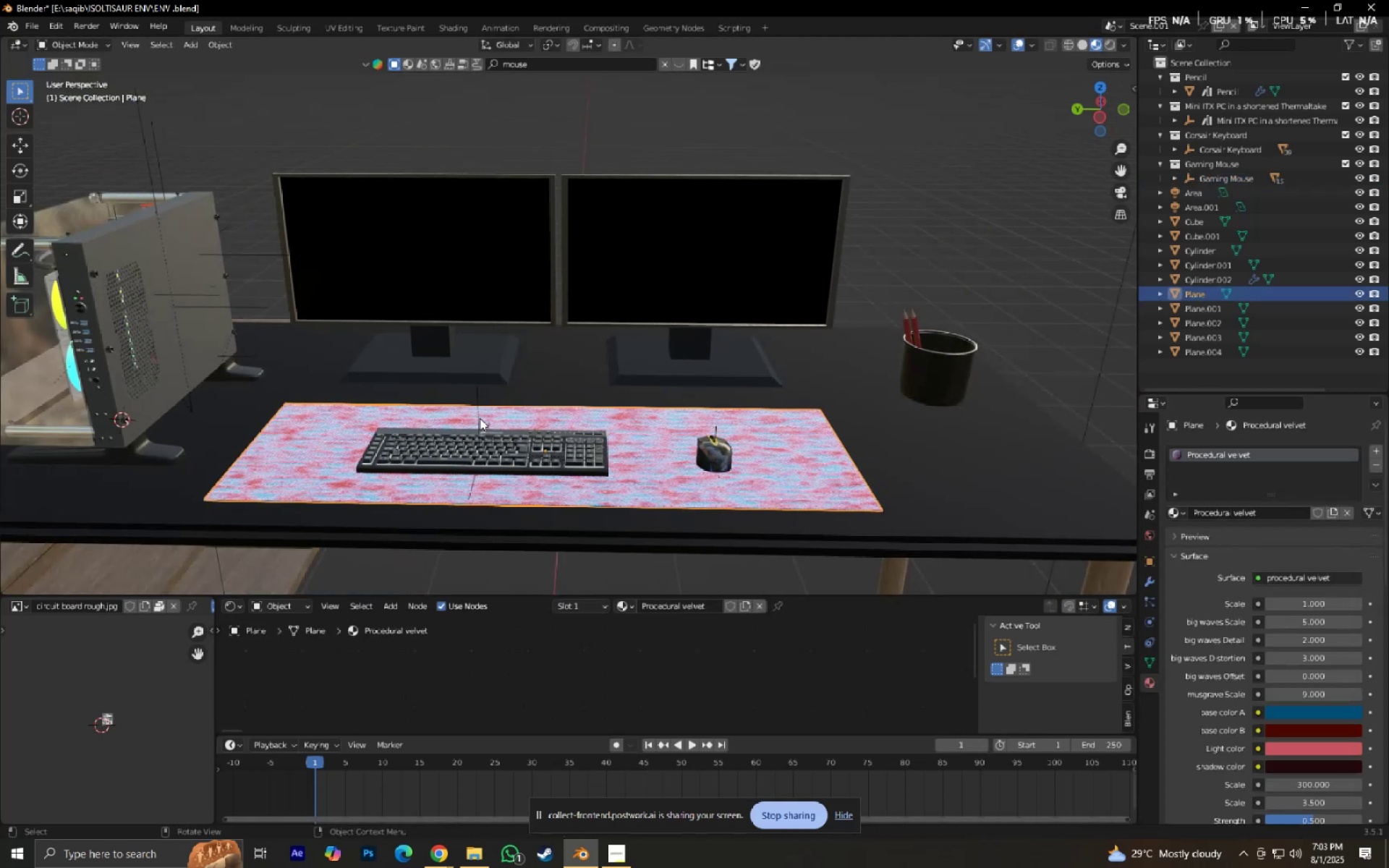 
left_click([479, 417])
 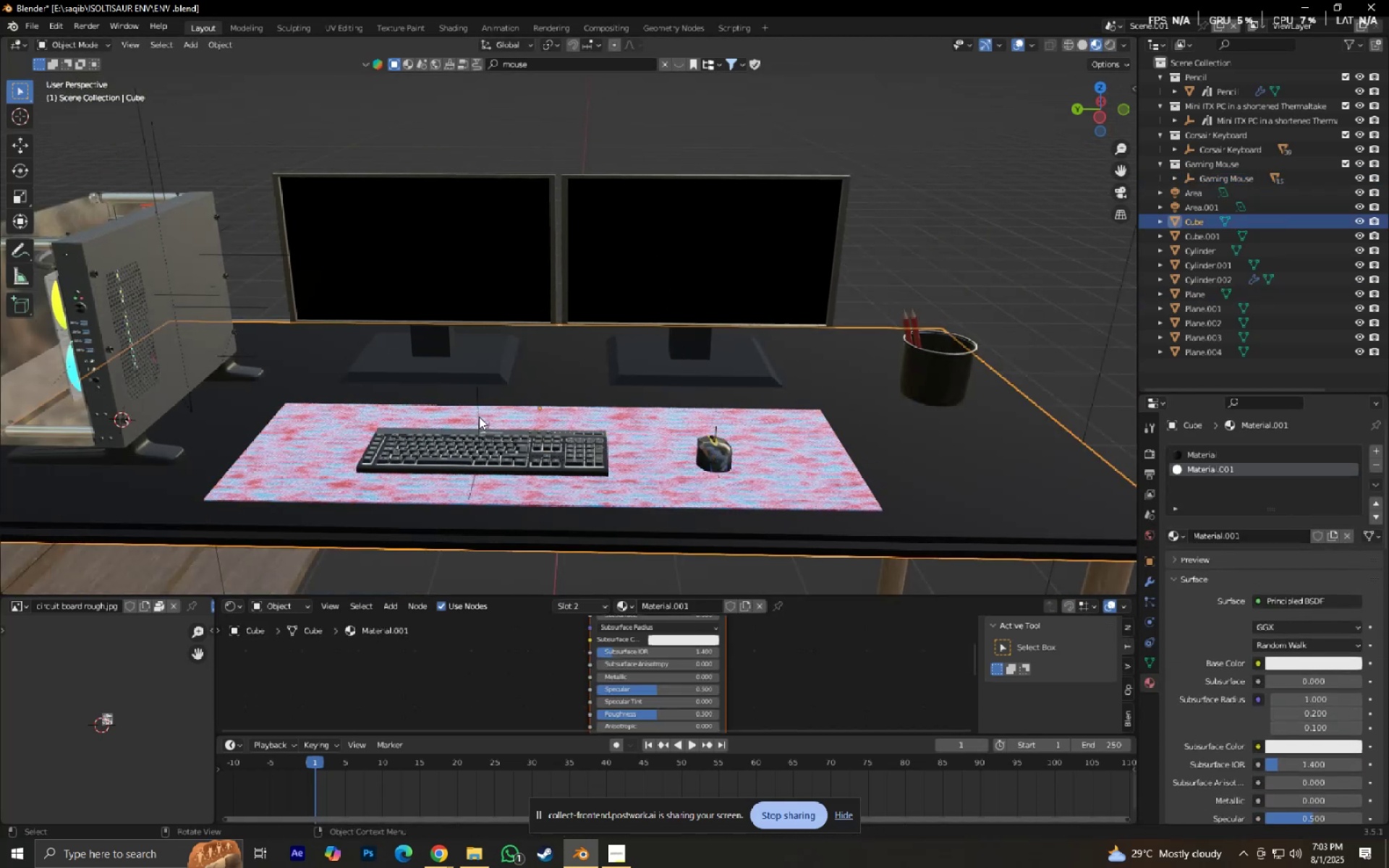 
left_click([475, 403])
 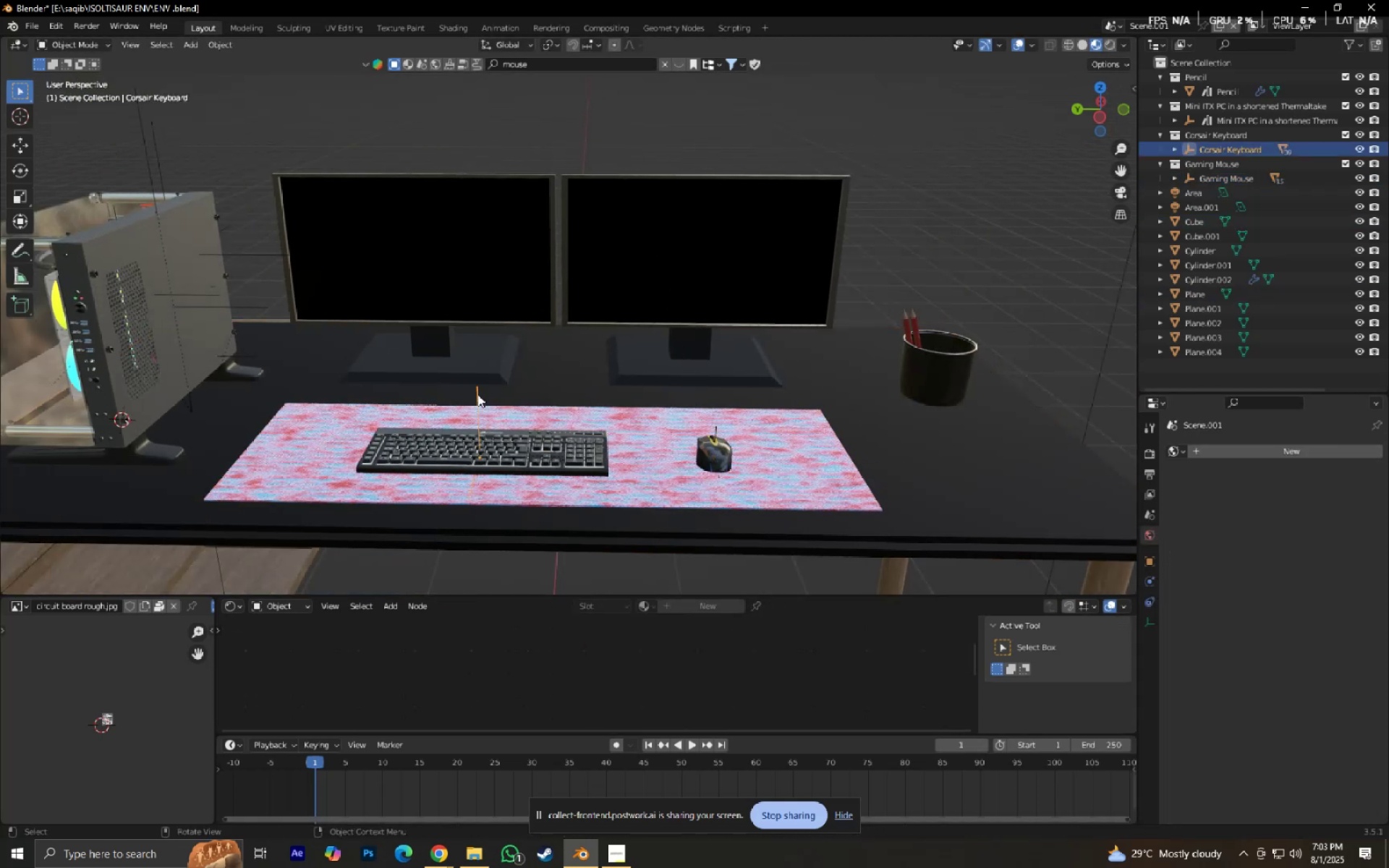 
type(gxy)
 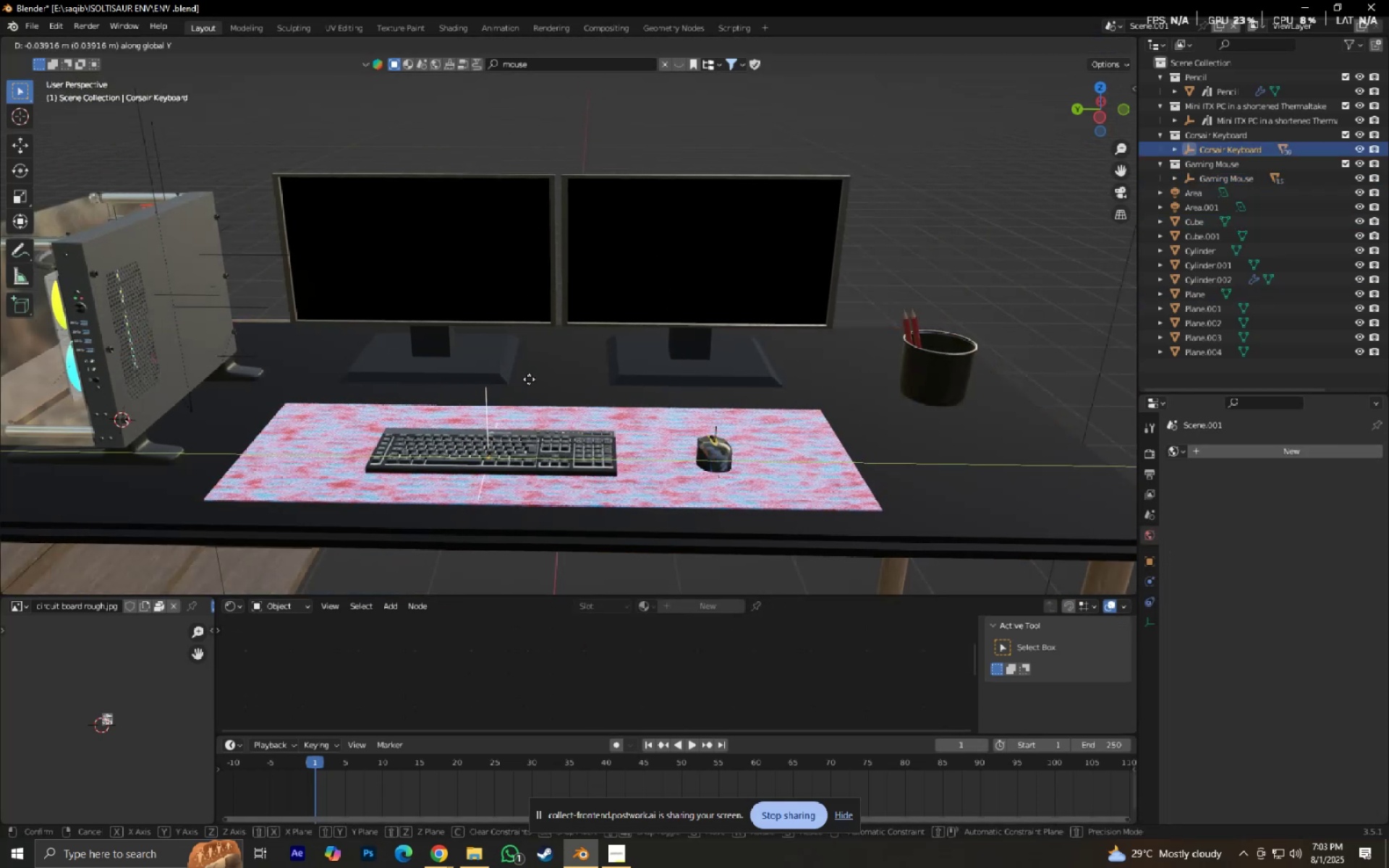 
left_click([529, 379])
 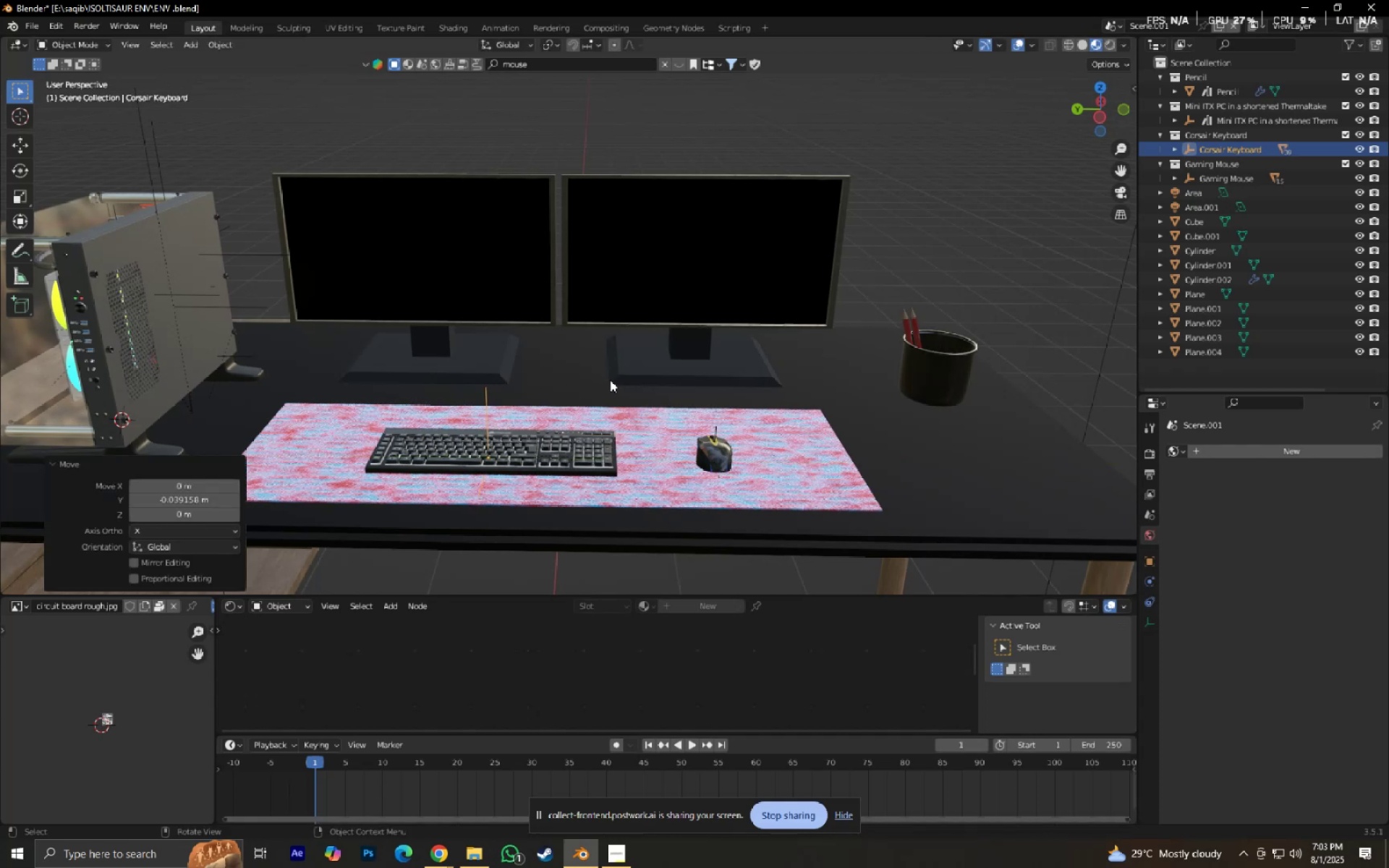 
key(S)
 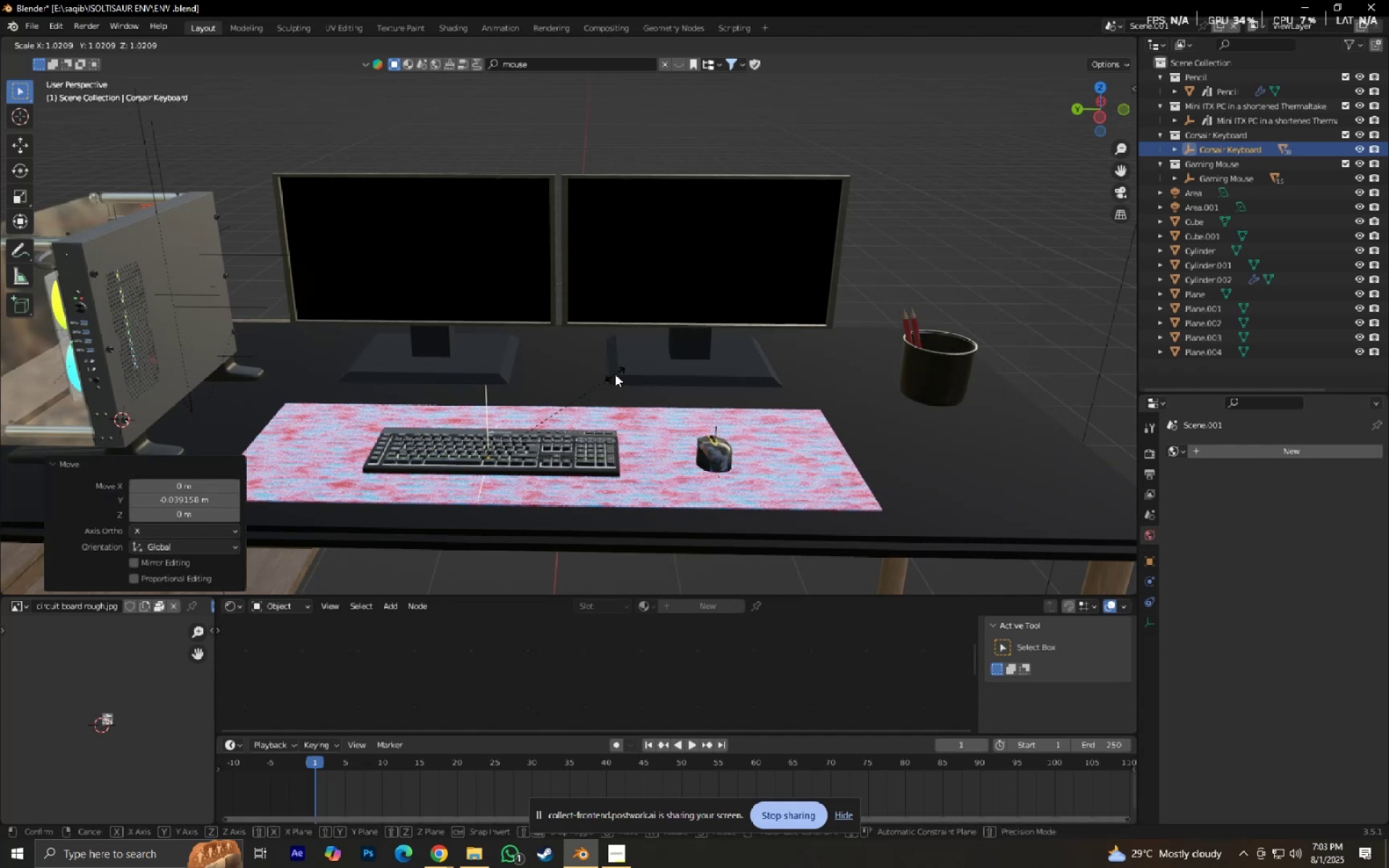 
right_click([615, 374])
 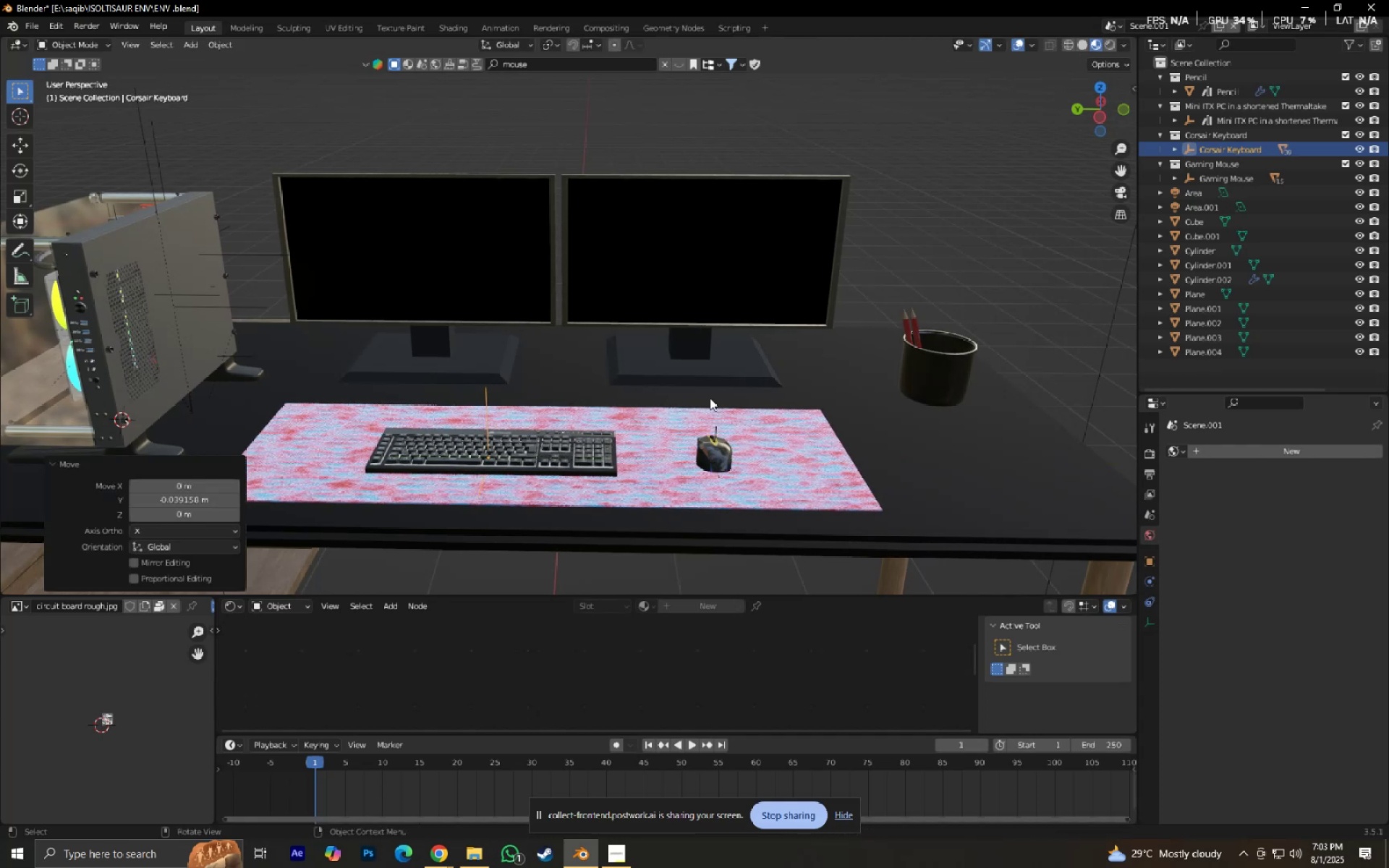 
key(S)
 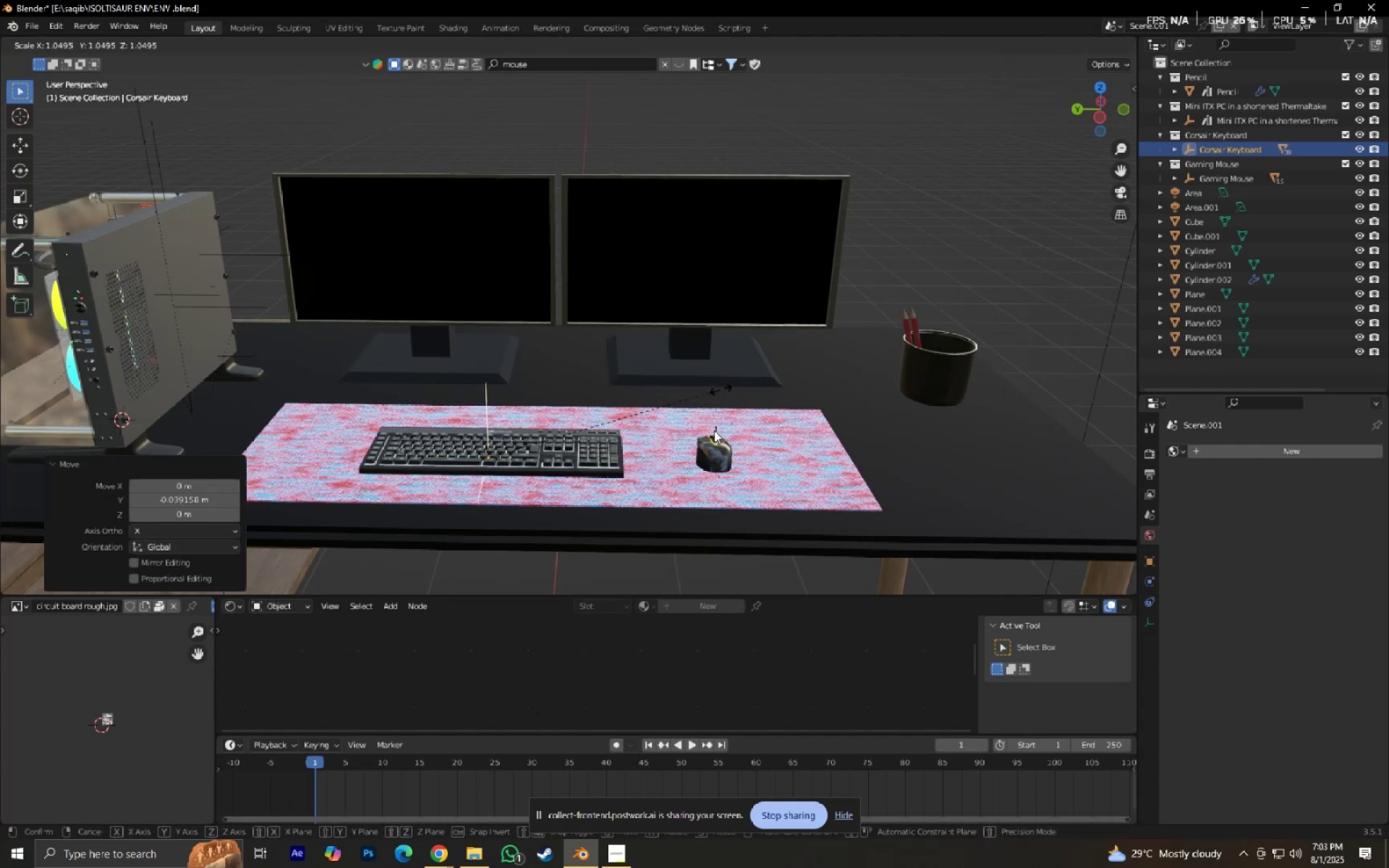 
double_click([713, 422])
 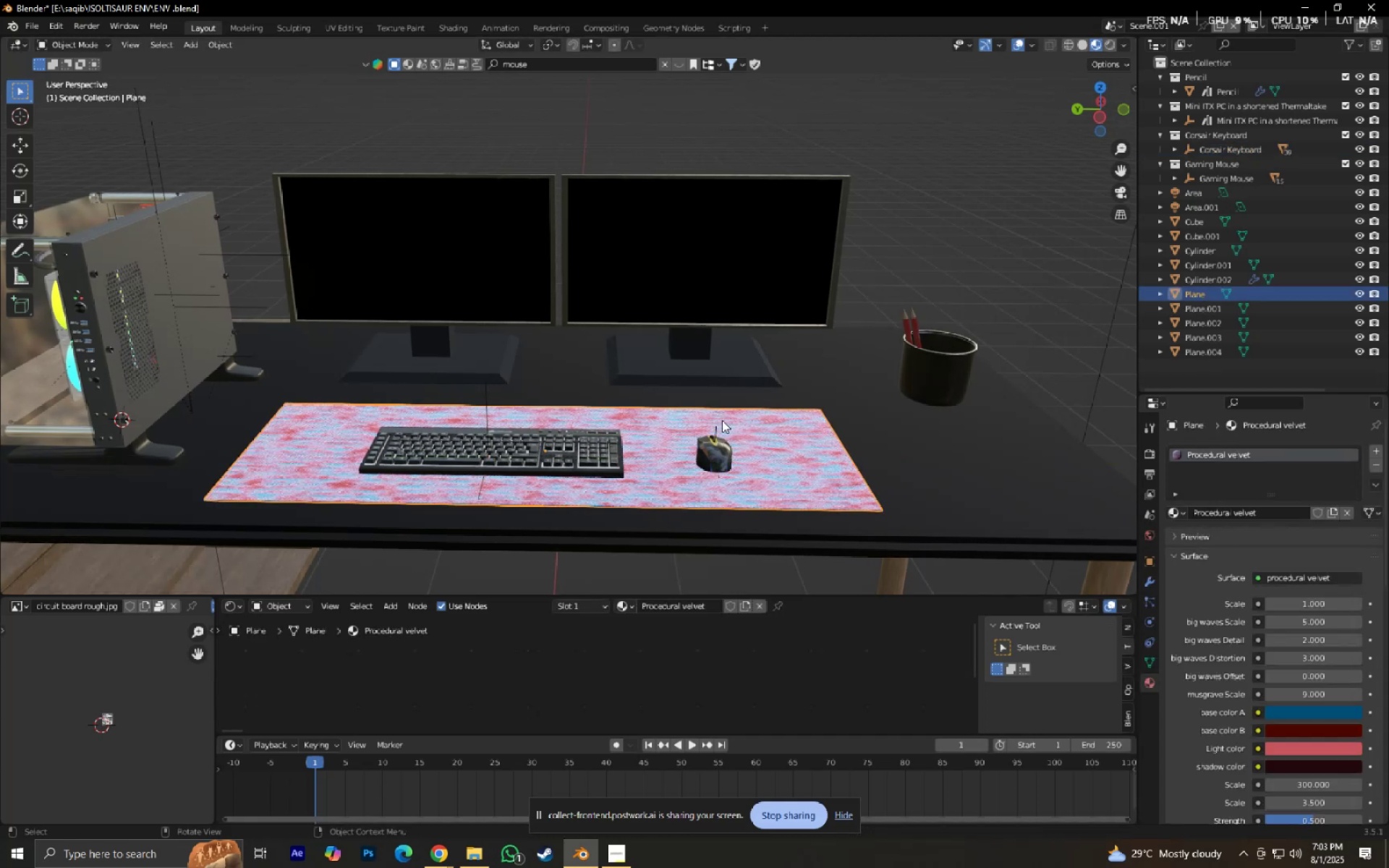 
left_click([718, 427])
 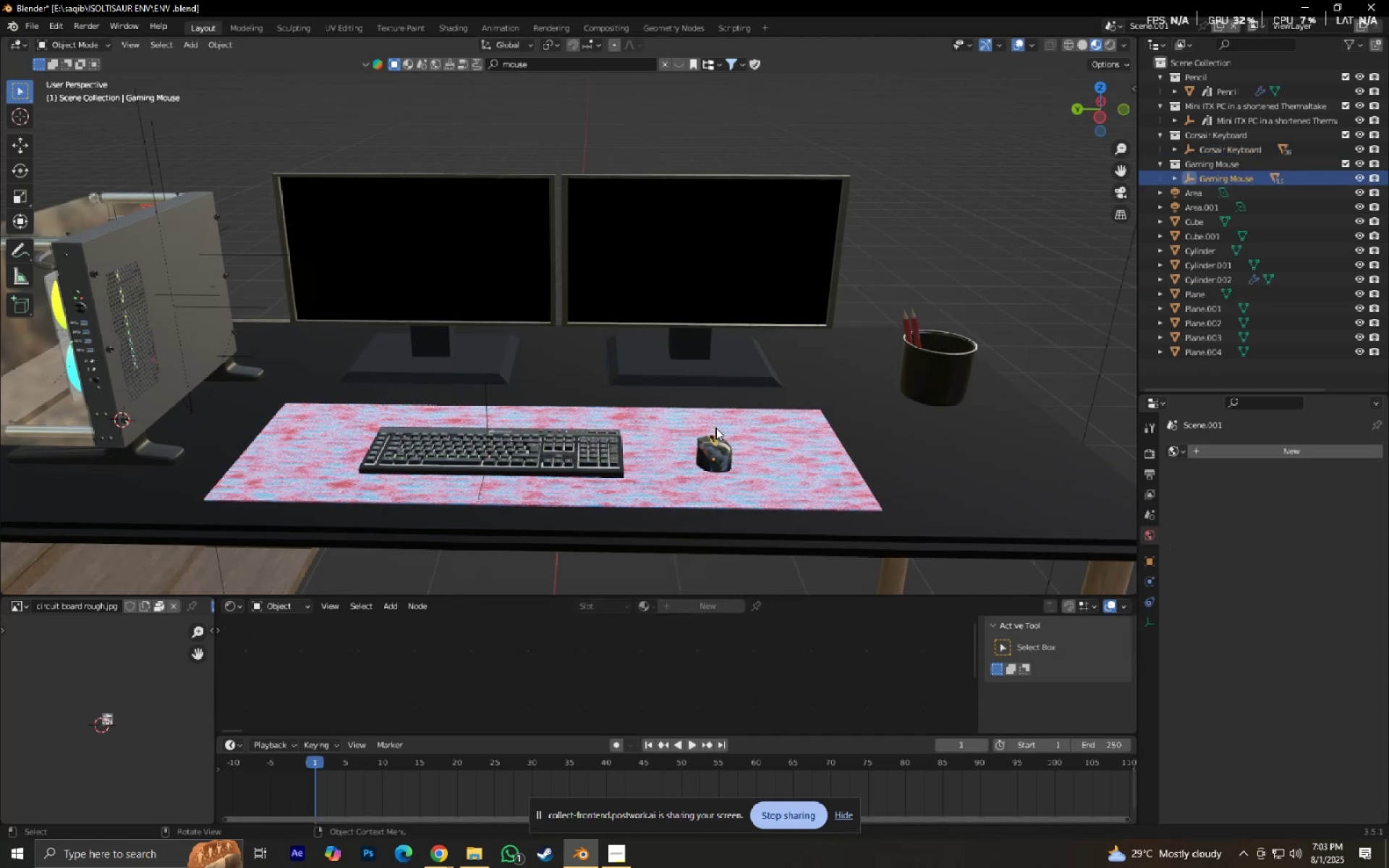 
key(S)
 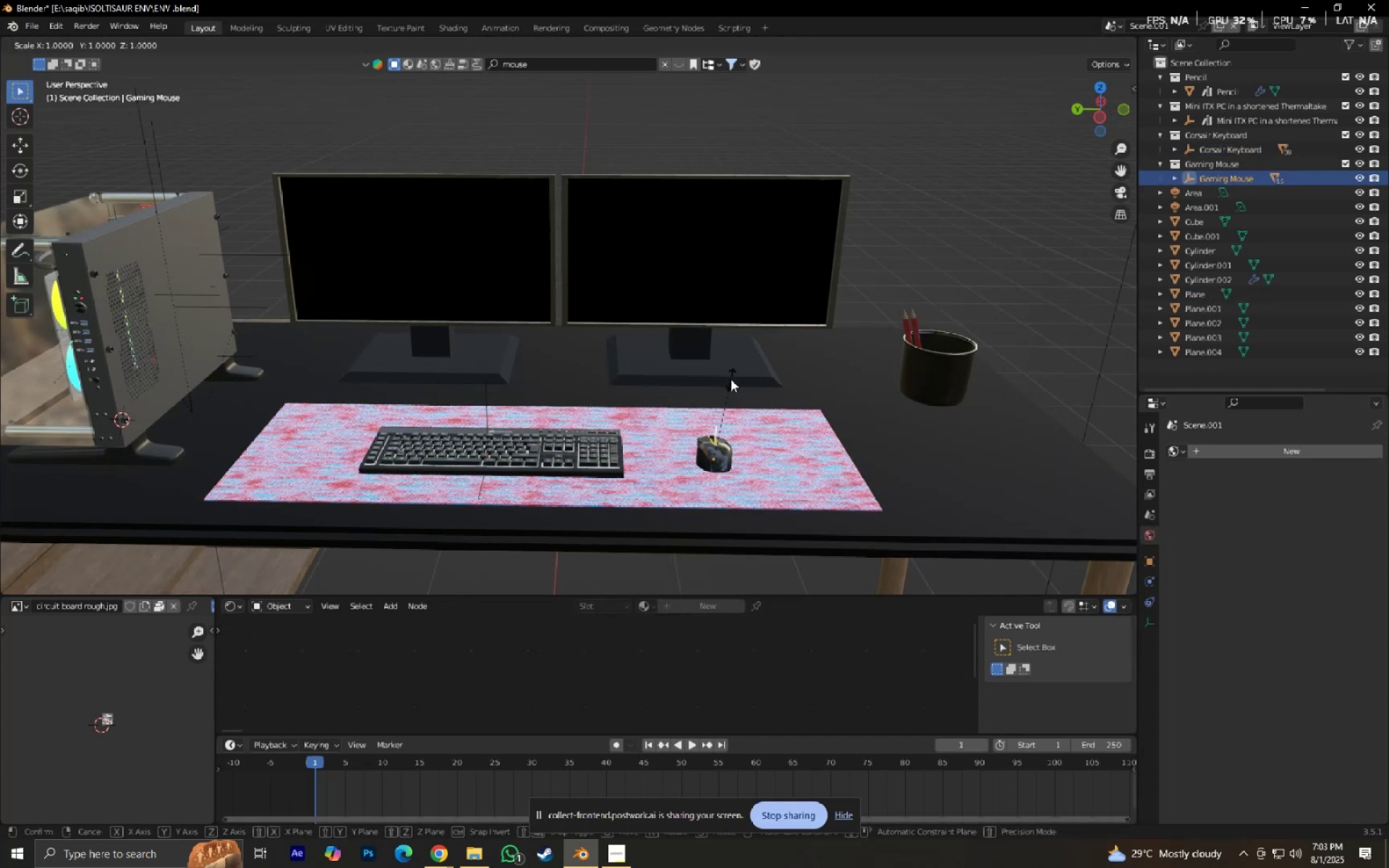 
hold_key(key=ShiftLeft, duration=0.34)
left_click([731, 374])
 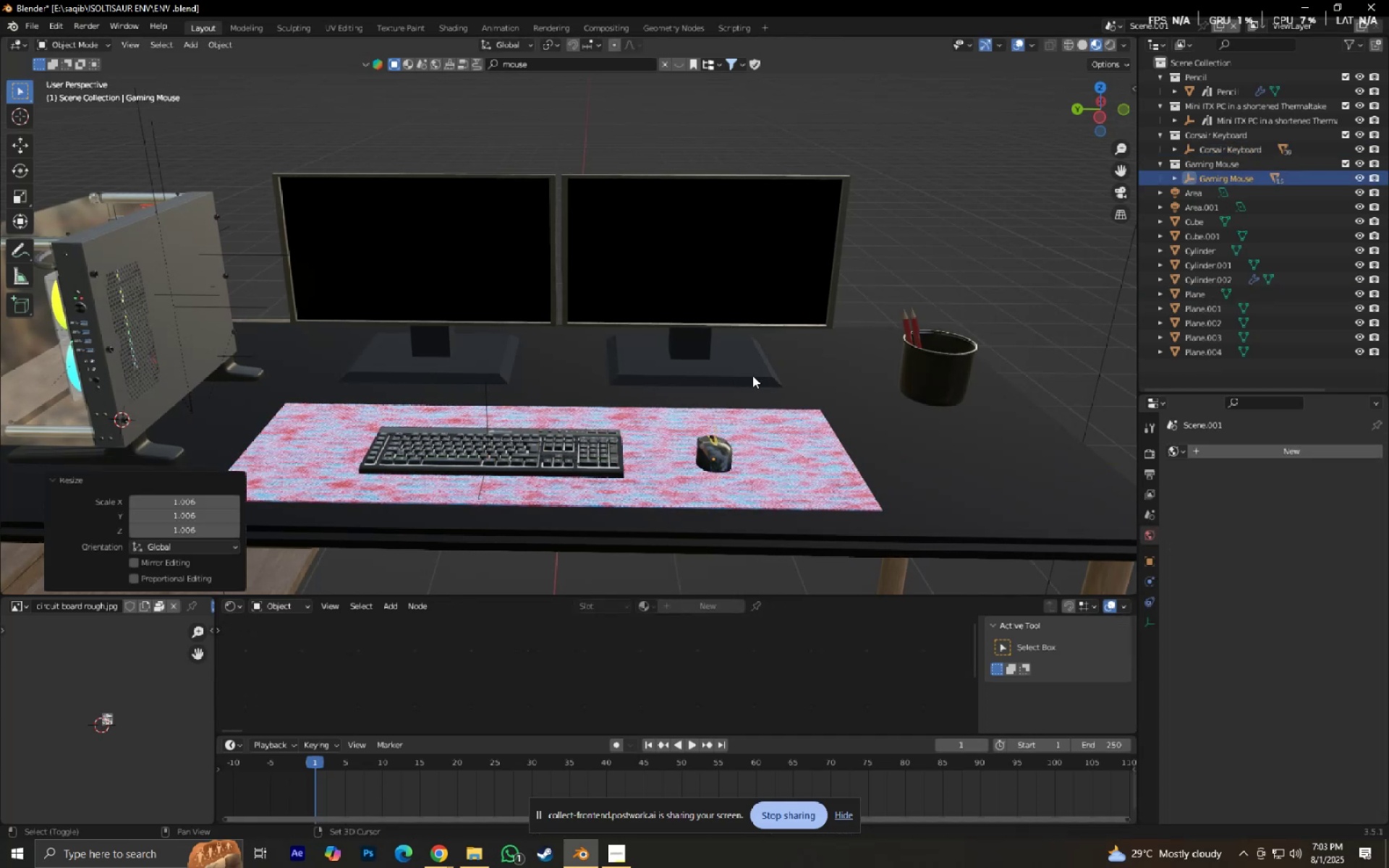 
type(gxy)
 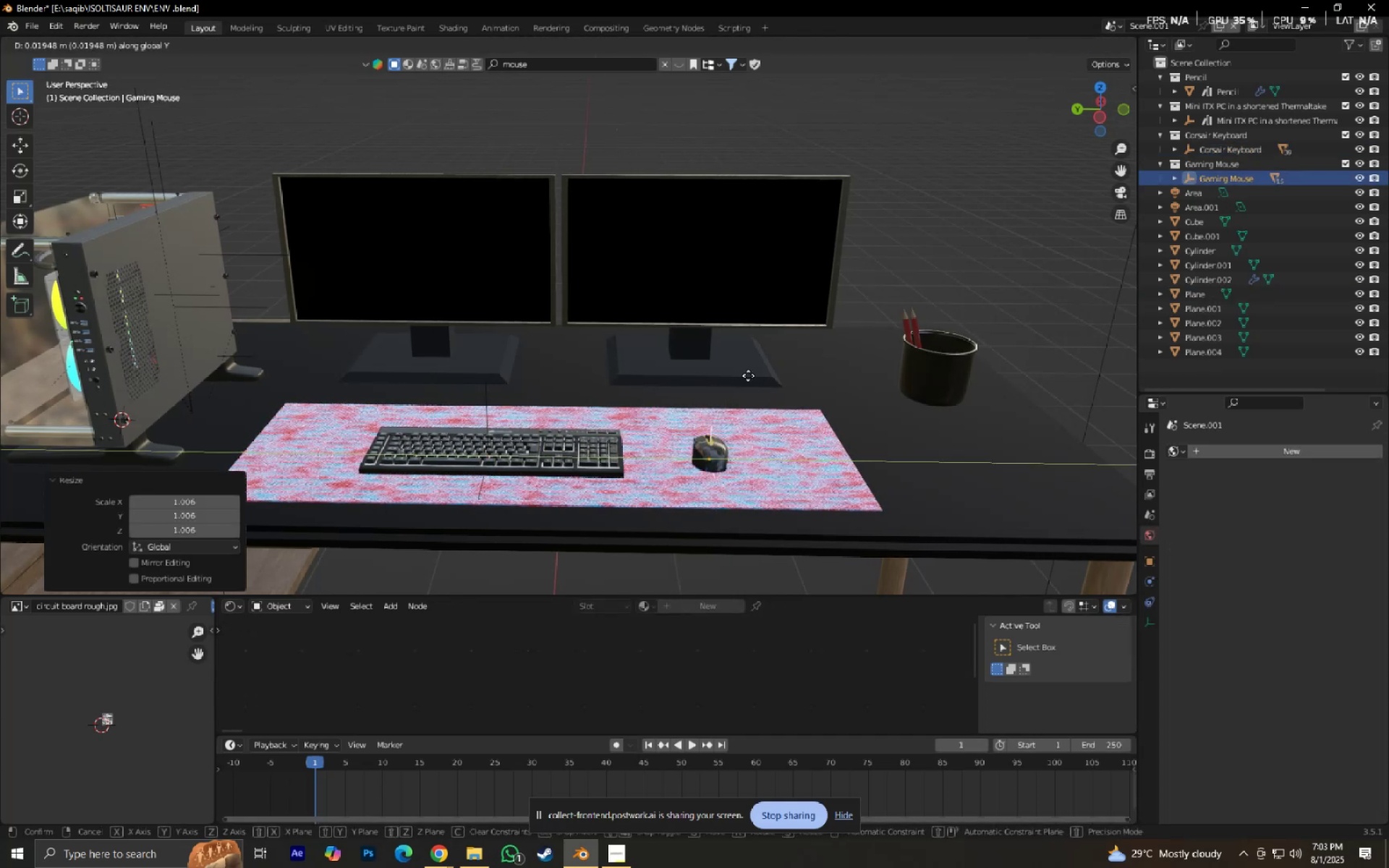 
hold_key(key=ShiftLeft, duration=0.34)
left_click([748, 375])
 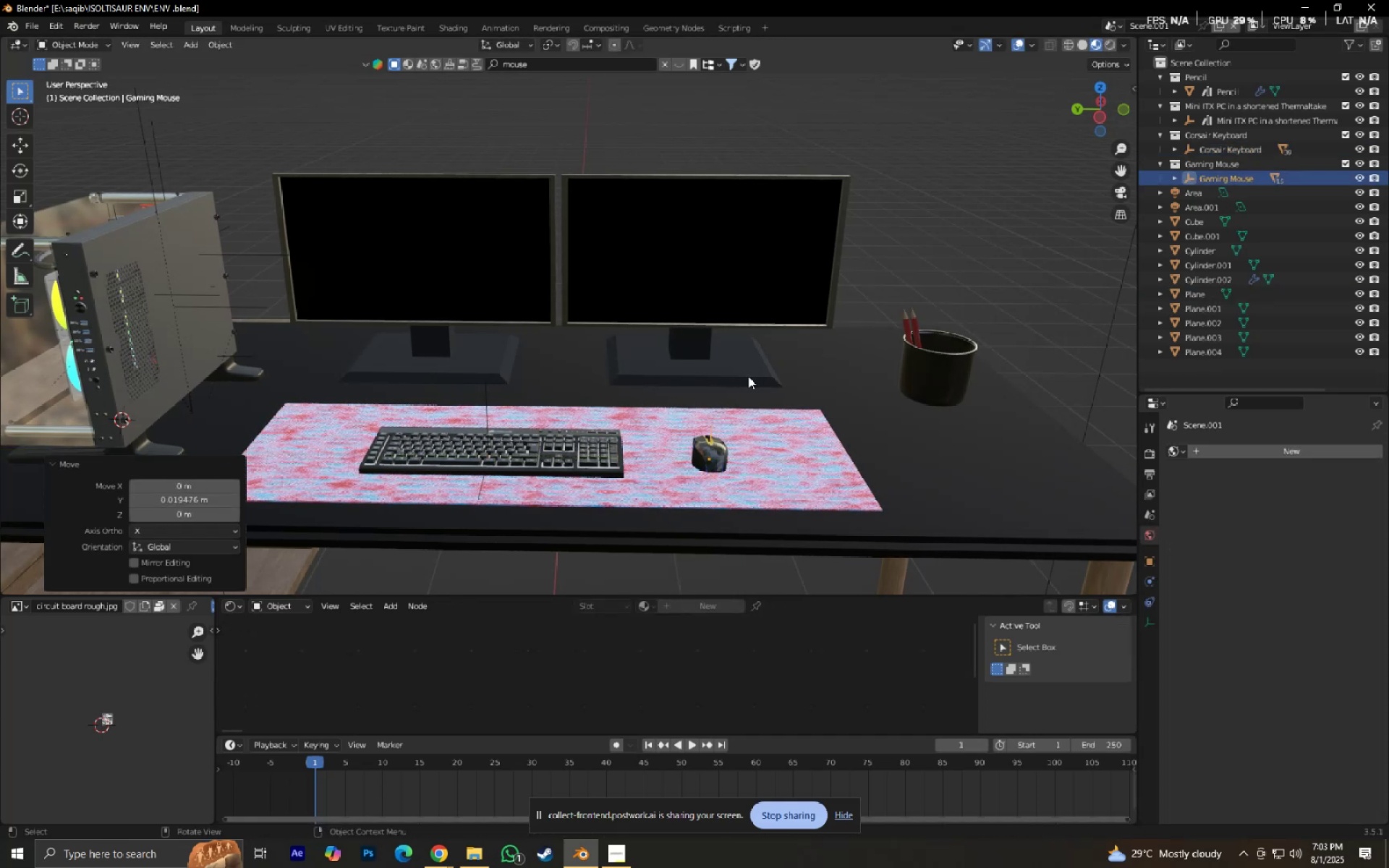 
key(Shift+ShiftLeft)
 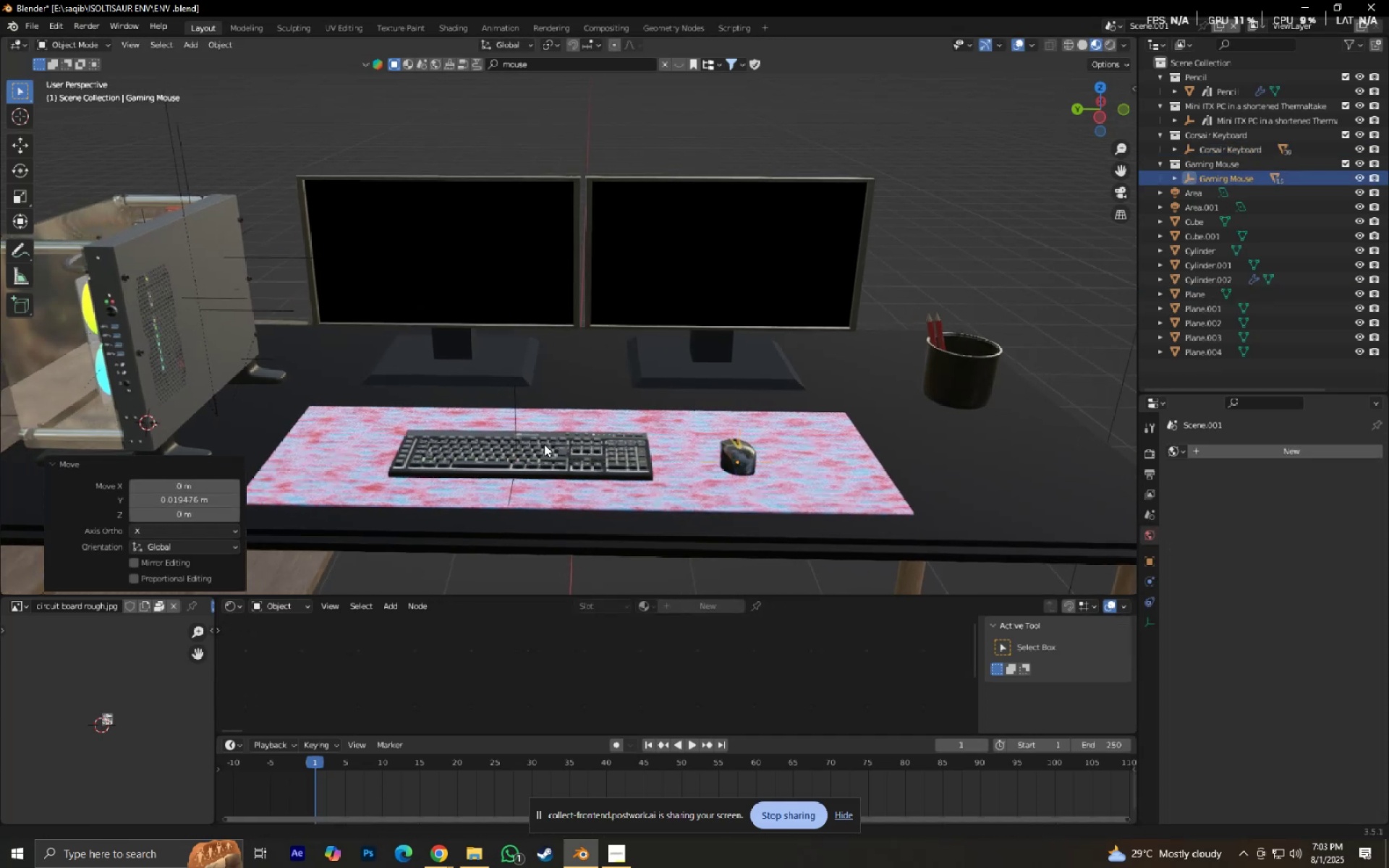 
scroll: coordinate [556, 453], scroll_direction: down, amount: 3.0
 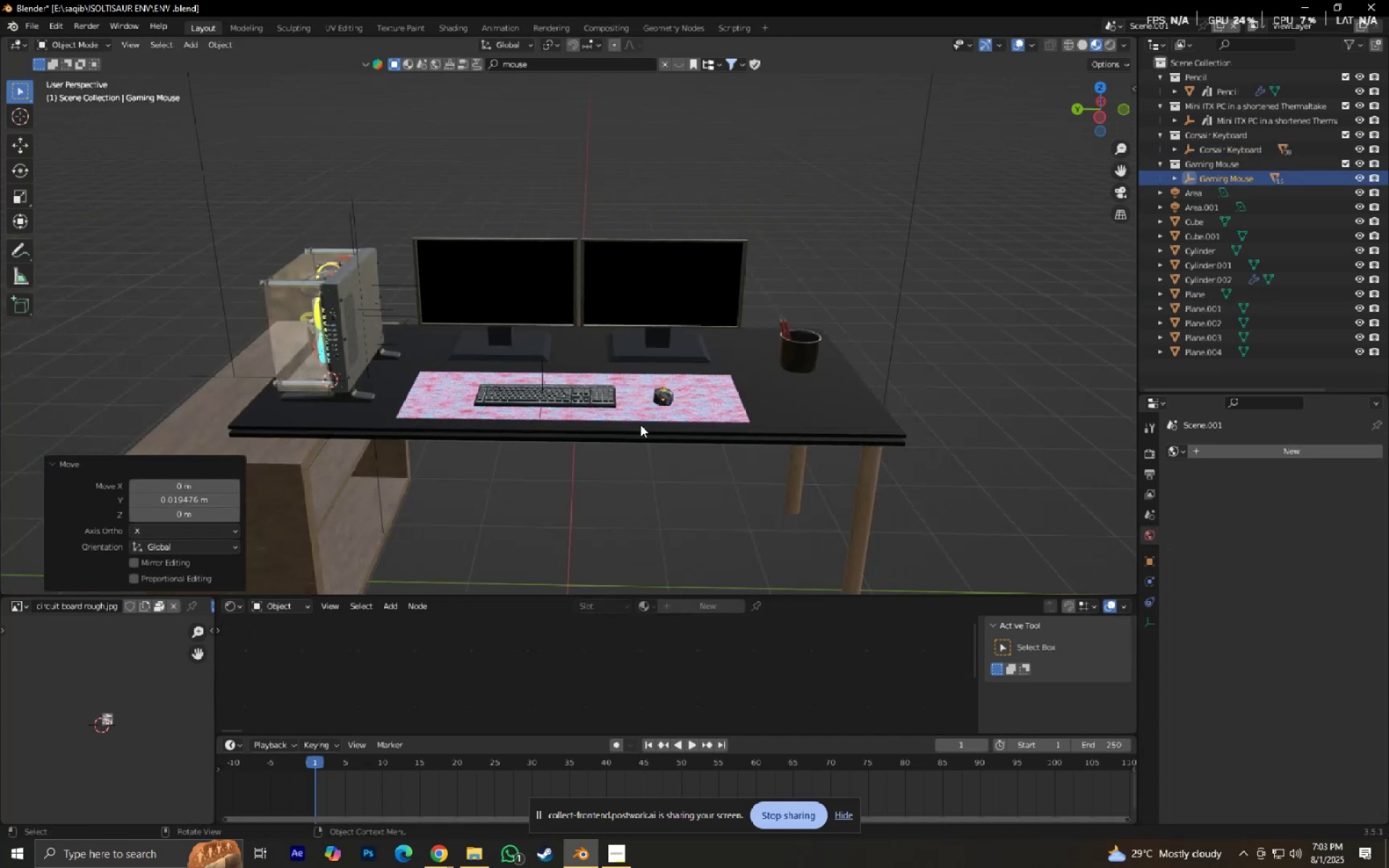 
key(Control+ControlLeft)
 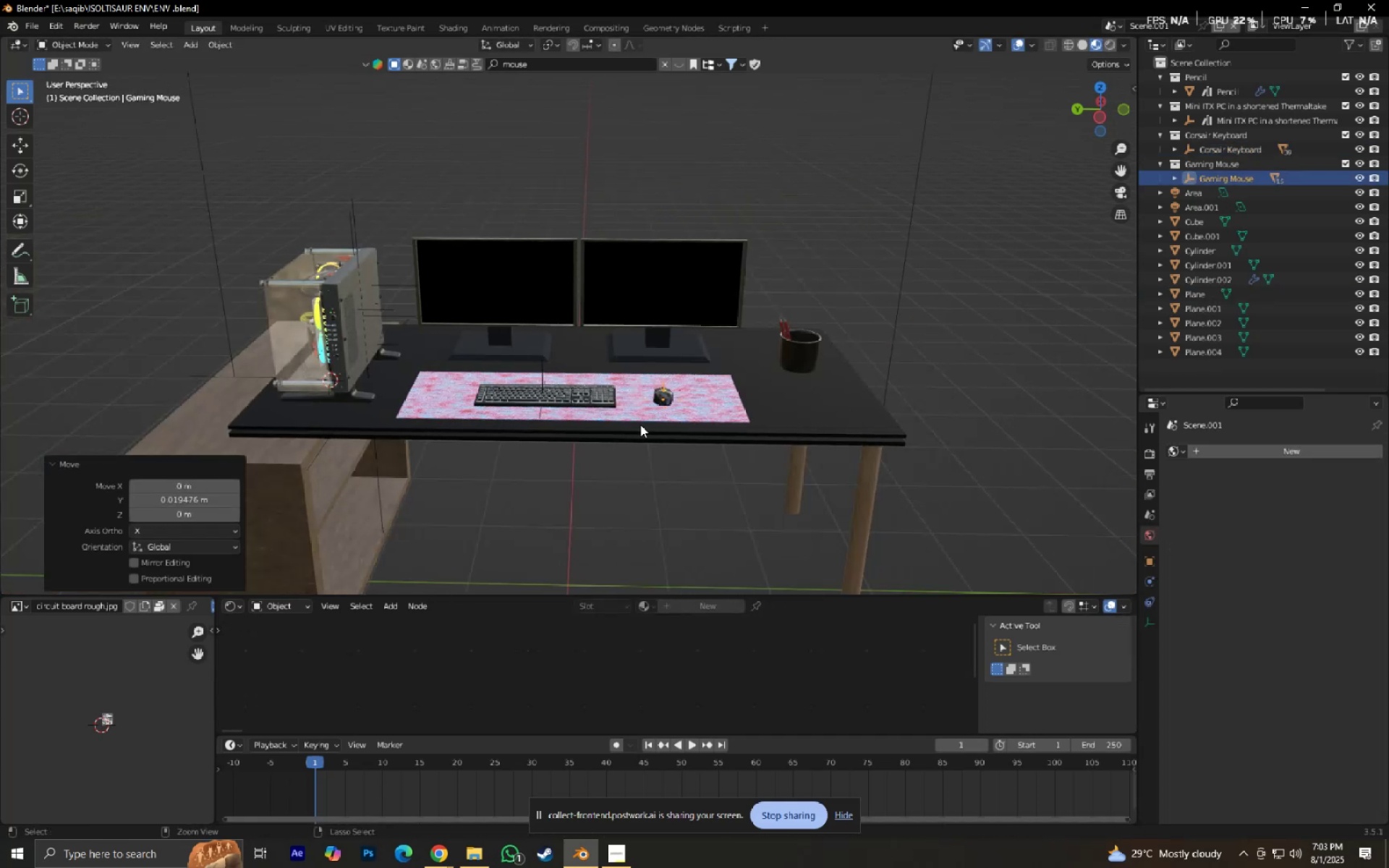 
key(Control+S)
 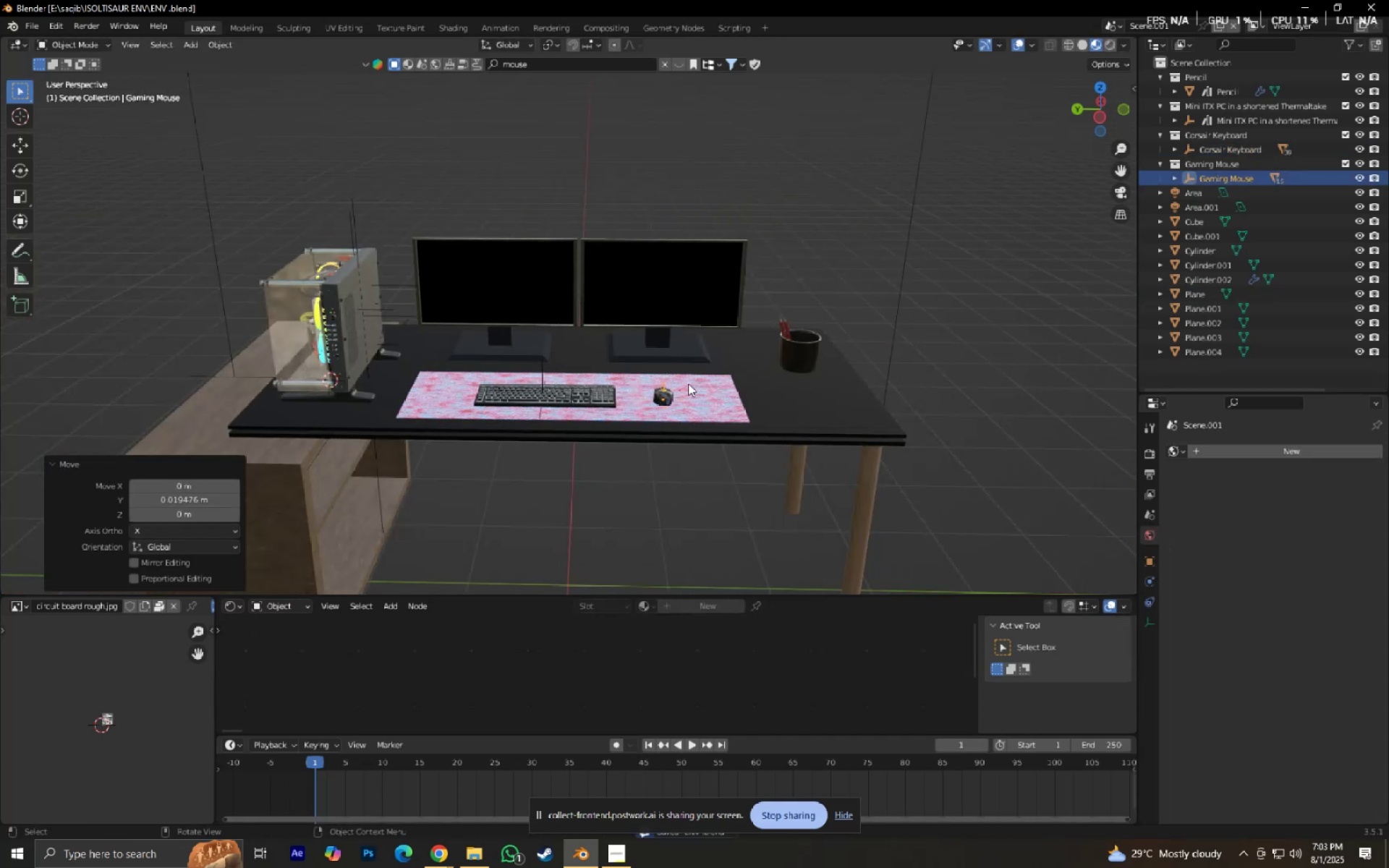 
key(Shift+ShiftLeft)
 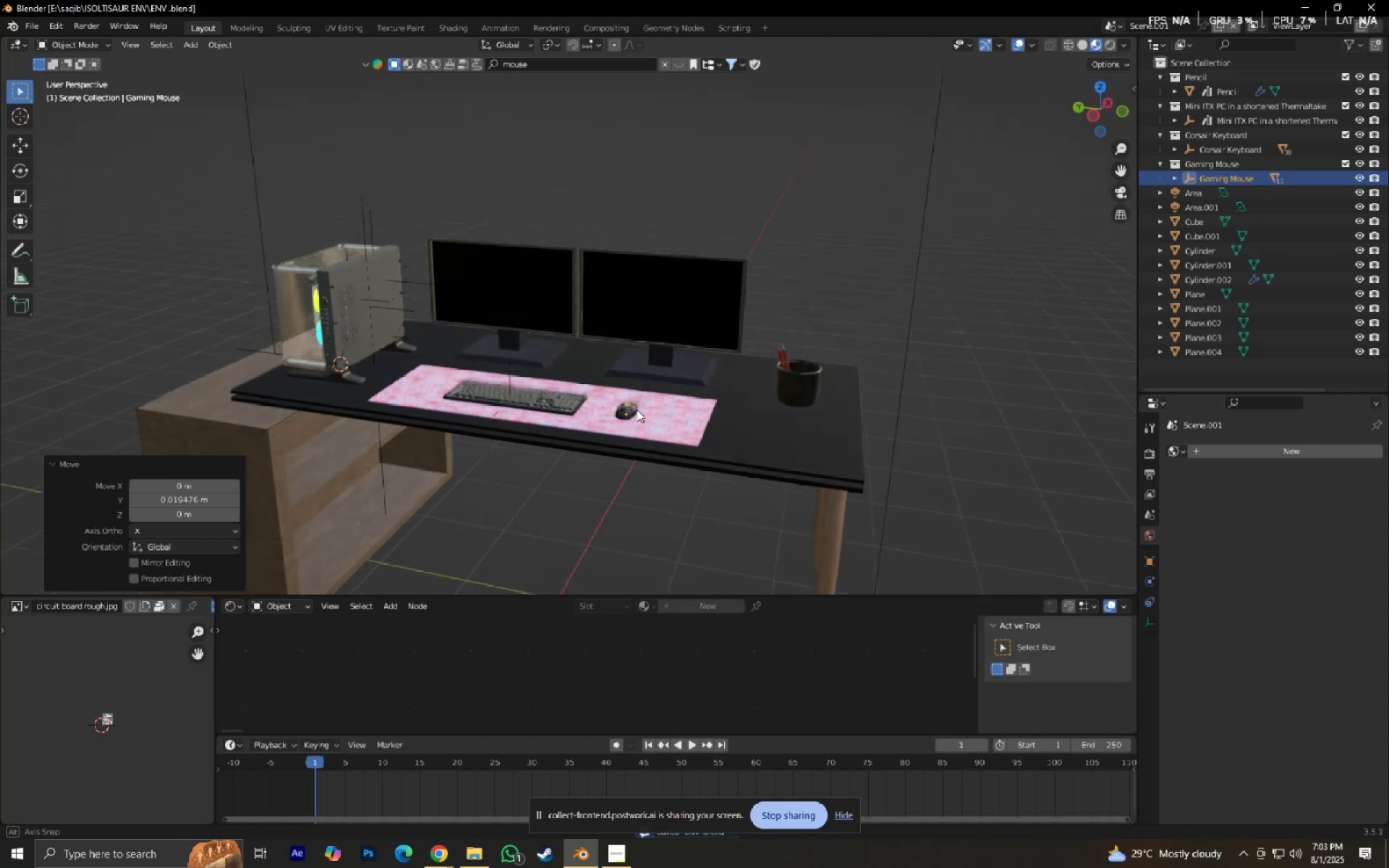 
scroll: coordinate [658, 446], scroll_direction: up, amount: 2.0
 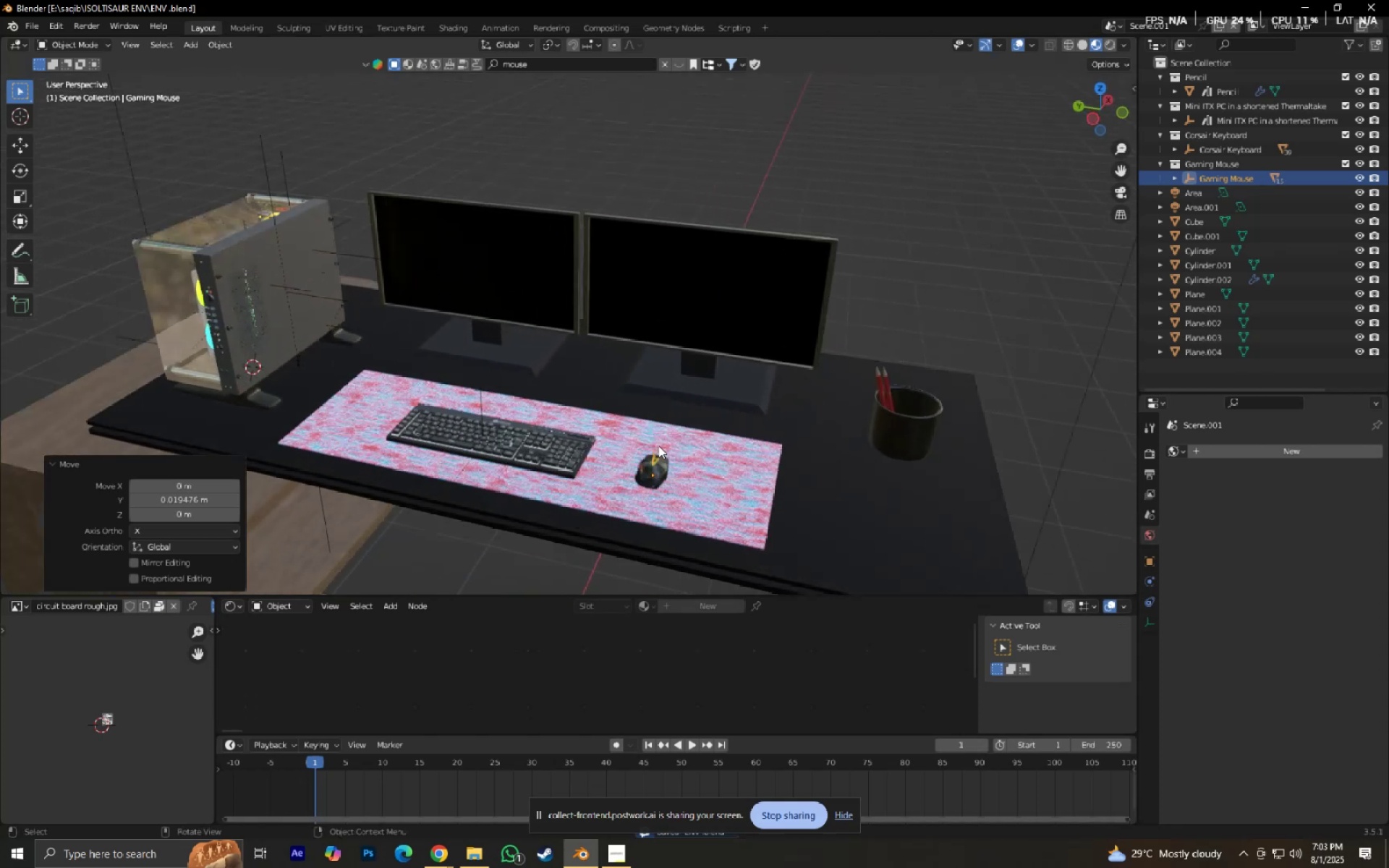 
hold_key(key=ShiftLeft, duration=0.33)
 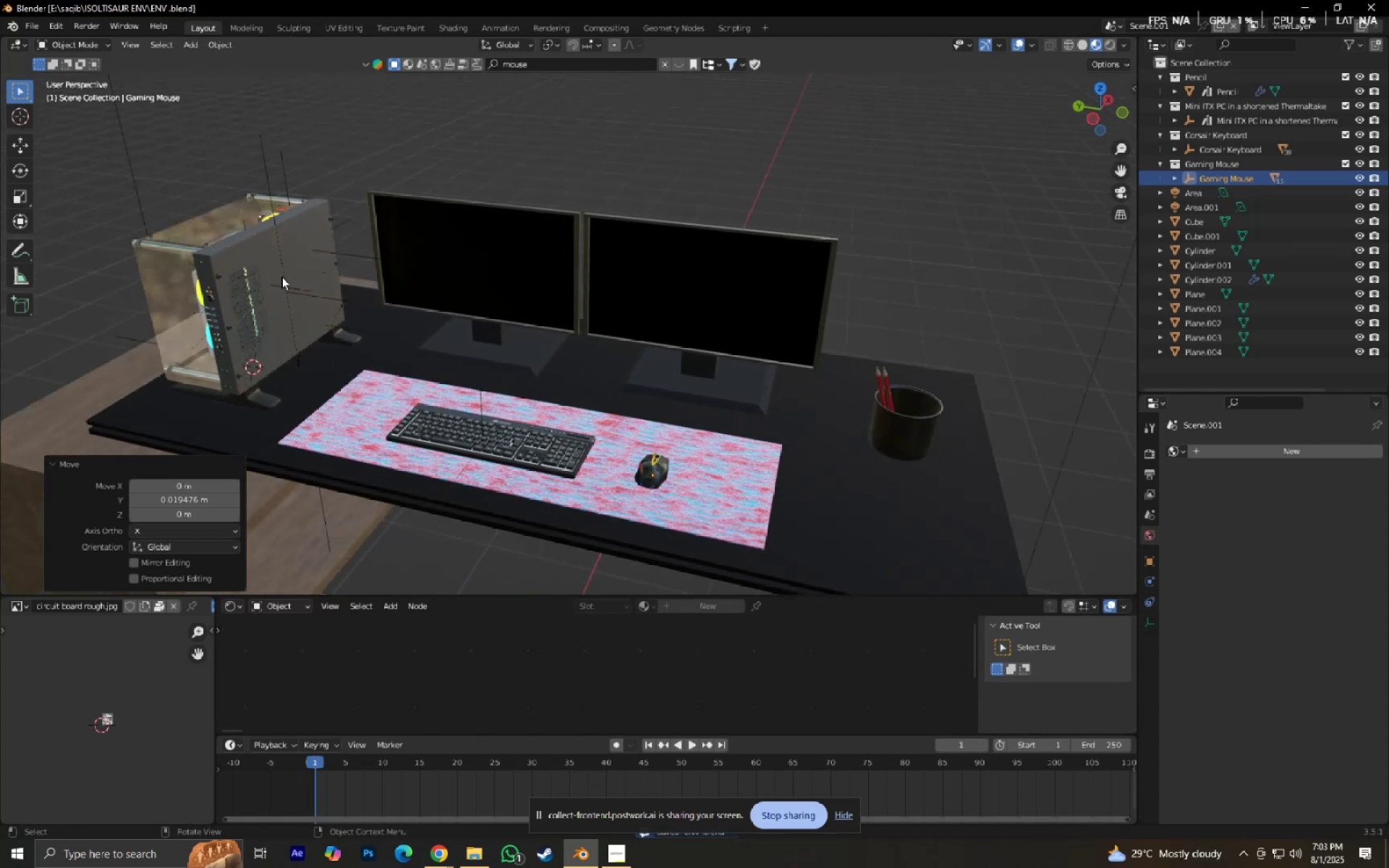 
left_click([305, 291])
 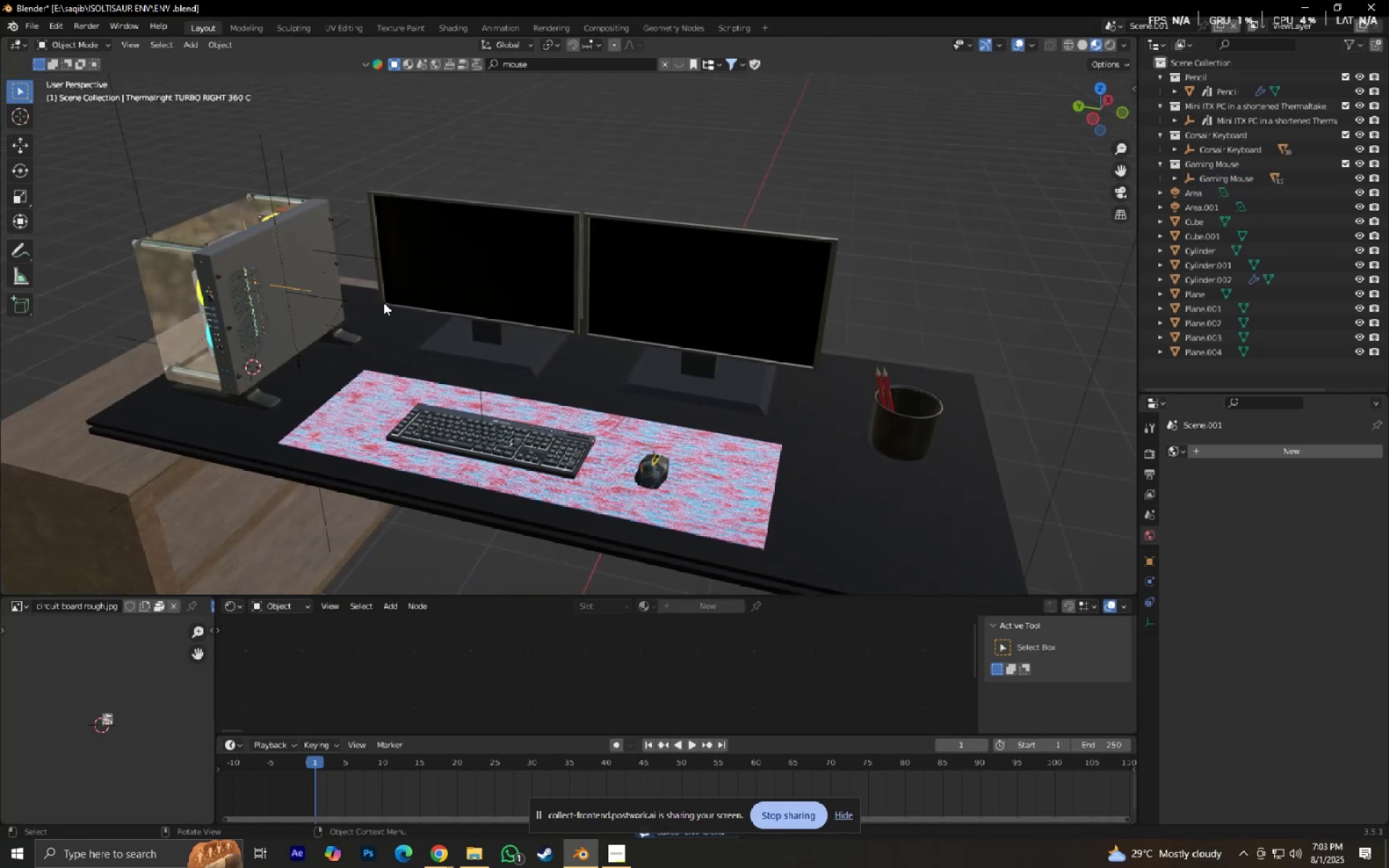 
type(rz)
 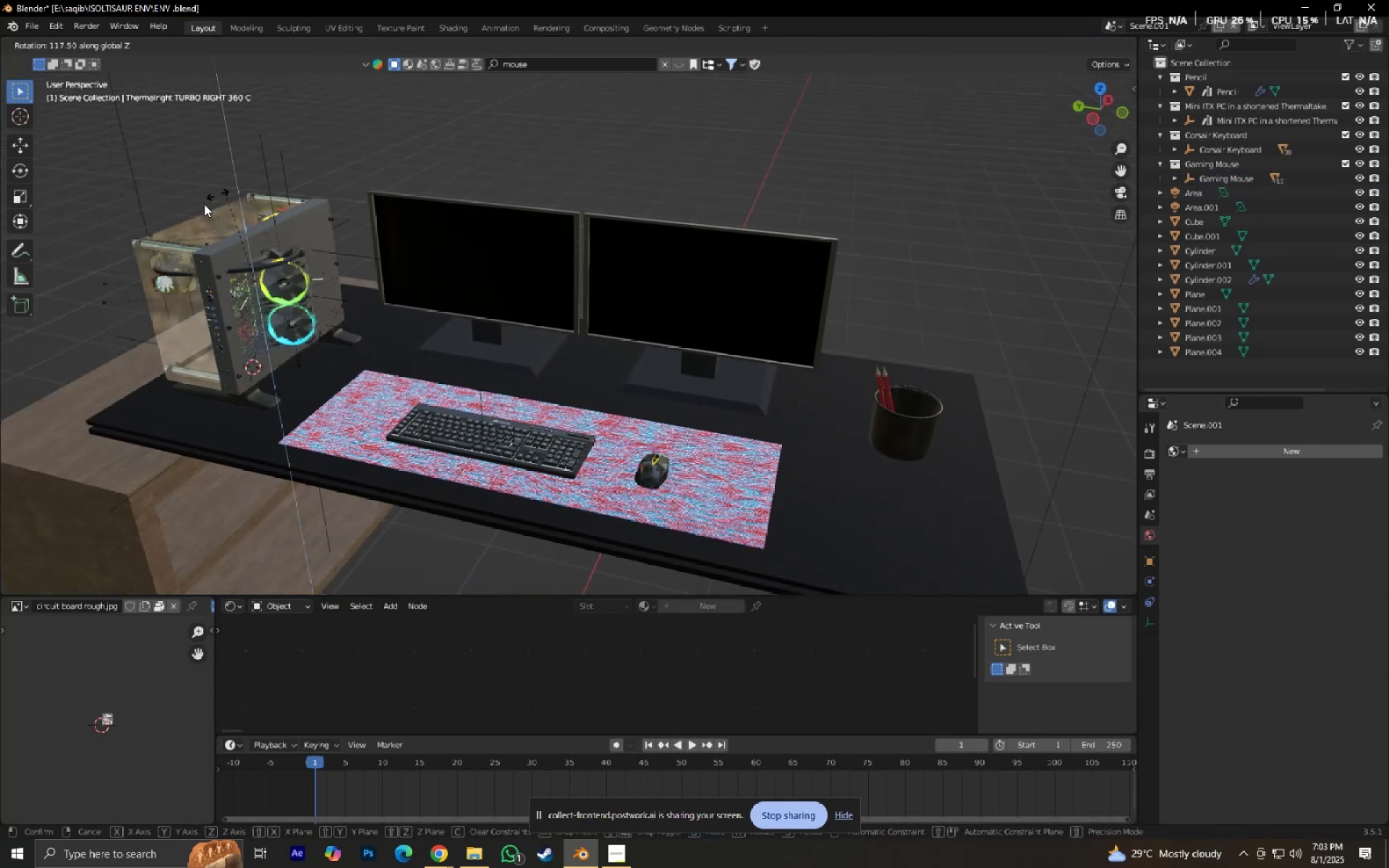 
right_click([172, 255])
 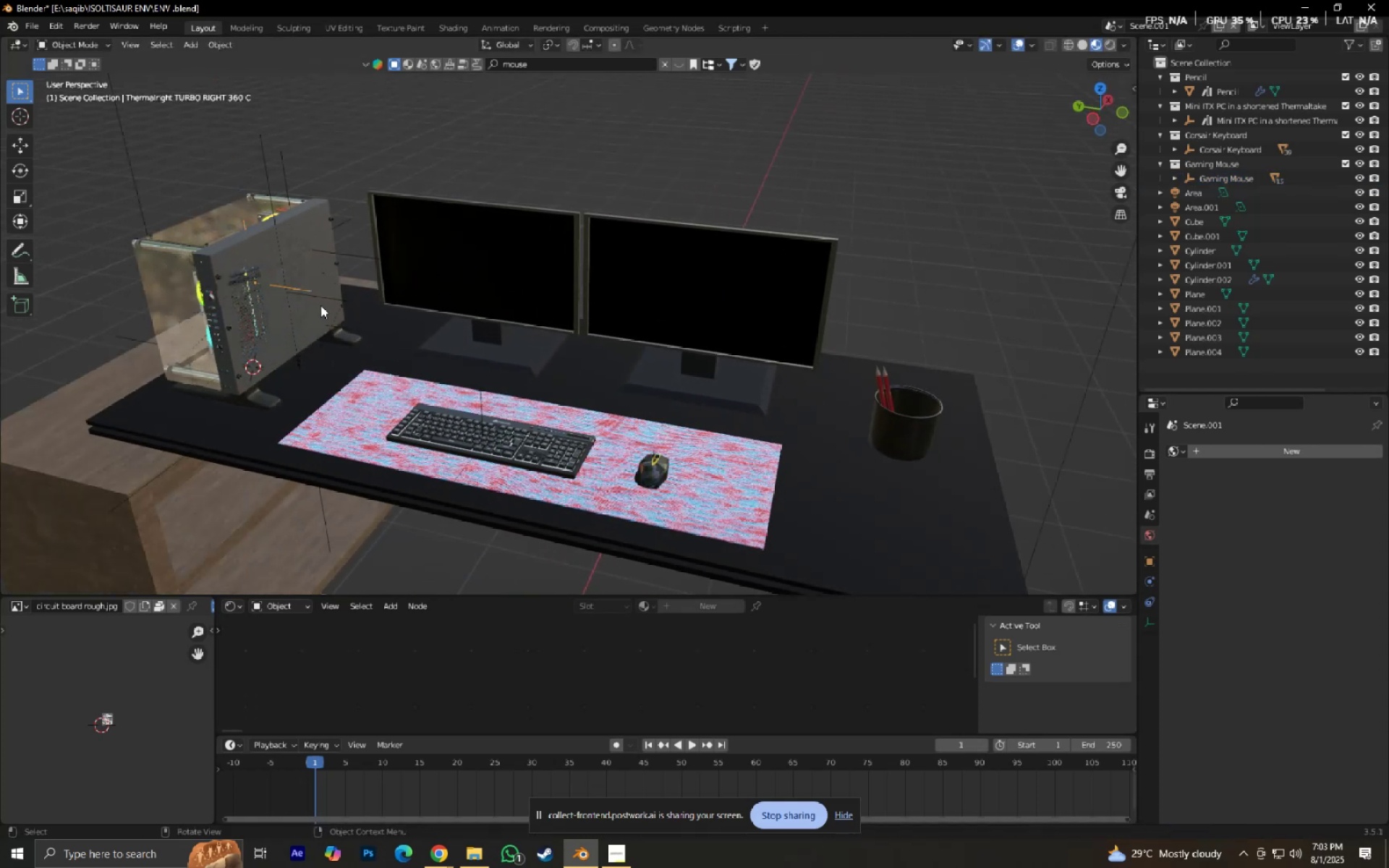 
left_click([320, 305])
 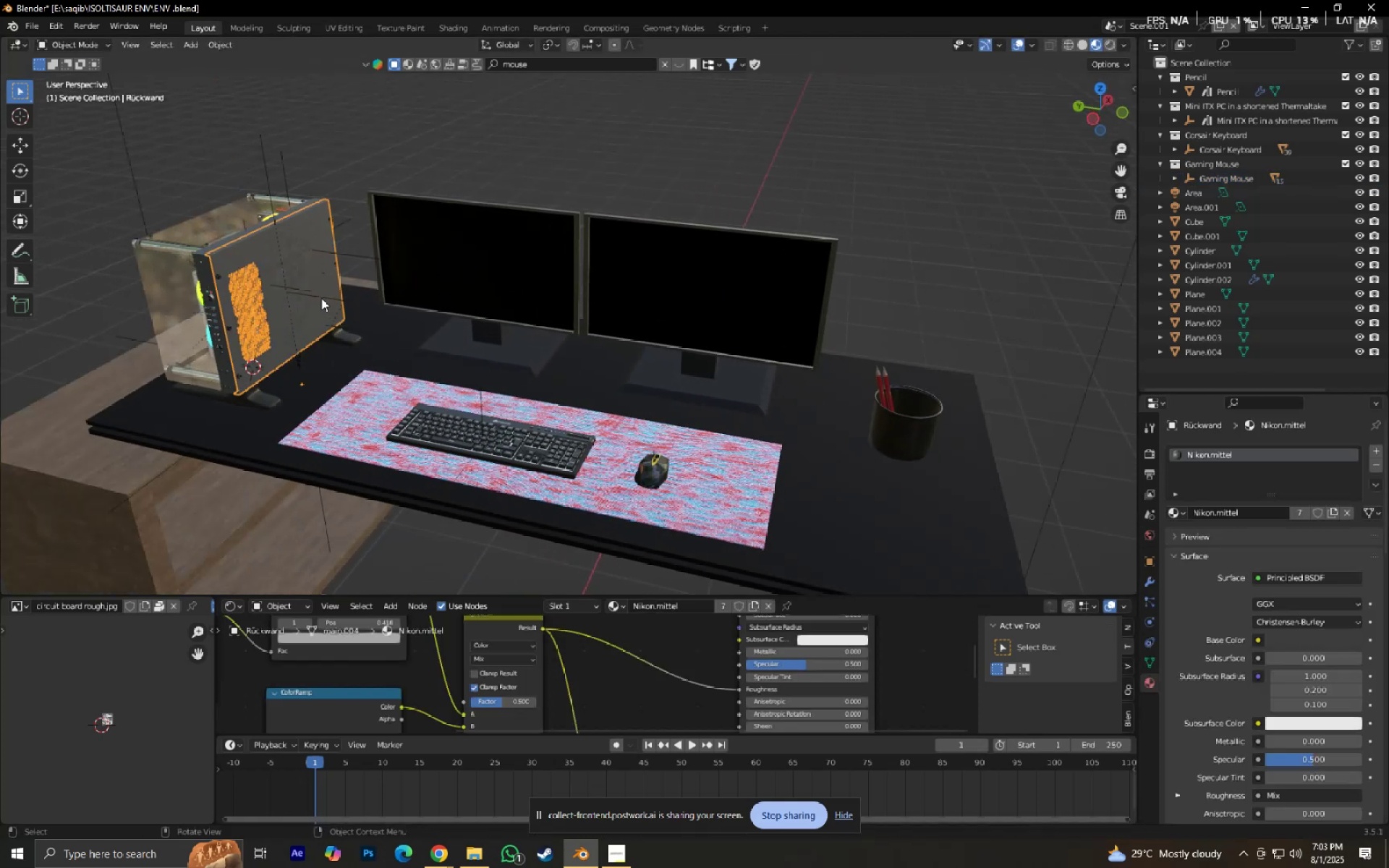 
left_click([321, 297])
 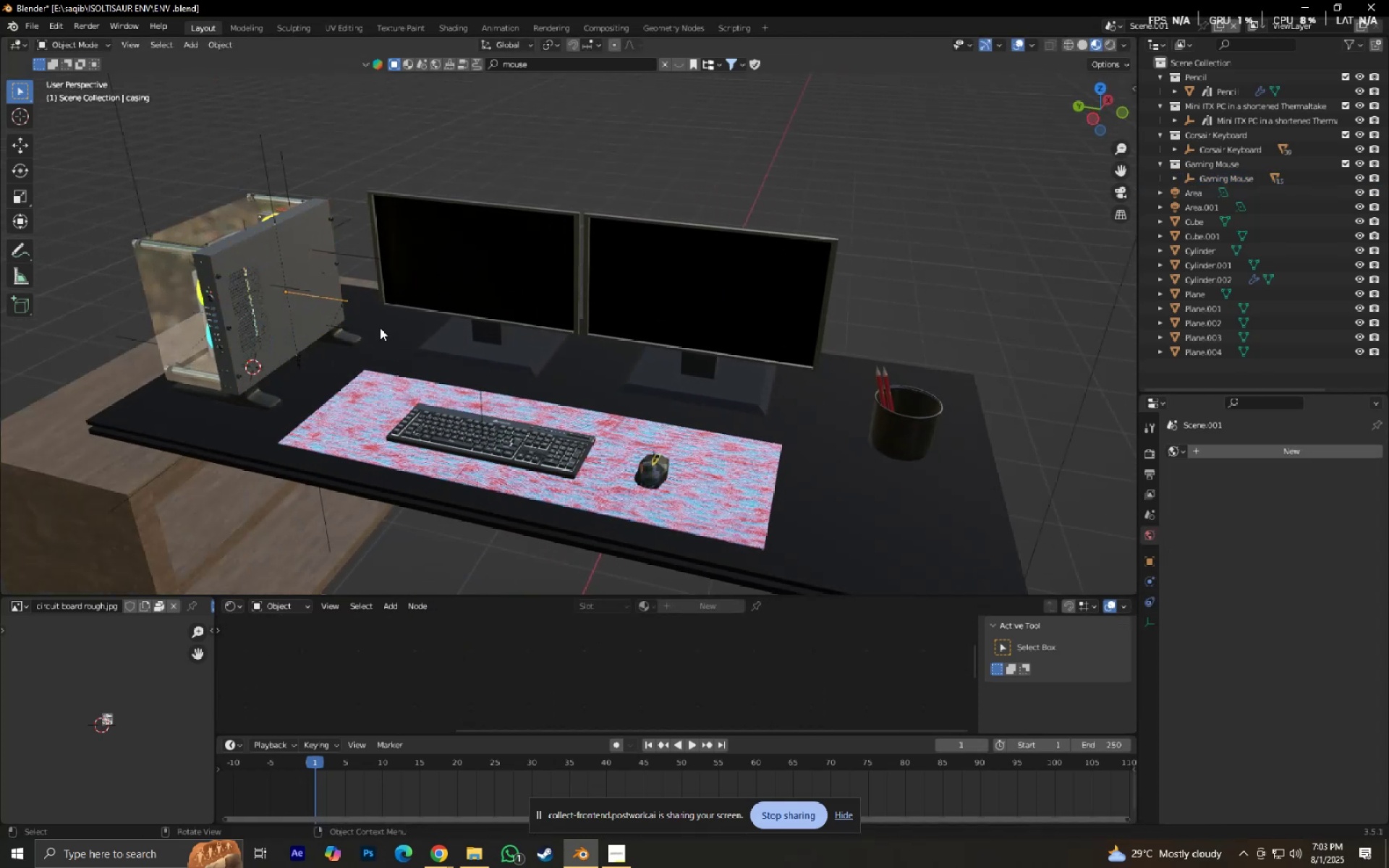 
type(rz)
 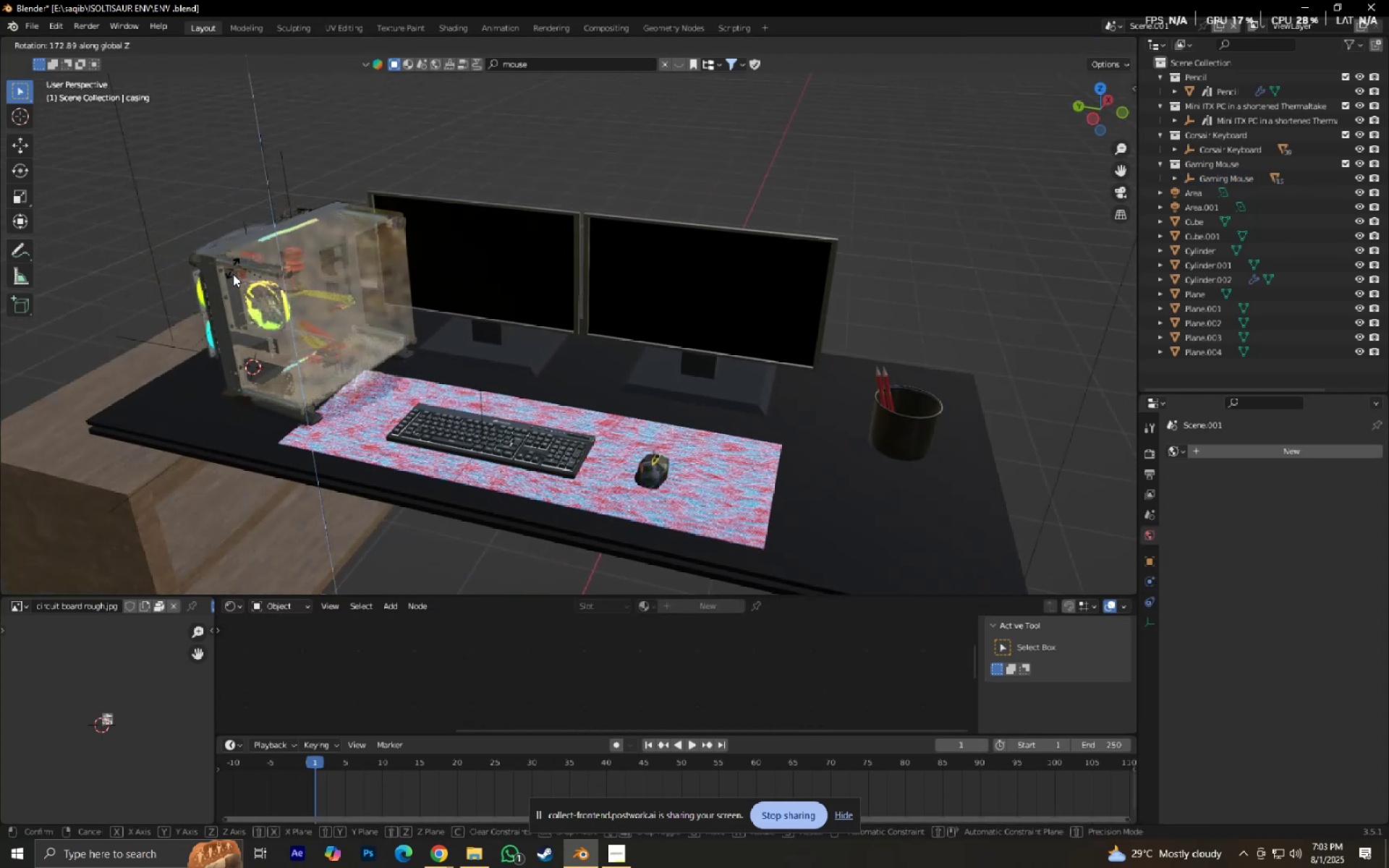 
right_click([233, 275])
 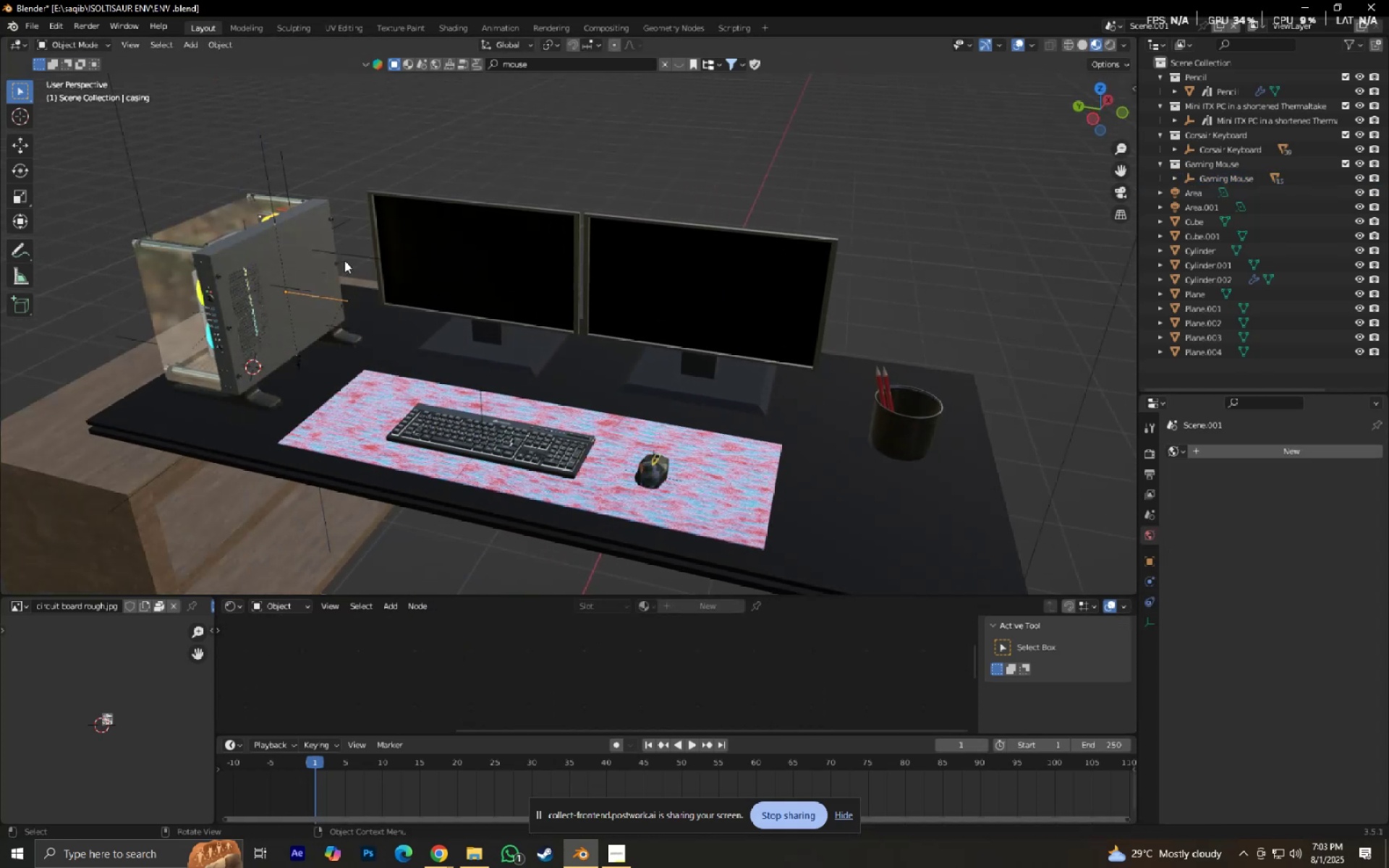 
left_click([344, 255])
 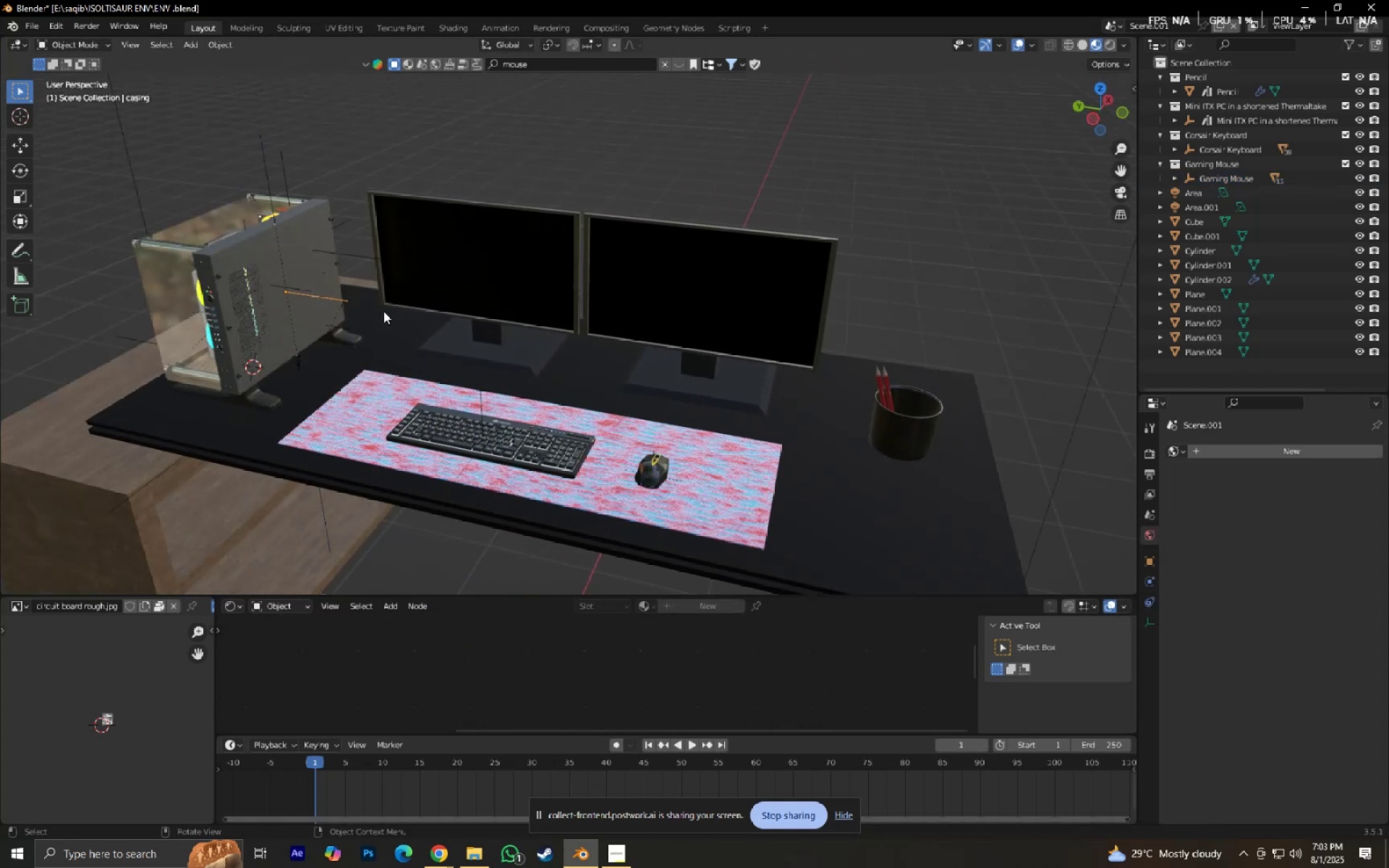 
type(rz)
 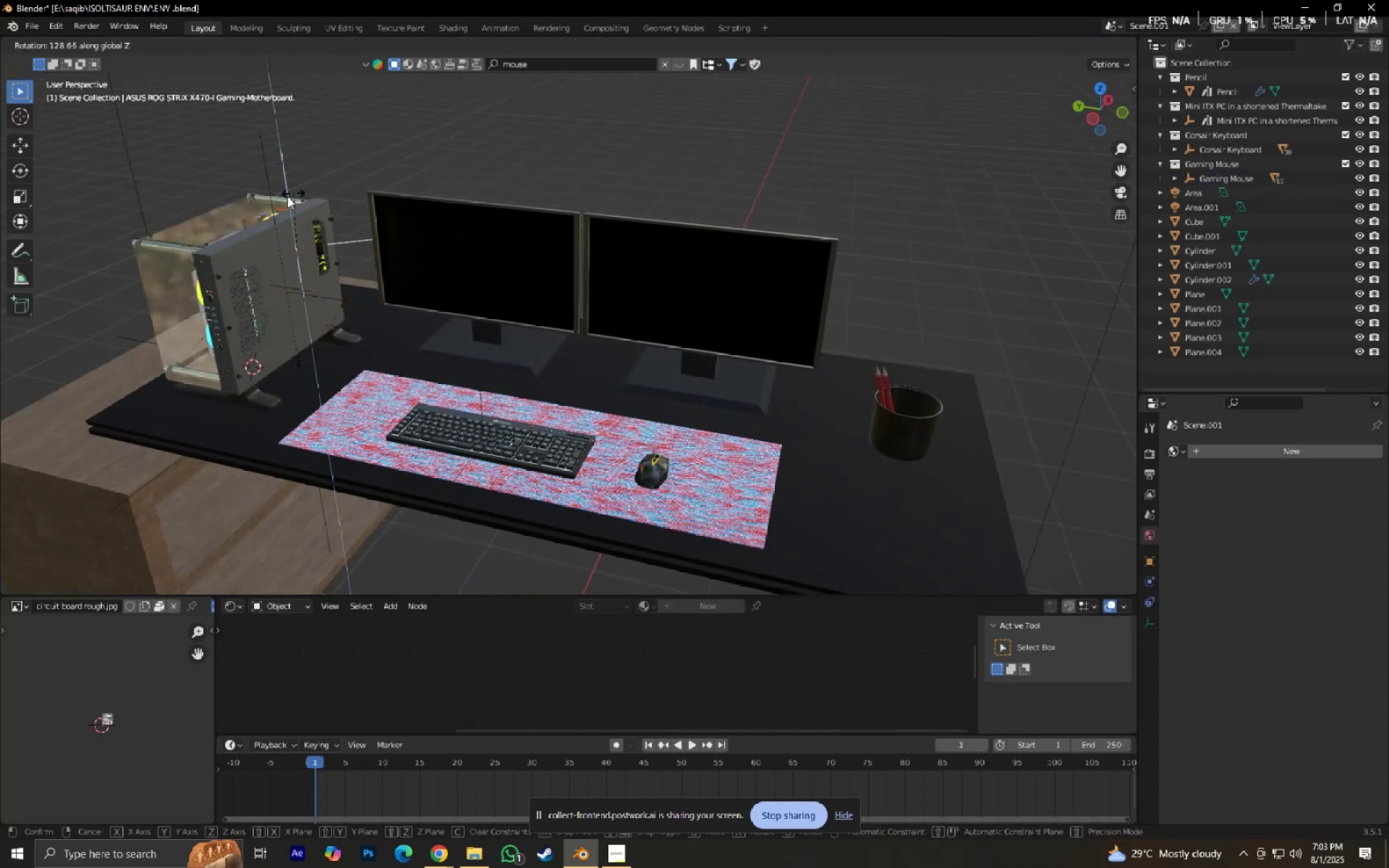 
right_click([284, 197])
 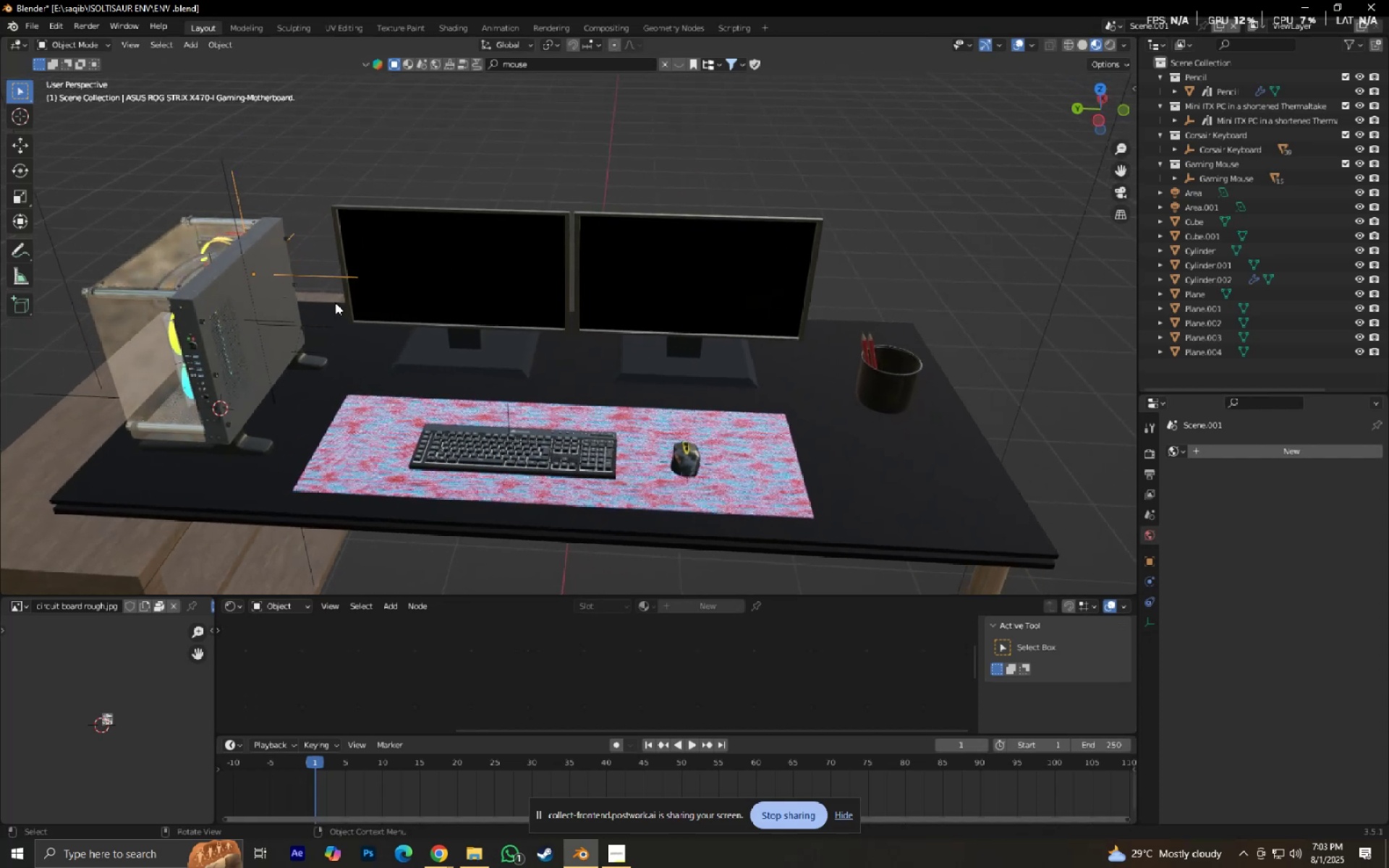 
hold_key(key=ShiftLeft, duration=0.35)
 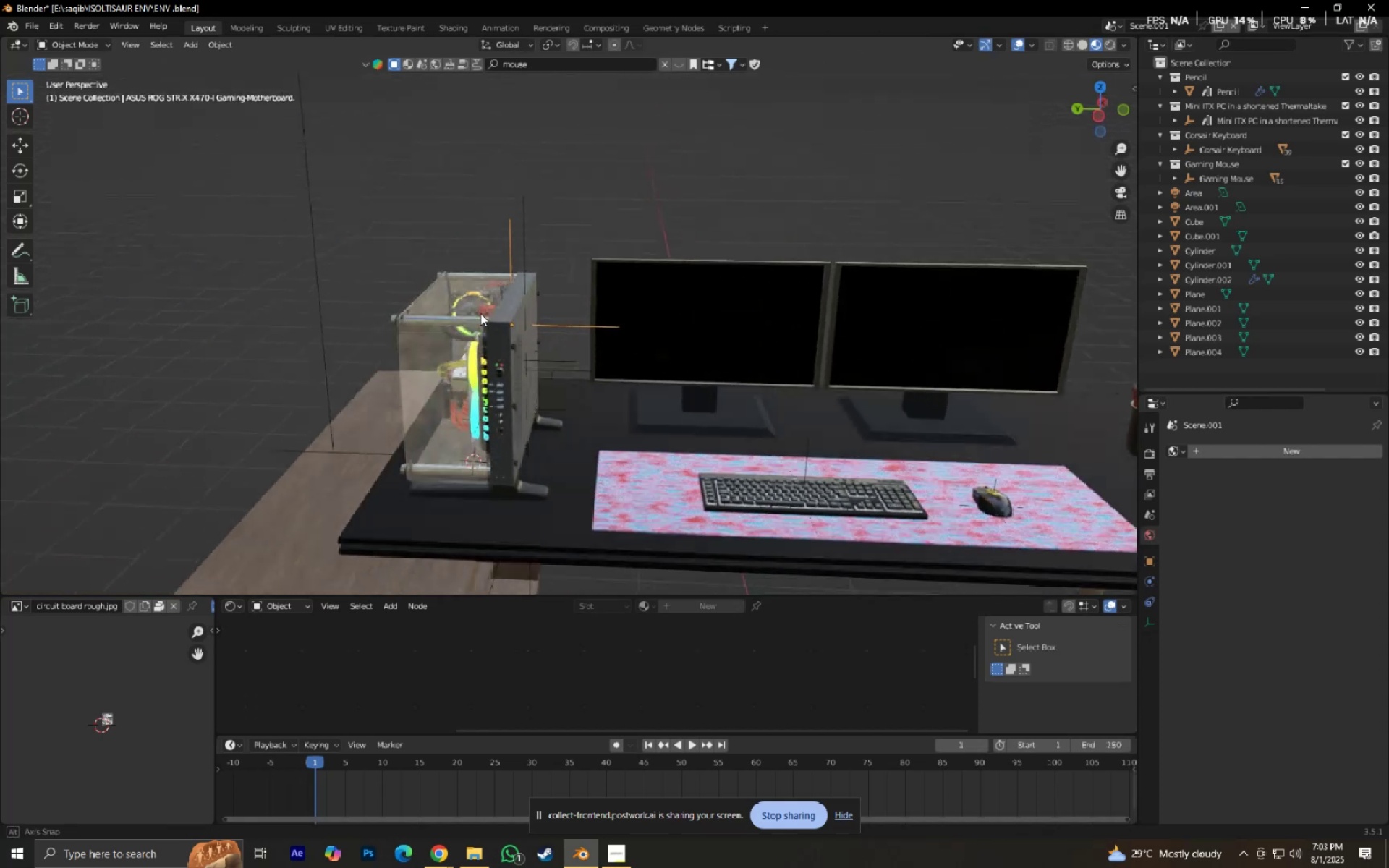 
key(Shift+ShiftLeft)
 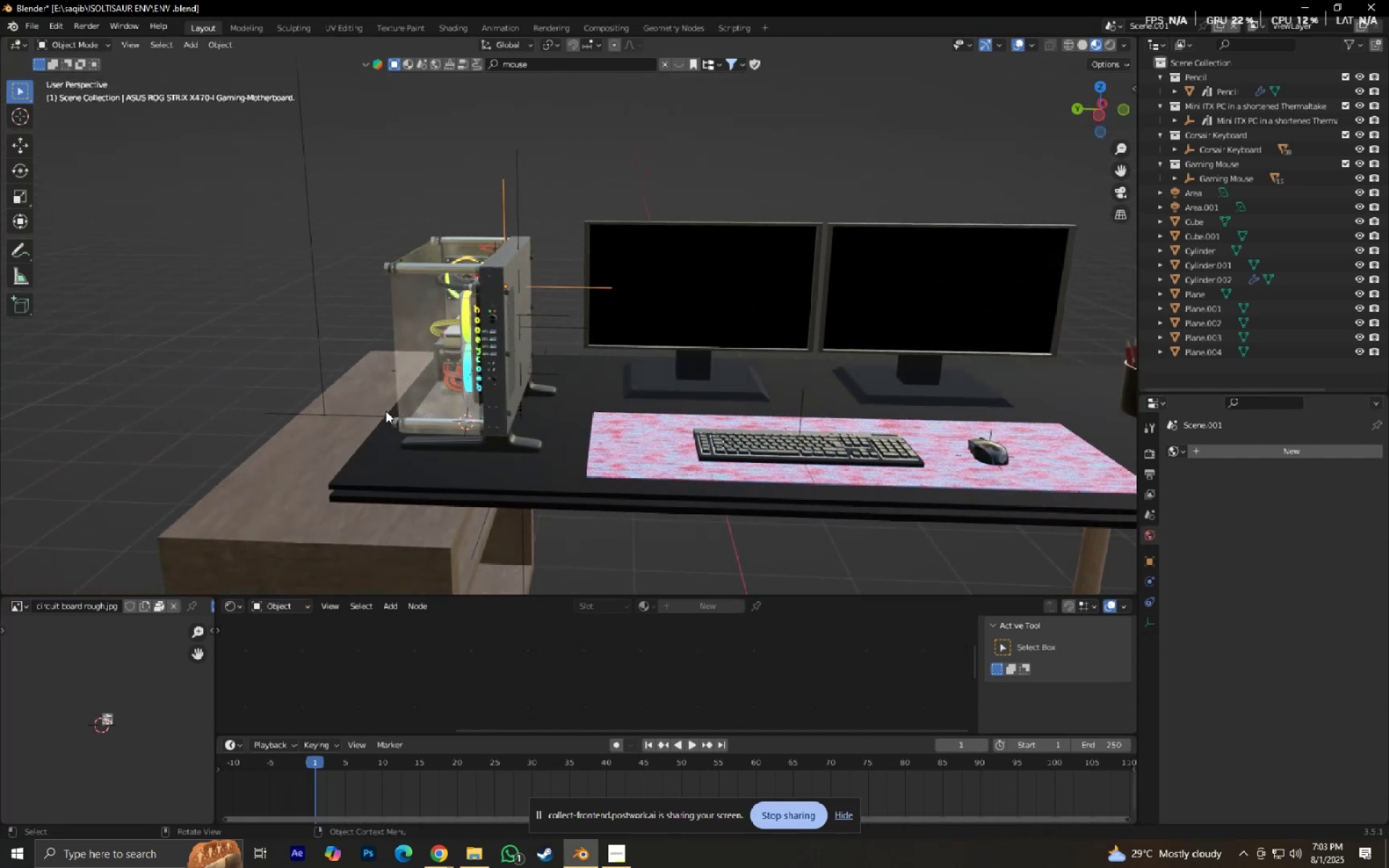 
left_click([379, 413])
 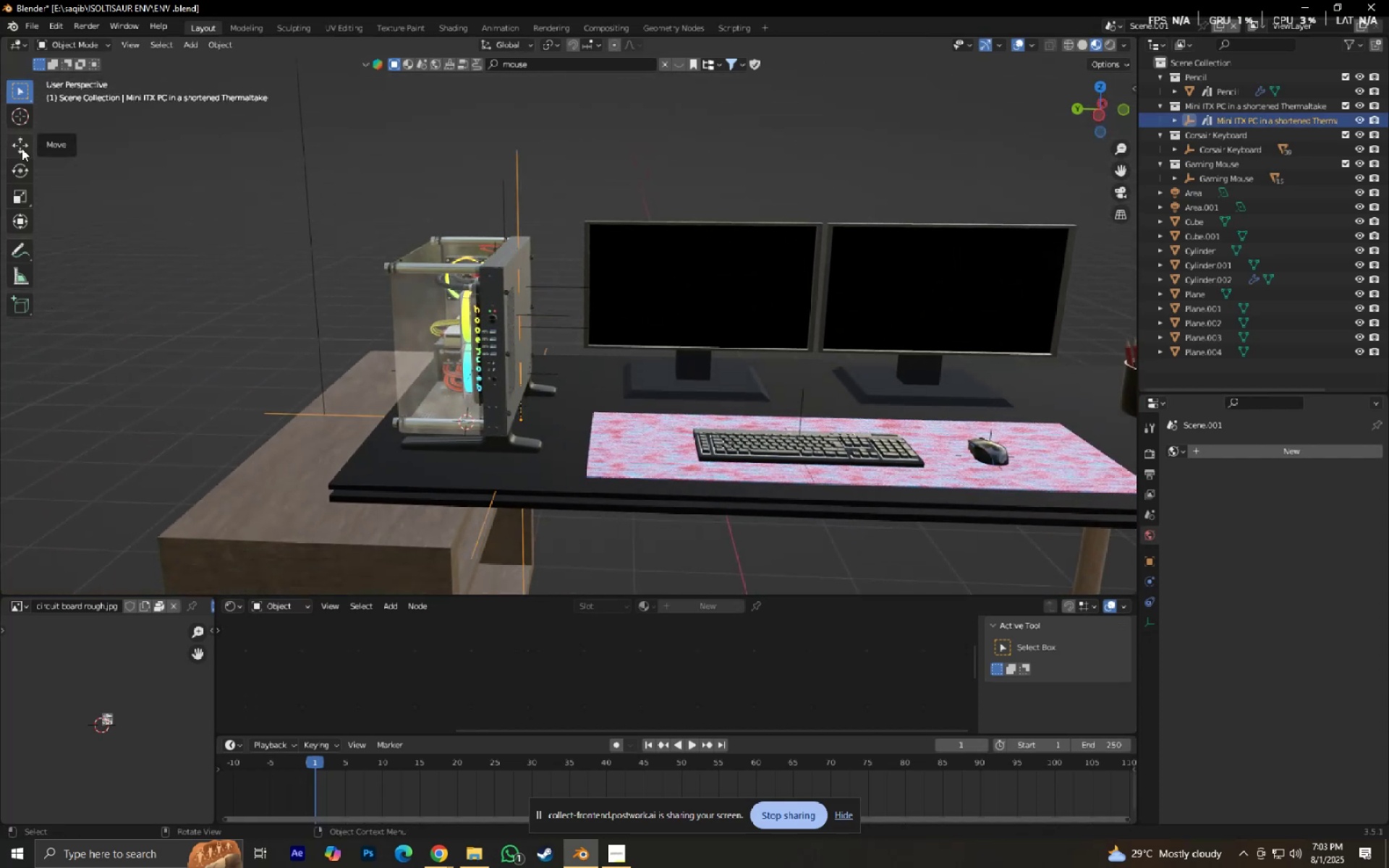 
wait(5.41)
 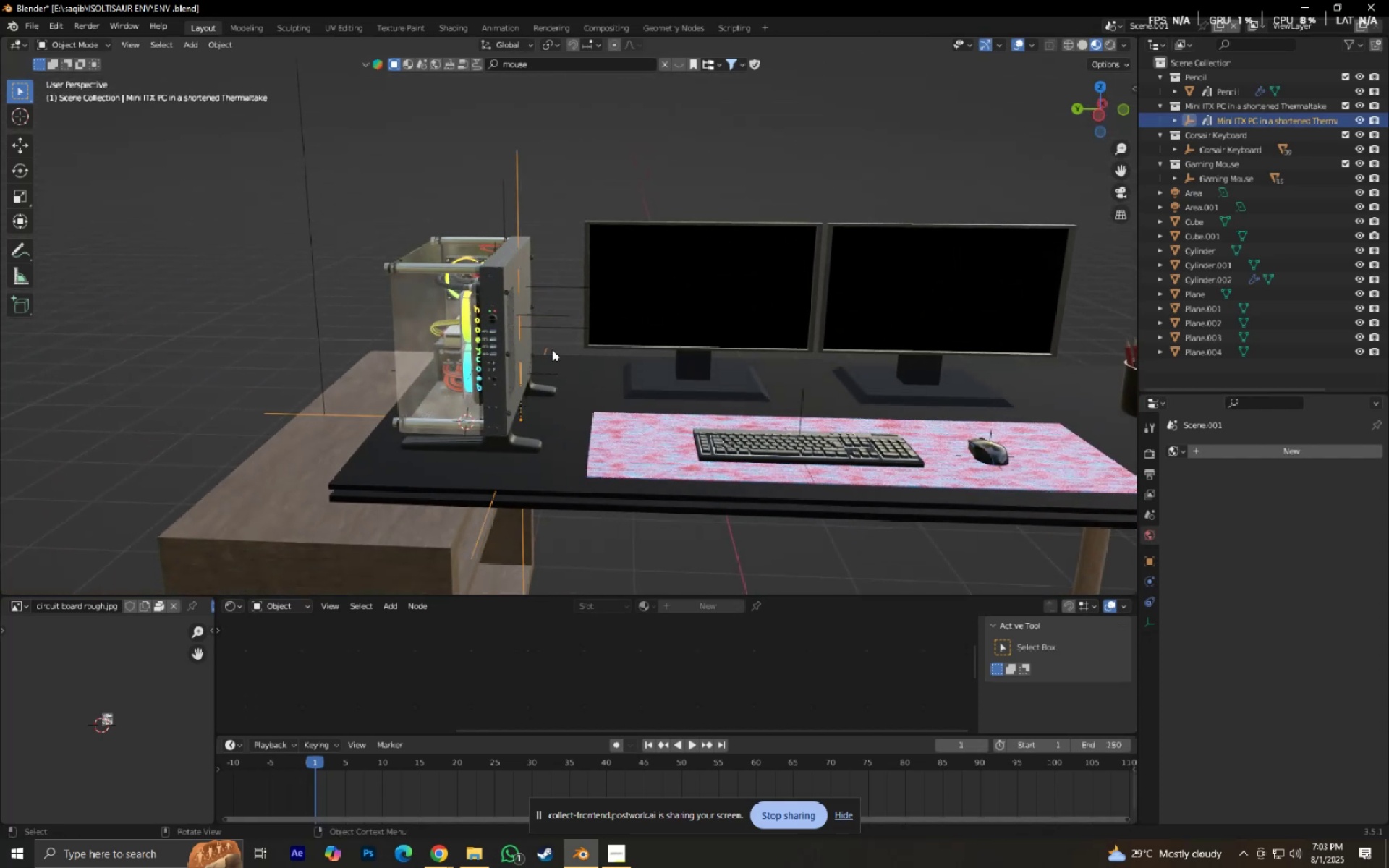 
left_click([19, 173])
 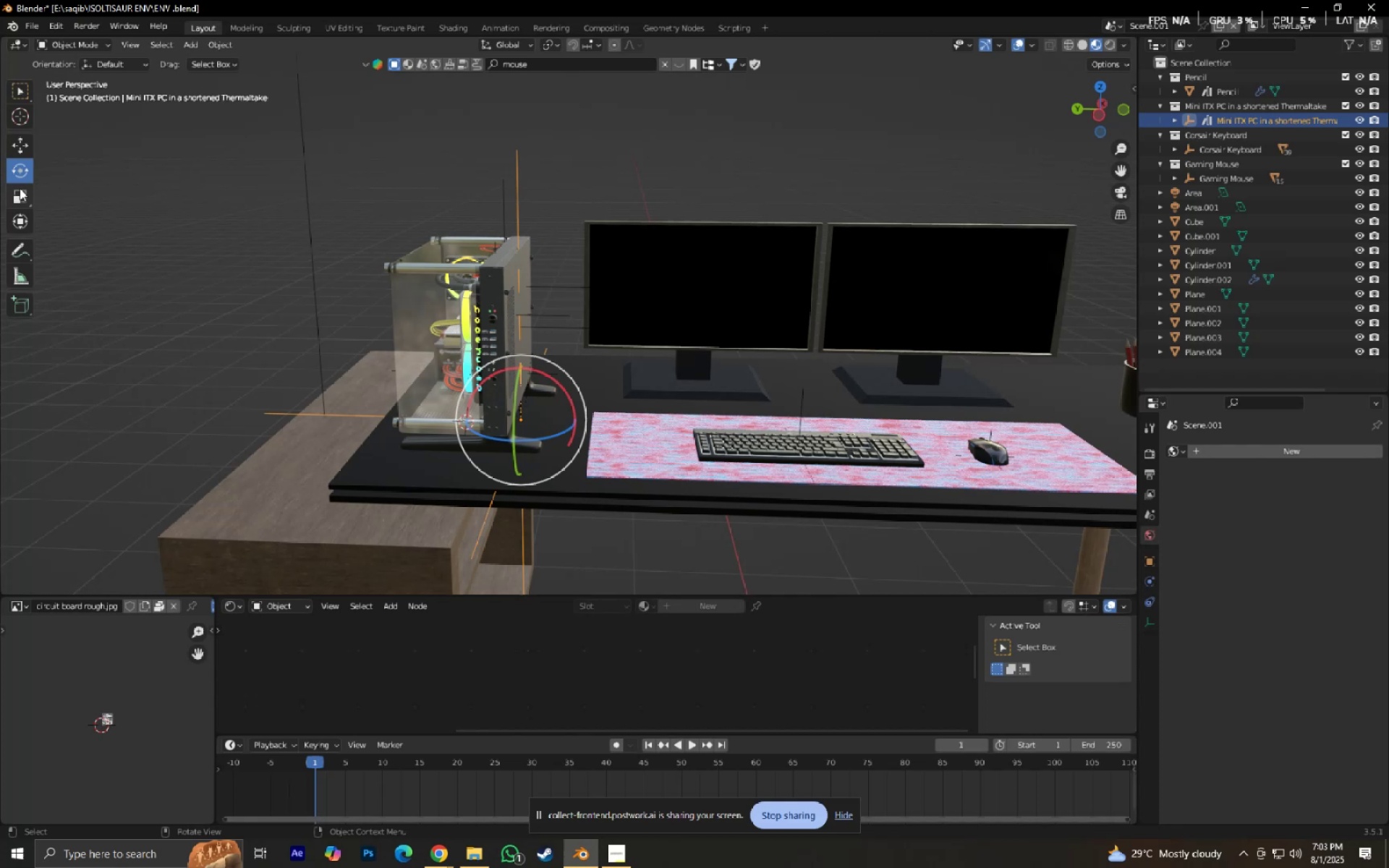 
left_click([18, 190])
 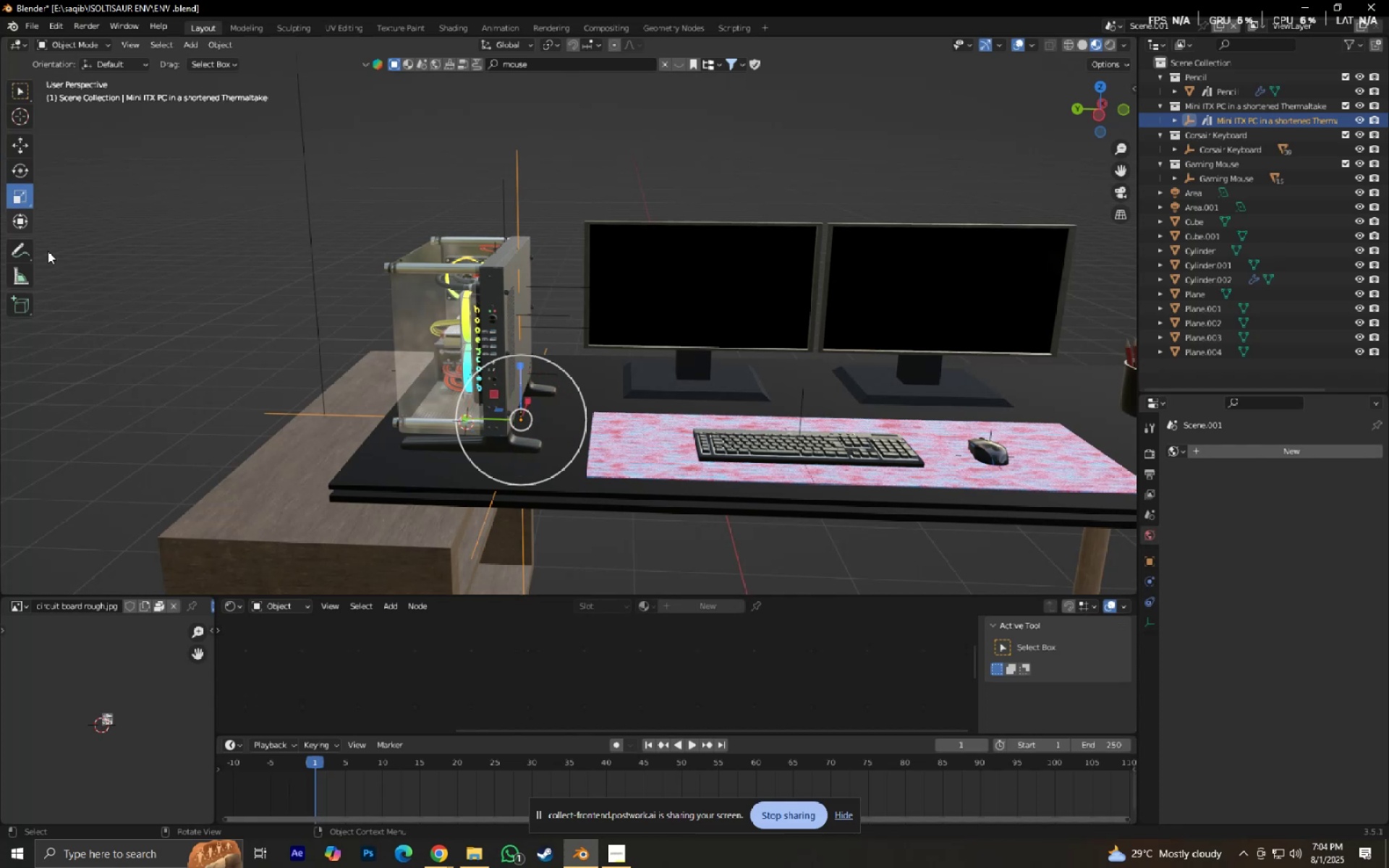 
mouse_move([39, 230])
 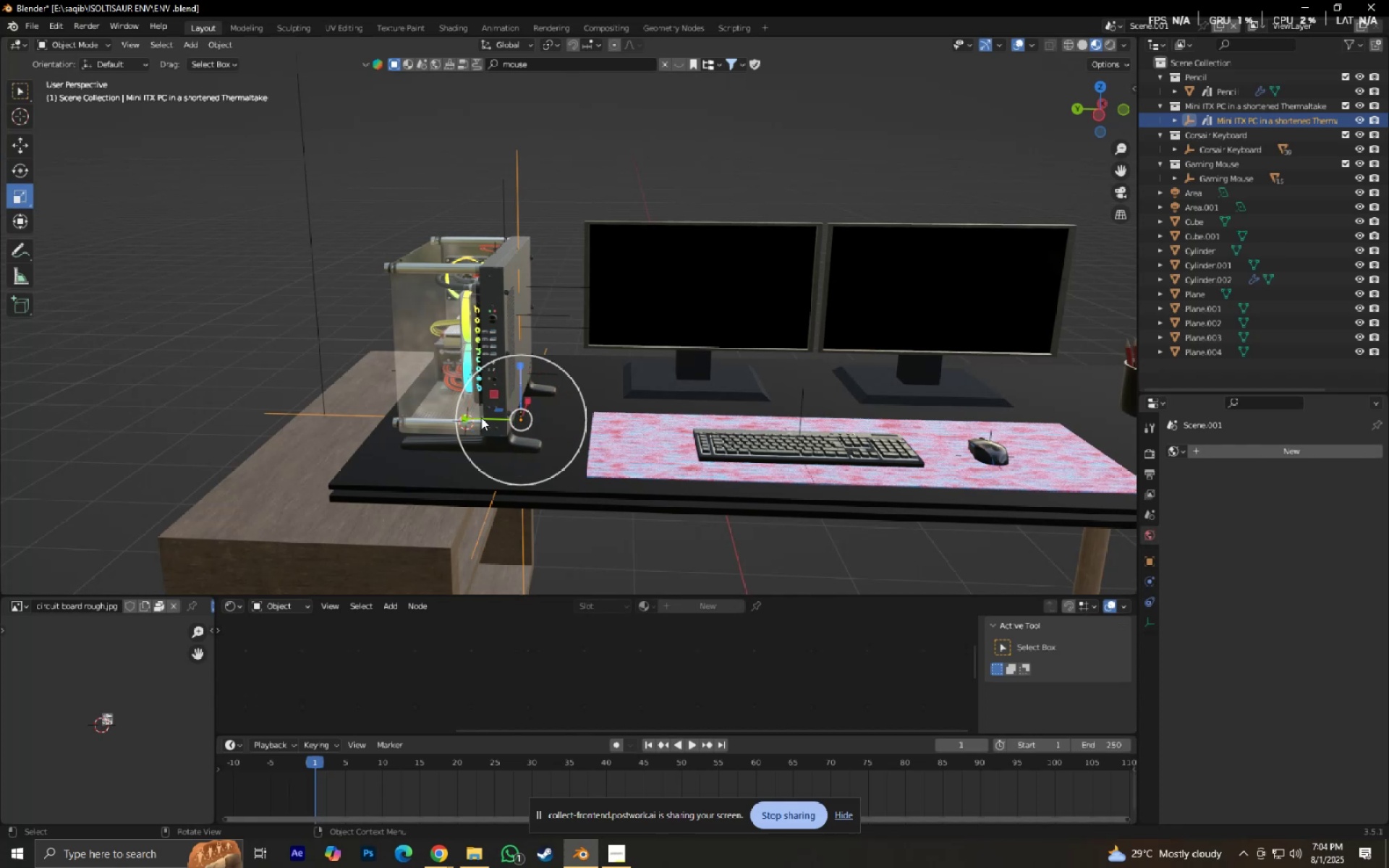 
left_click_drag(start_coordinate=[481, 417], to_coordinate=[566, 418])
 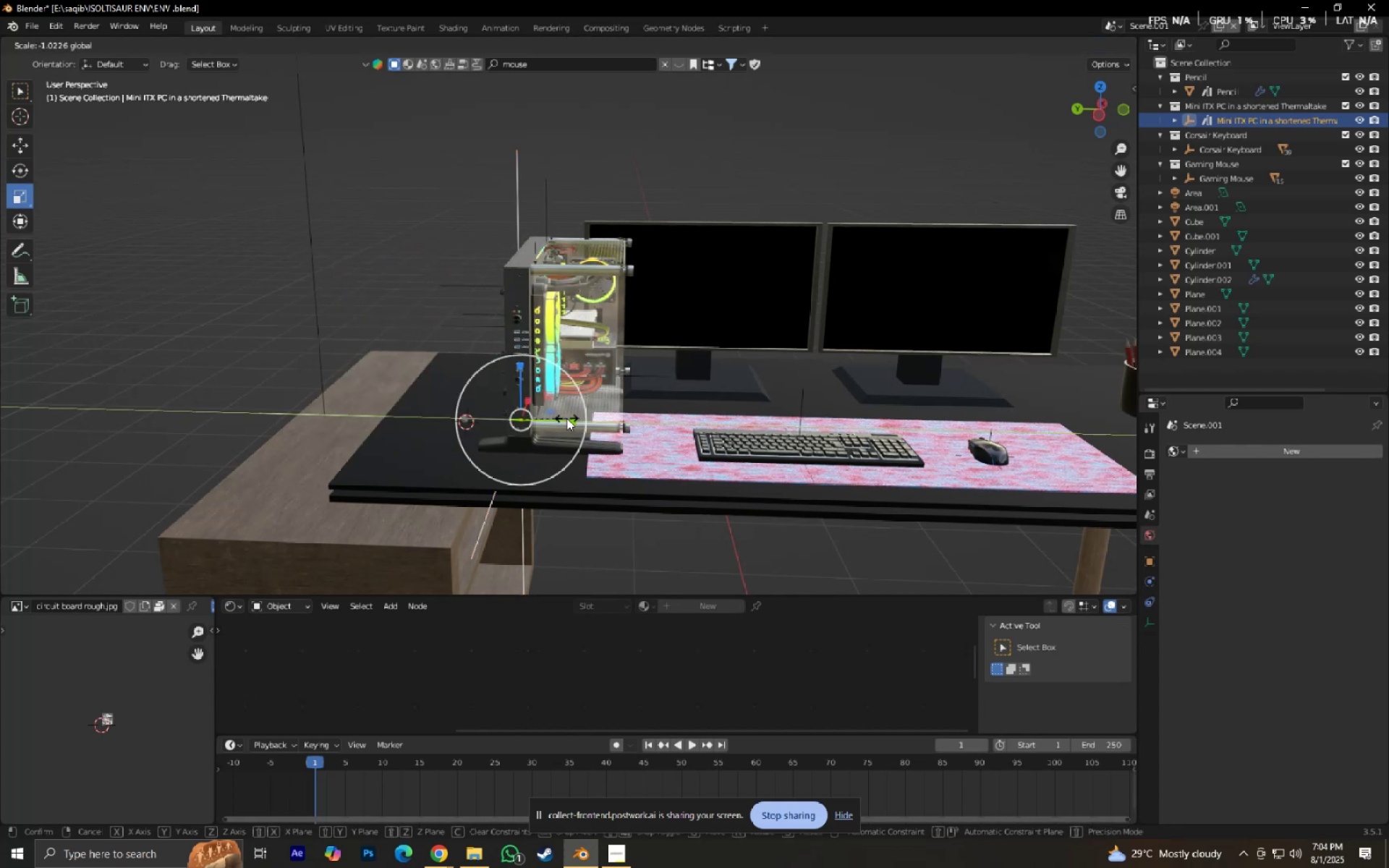 
hold_key(key=ShiftLeft, duration=0.44)
 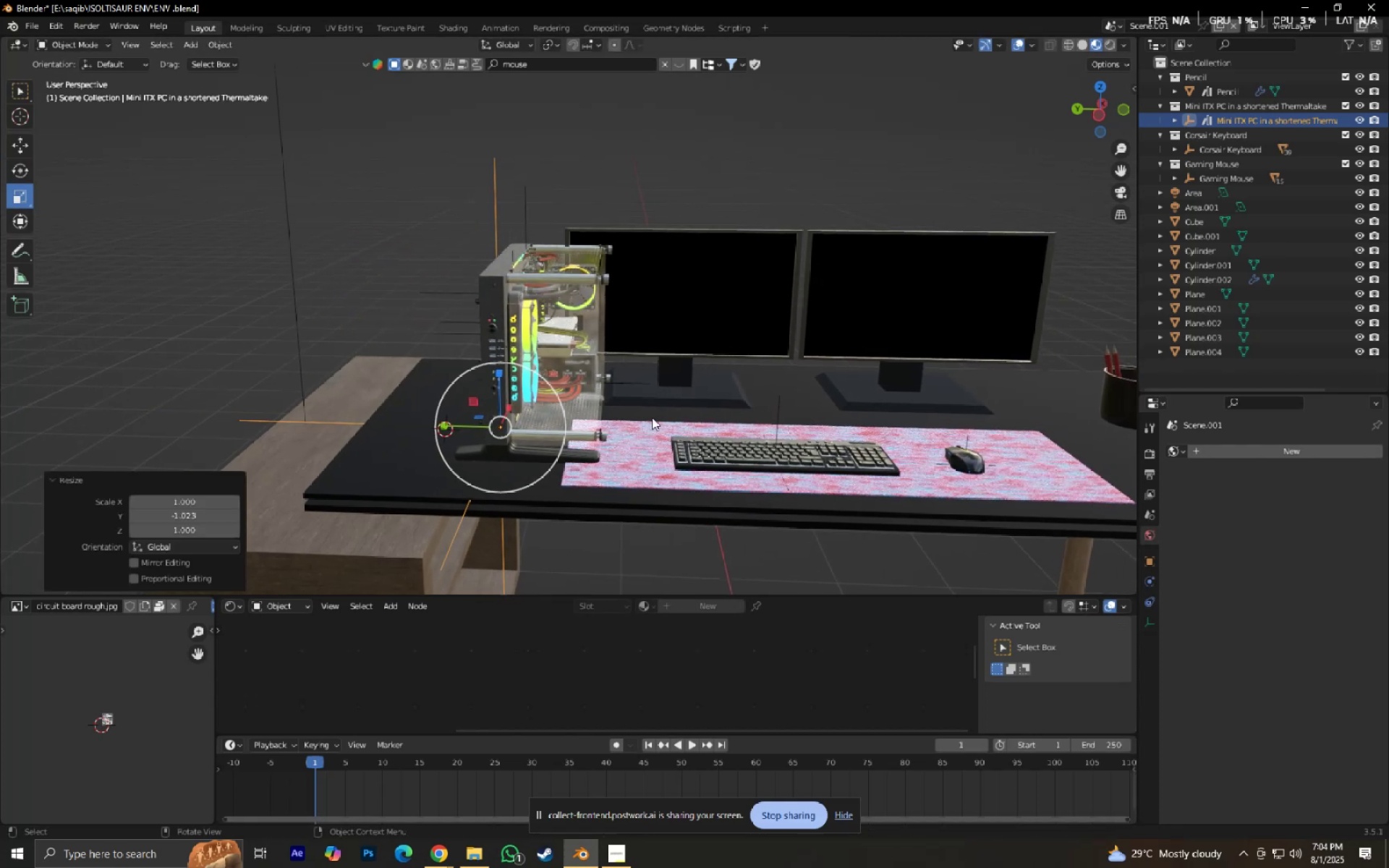 
scroll: coordinate [454, 455], scroll_direction: up, amount: 5.0
 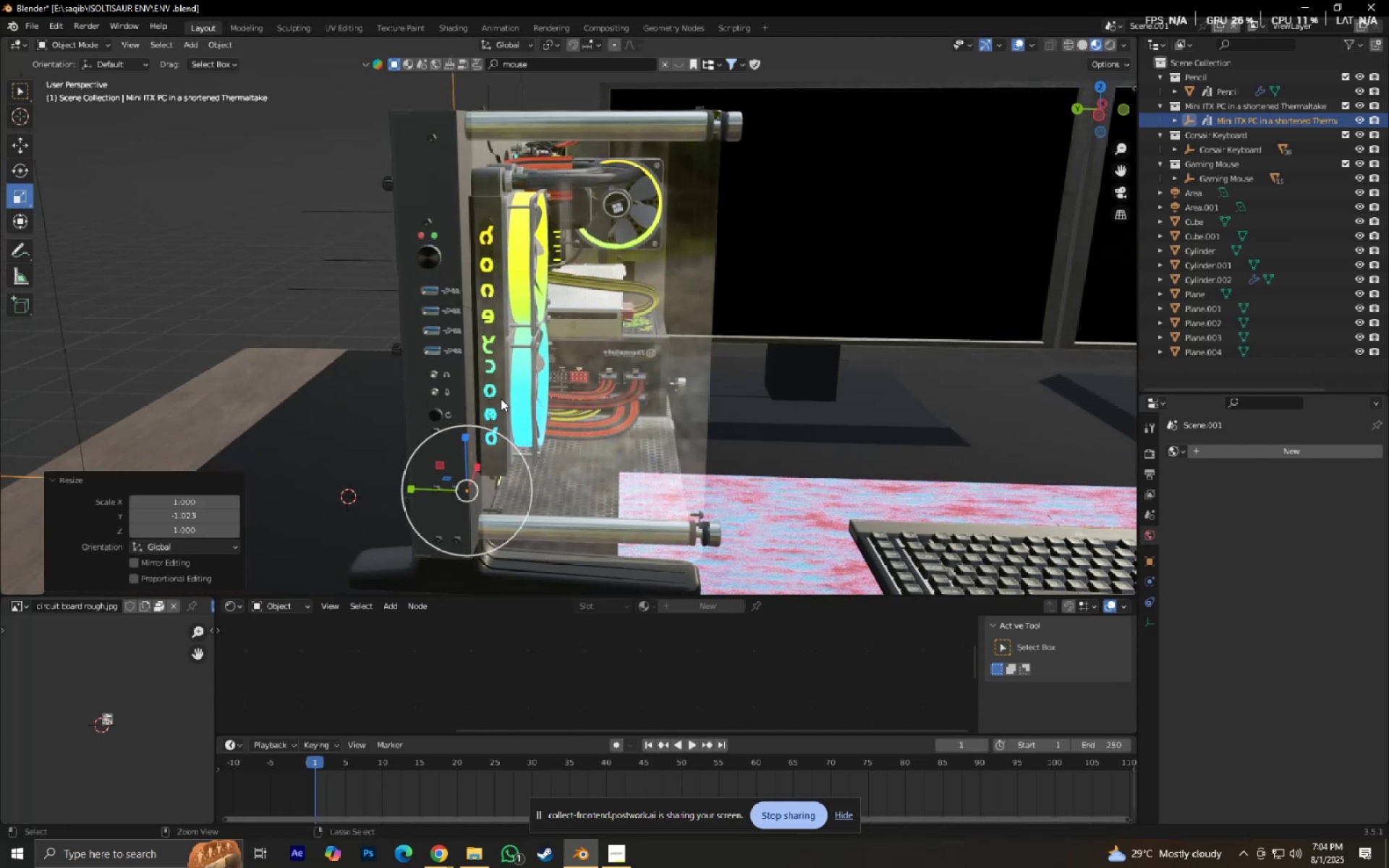 
hold_key(key=ShiftLeft, duration=0.42)
 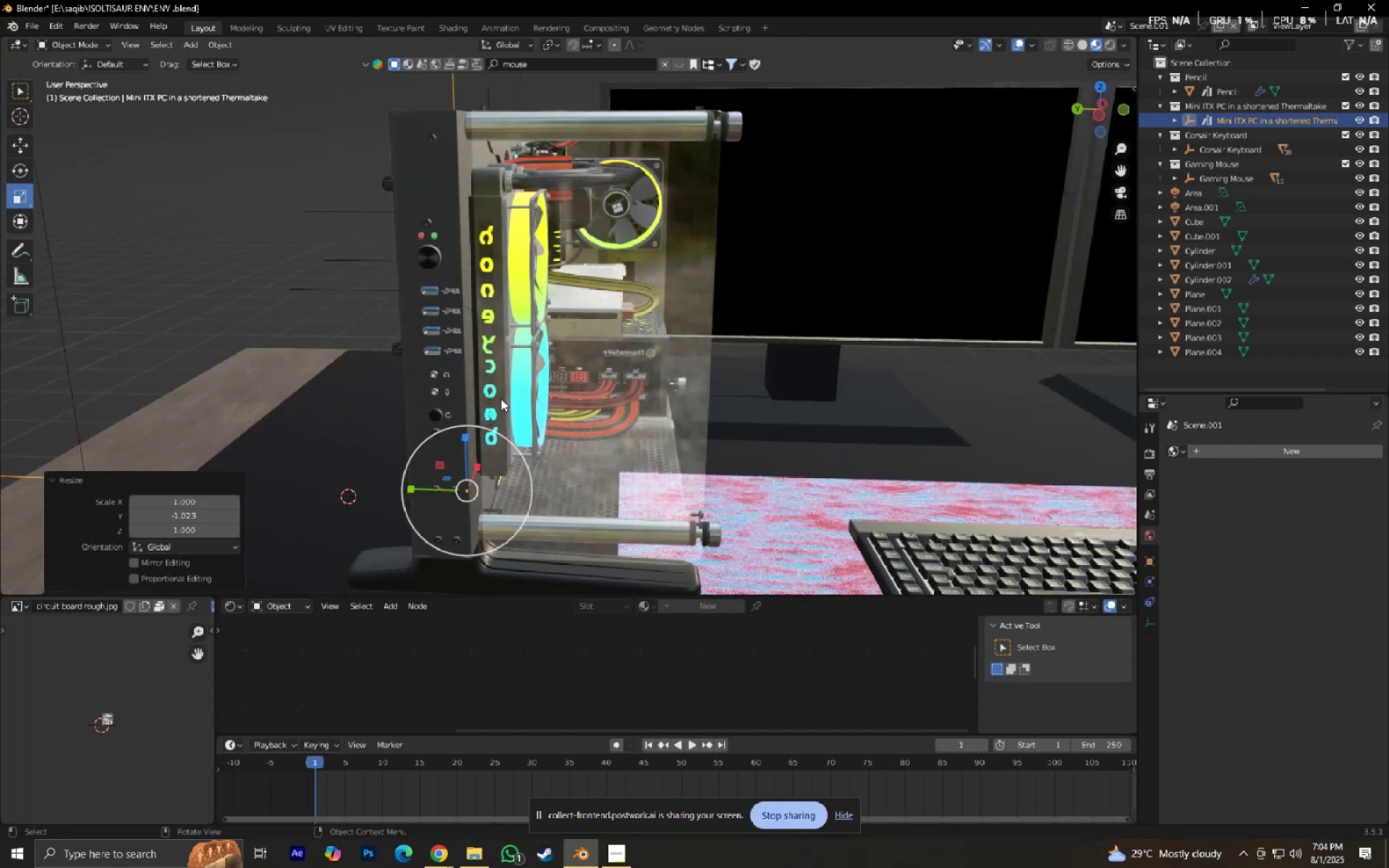 
key(Control+Z)
 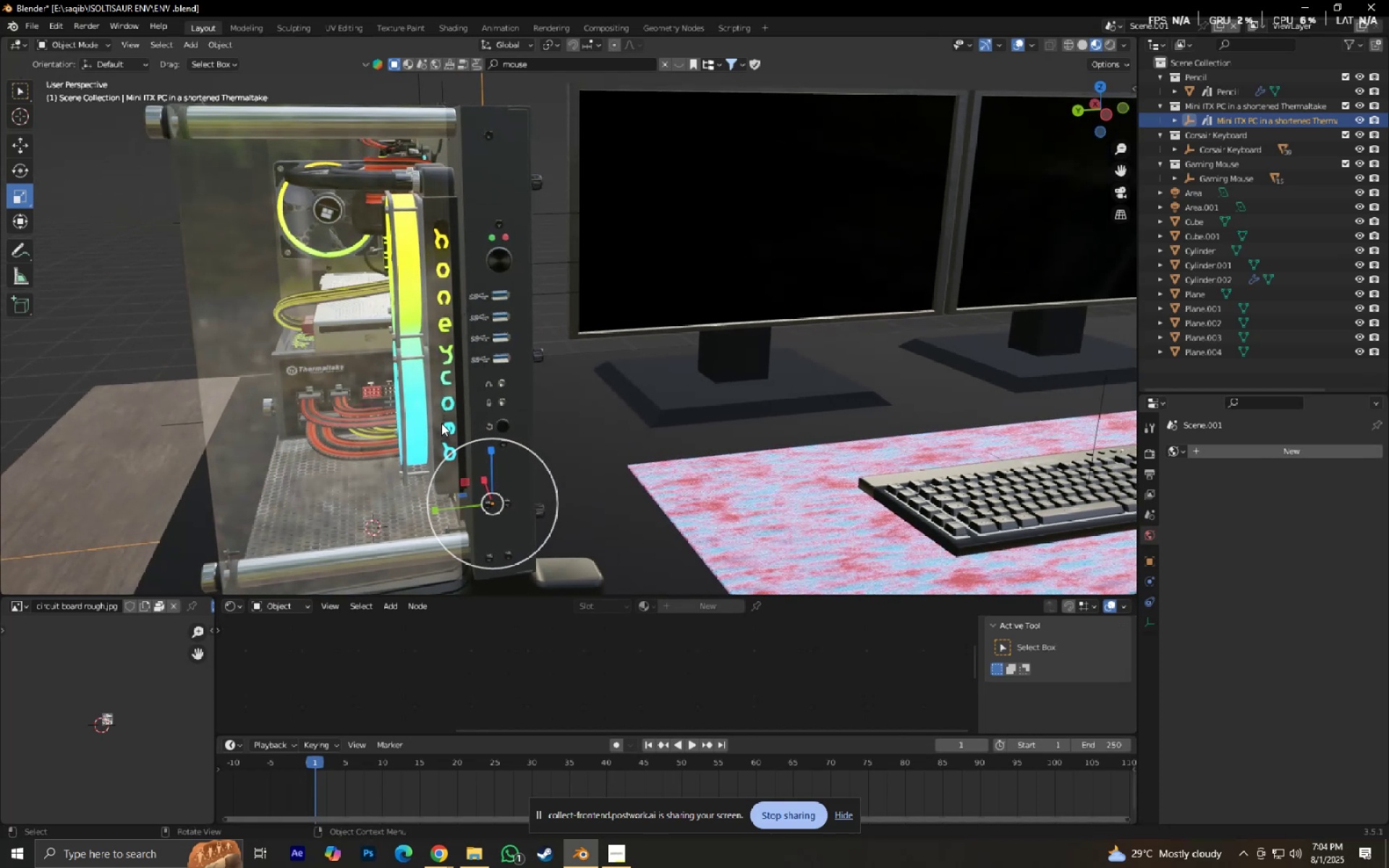 
left_click_drag(start_coordinate=[453, 506], to_coordinate=[520, 505])
 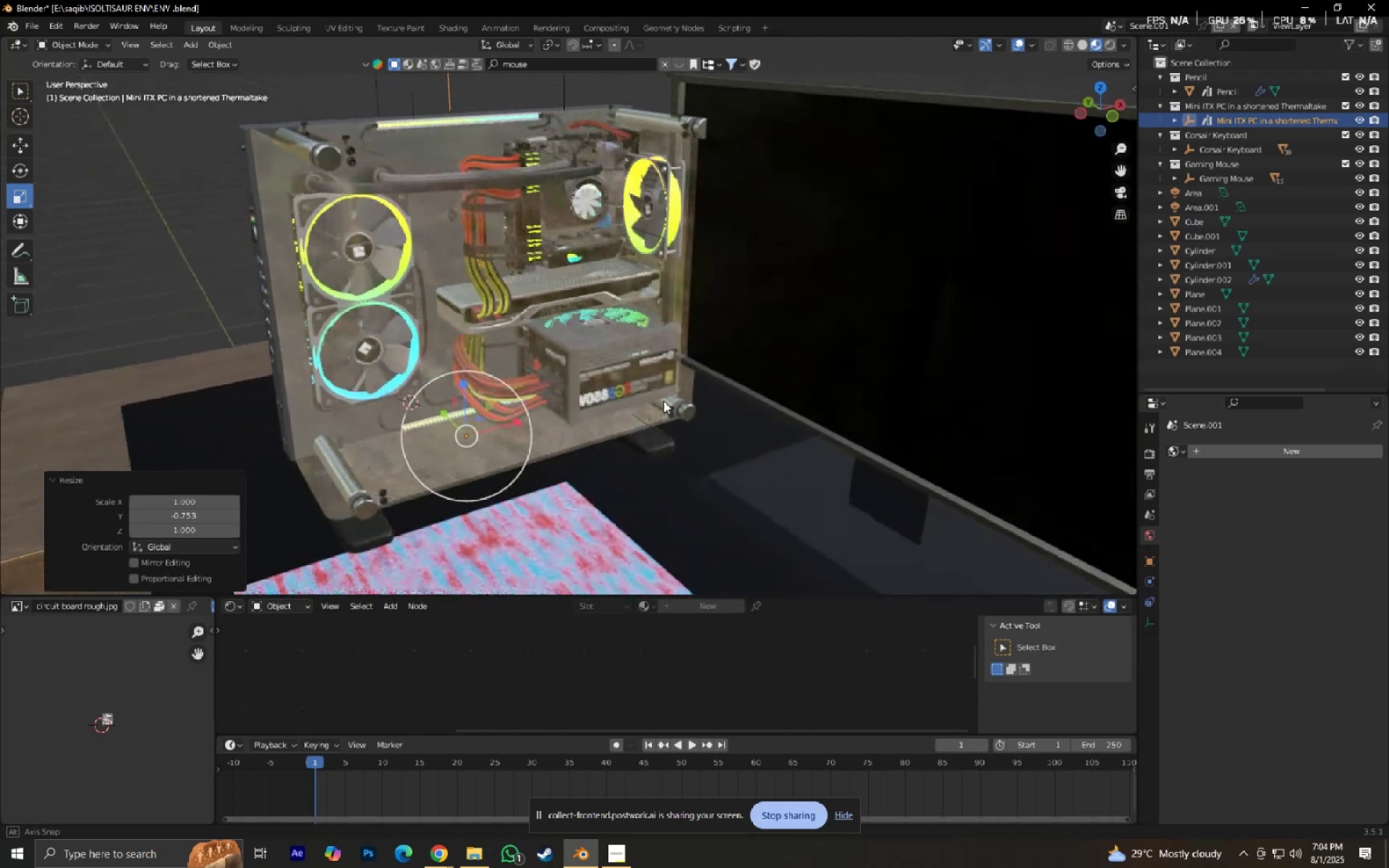 
key(Control+Z)
 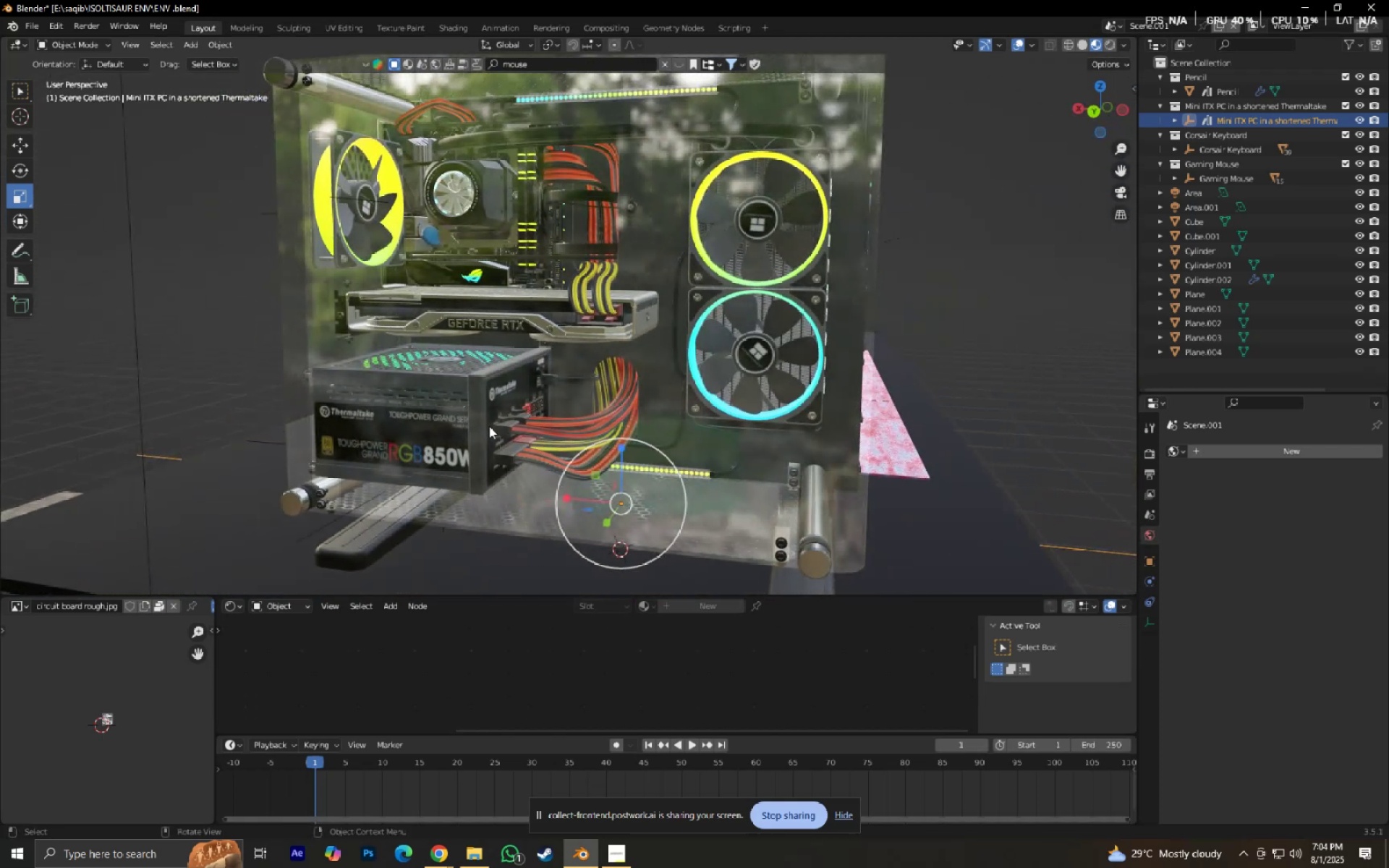 
scroll: coordinate [347, 446], scroll_direction: down, amount: 4.0
 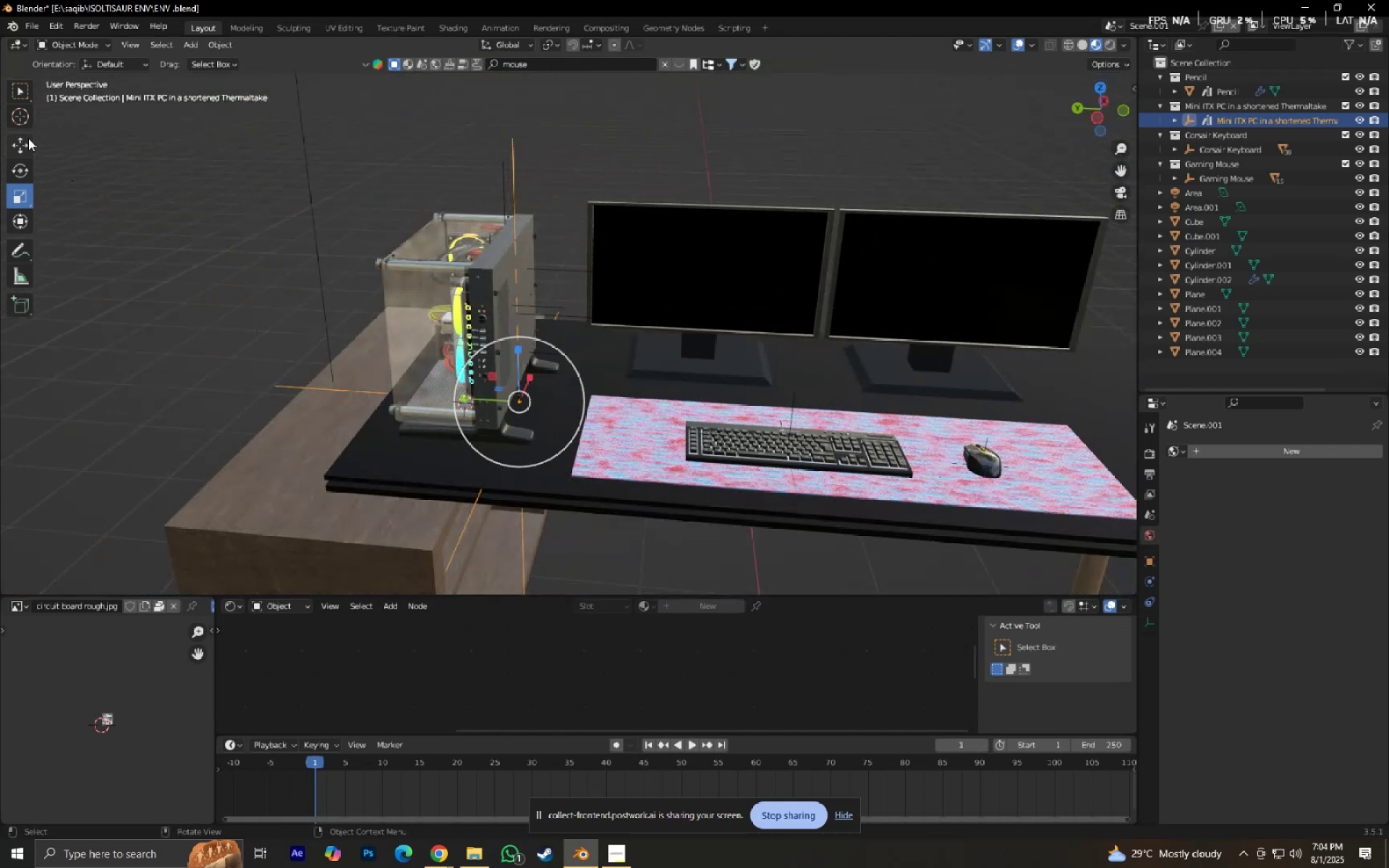 
left_click([18, 88])
 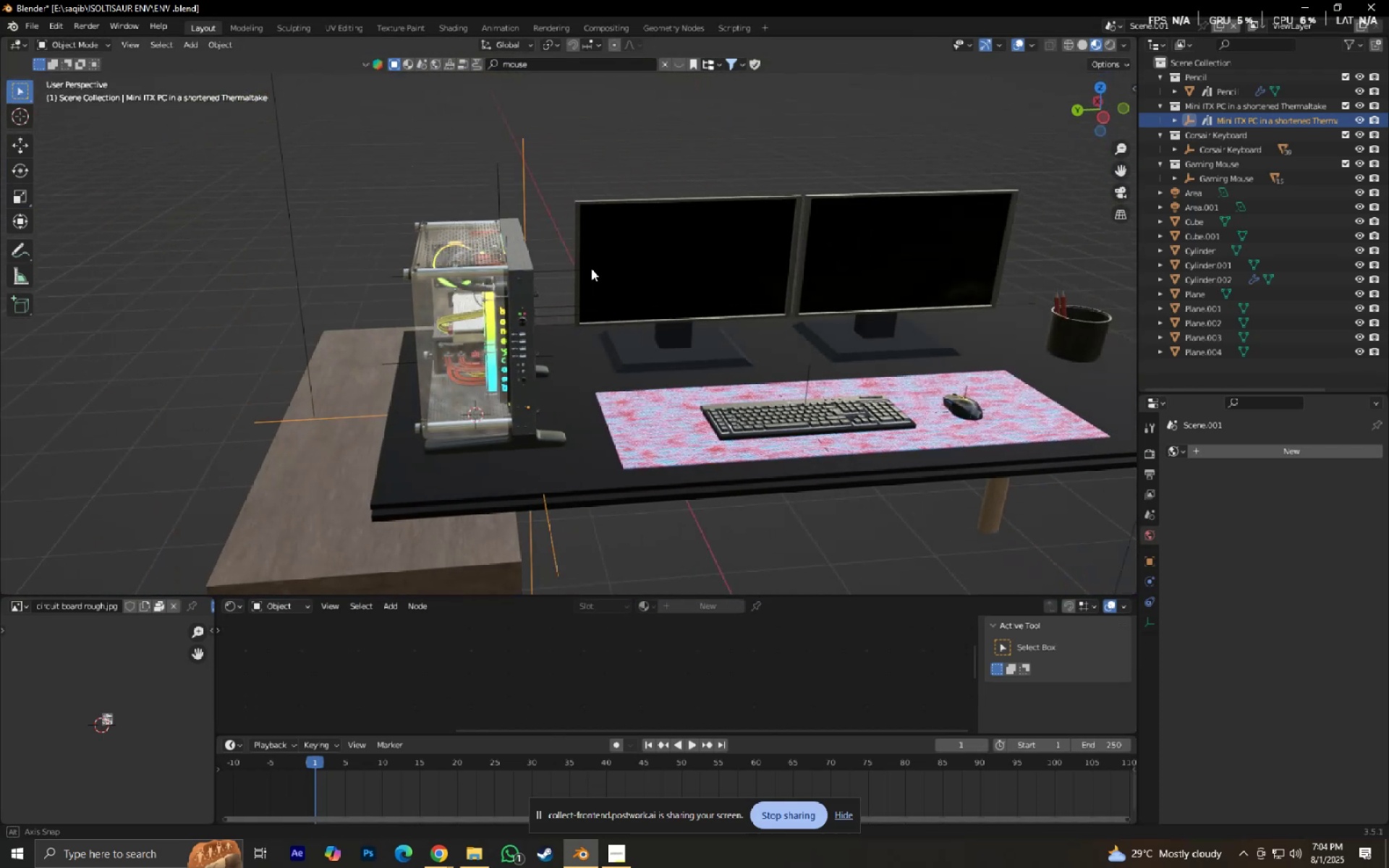 
scroll: coordinate [579, 351], scroll_direction: up, amount: 2.0
 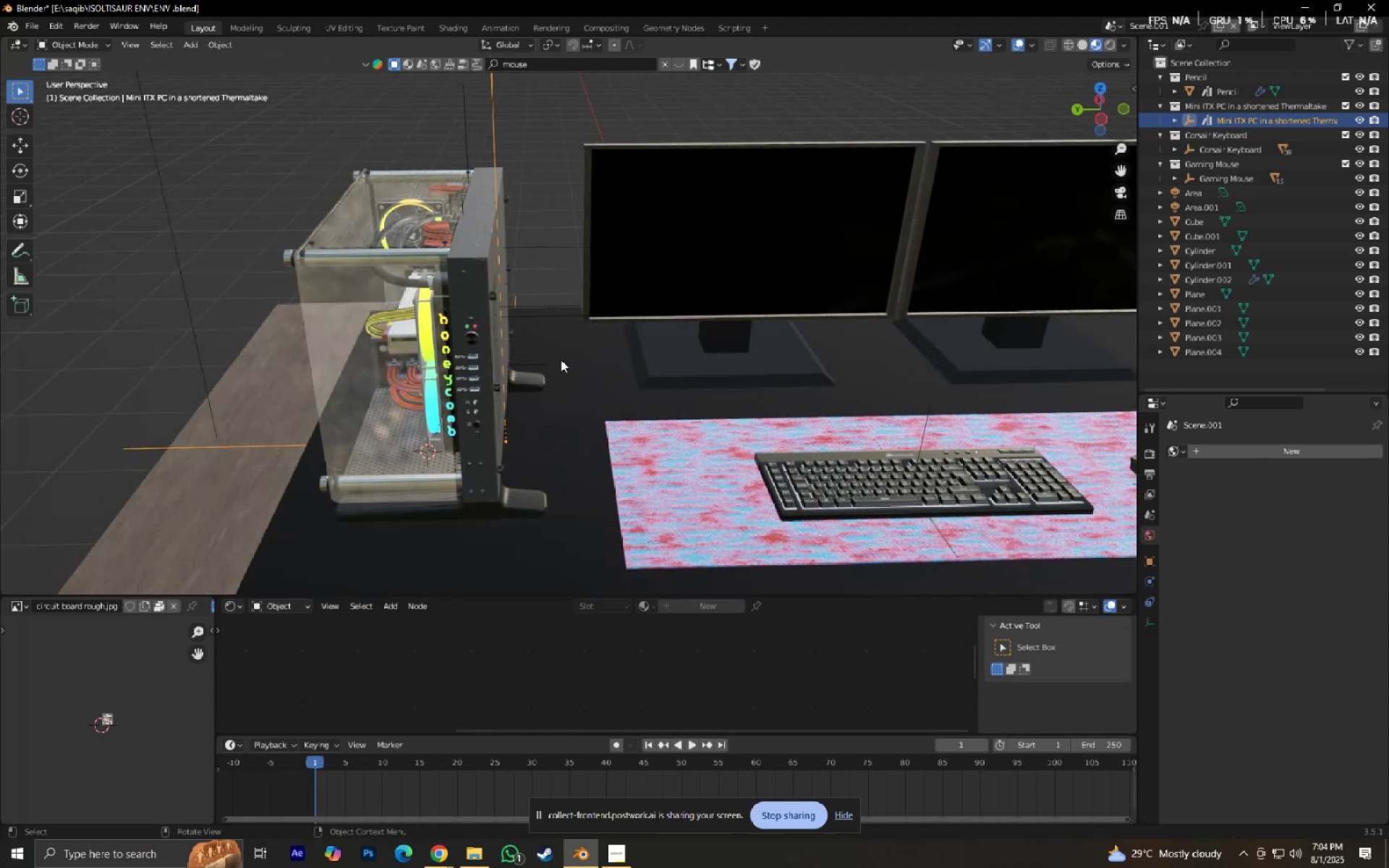 
key(Shift+ShiftLeft)
 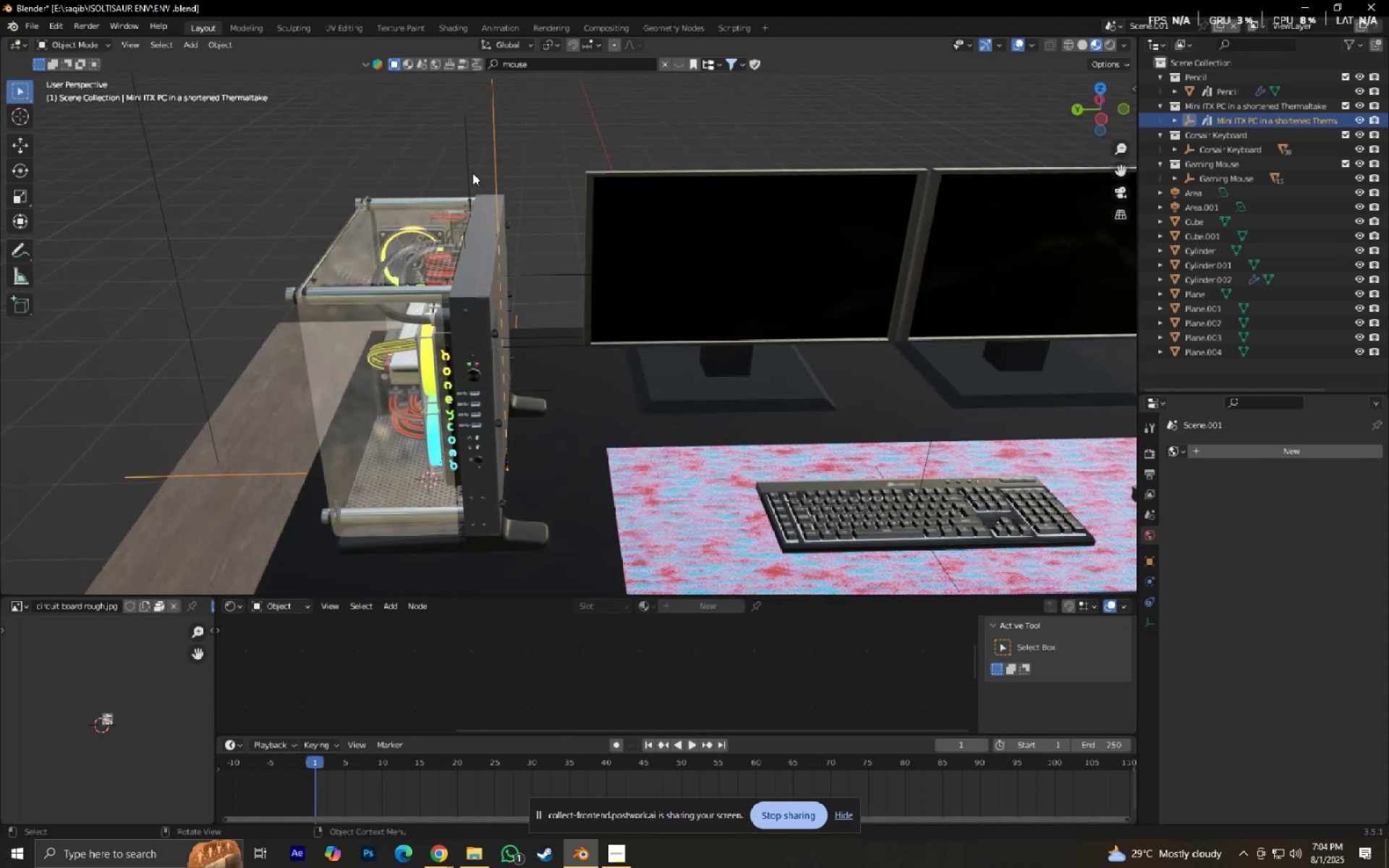 
double_click([468, 181])
 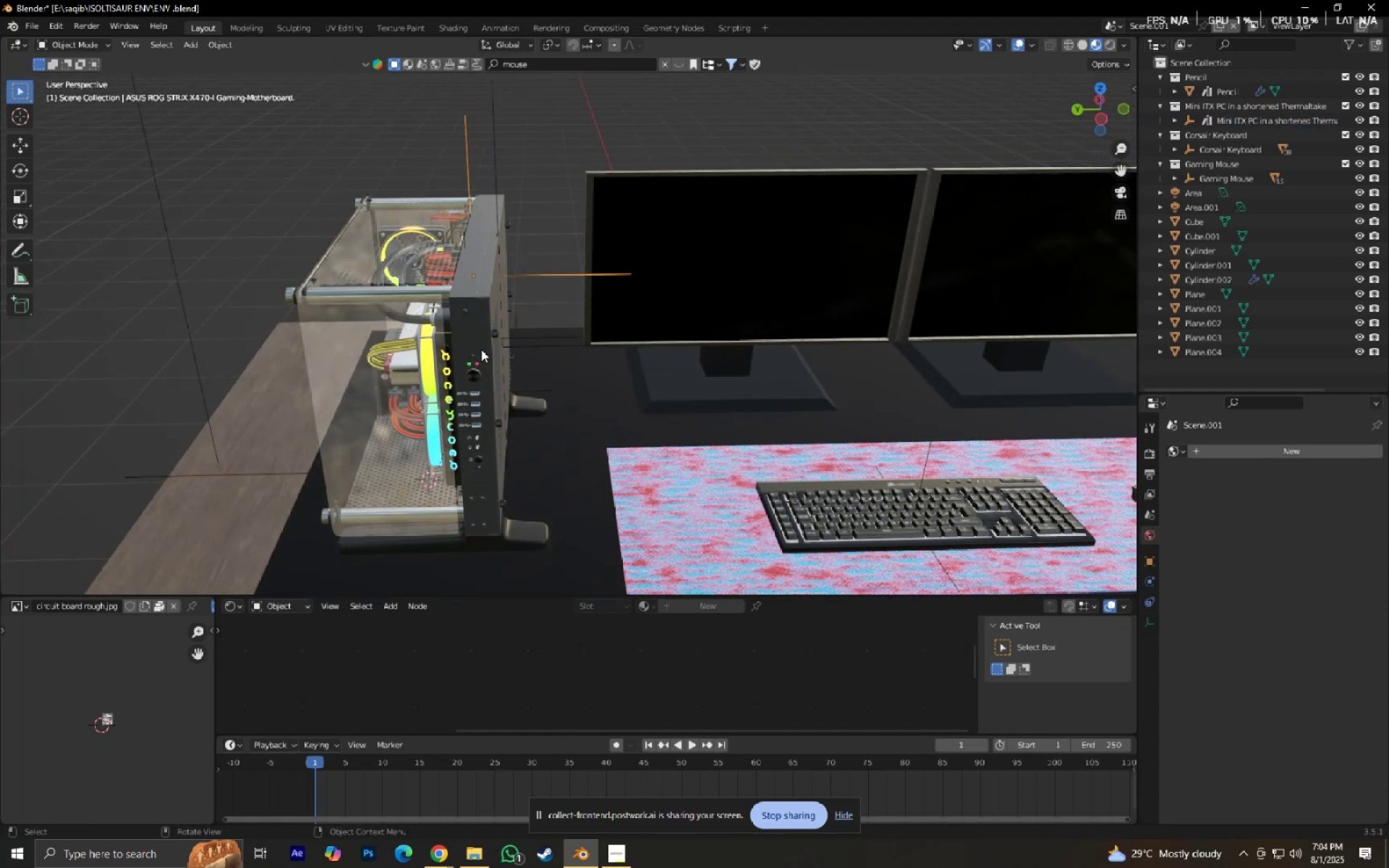 
type(rz)
 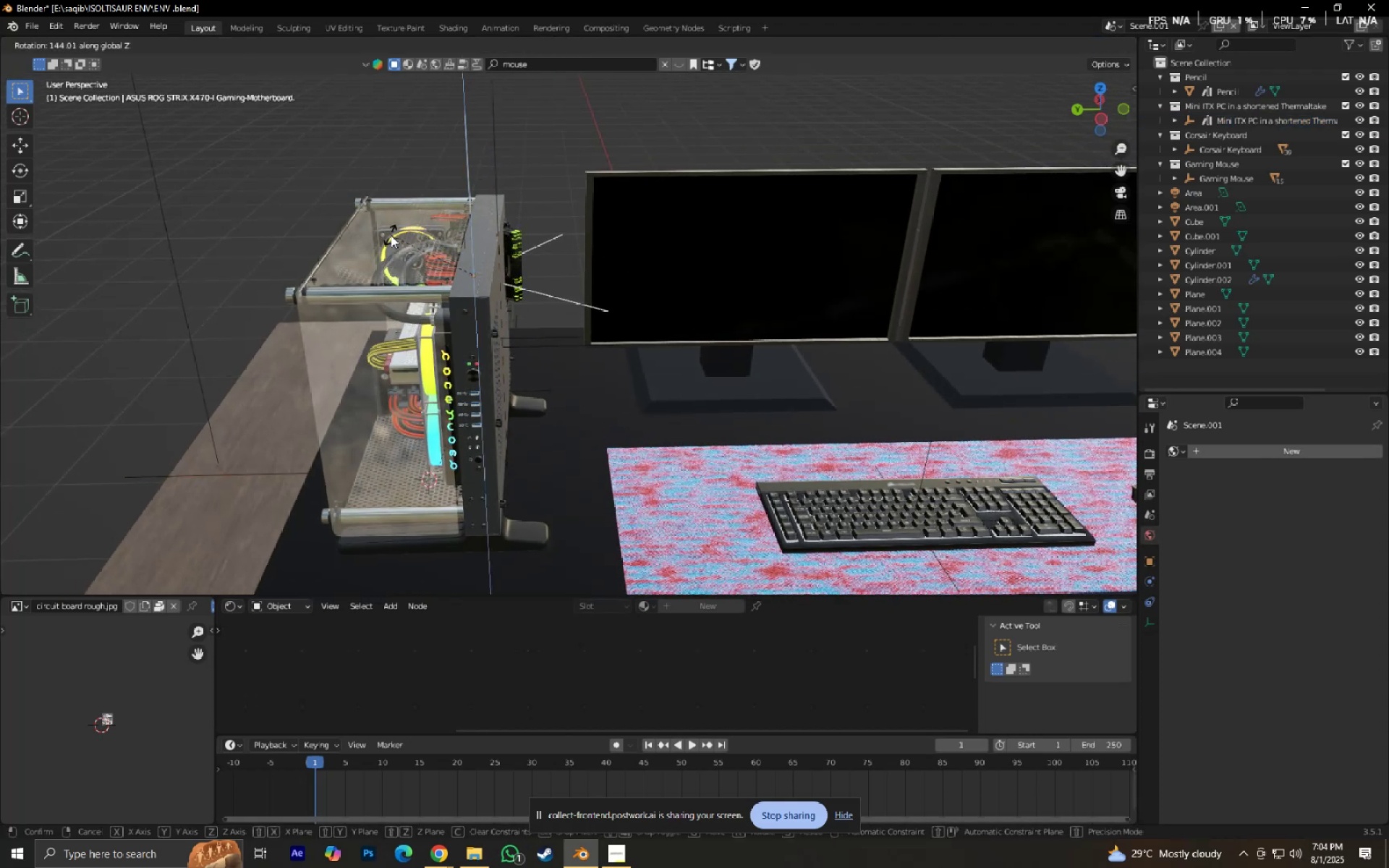 
right_click([391, 235])
 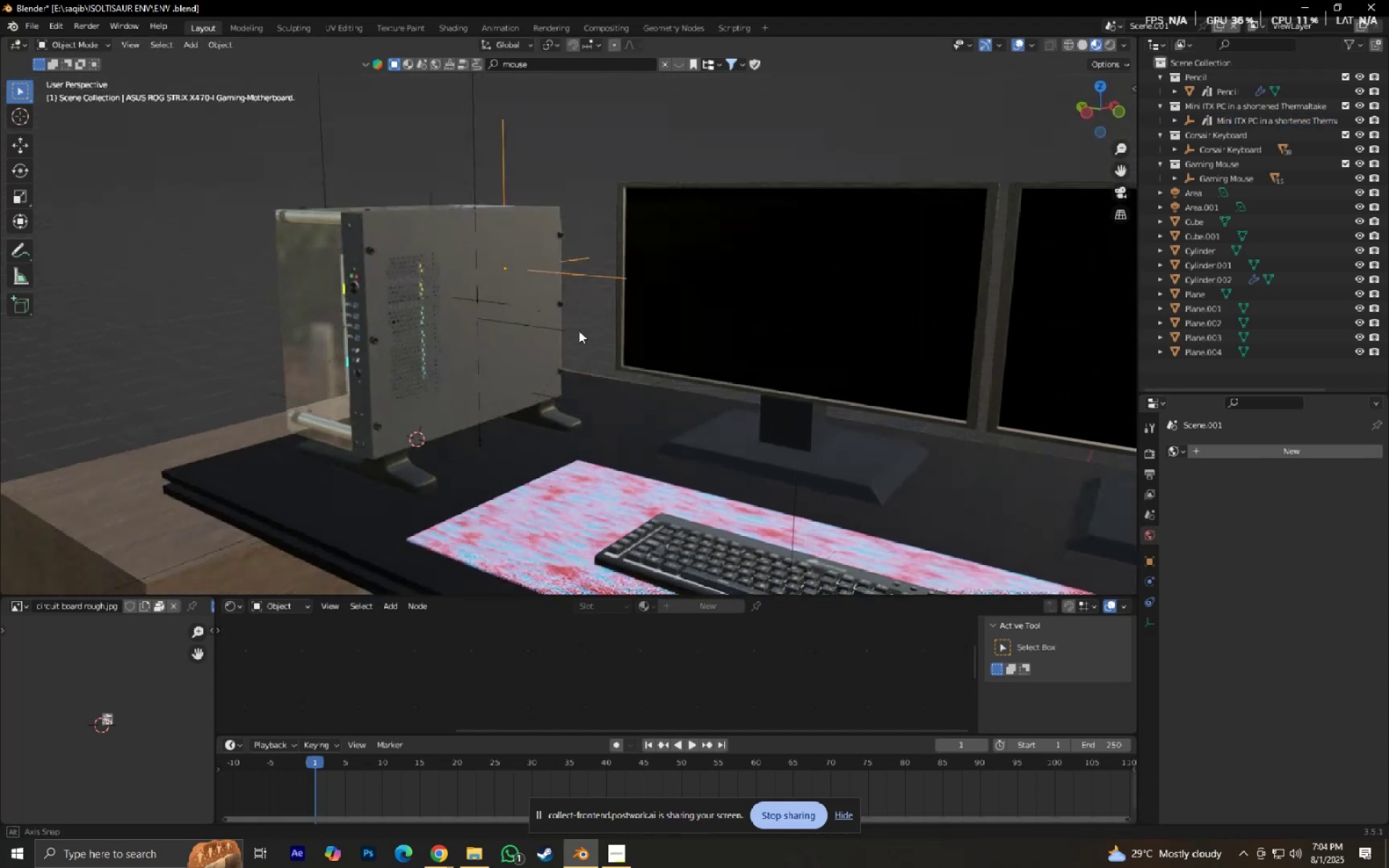 
hold_key(key=ShiftLeft, duration=0.75)
left_click([554, 398])
 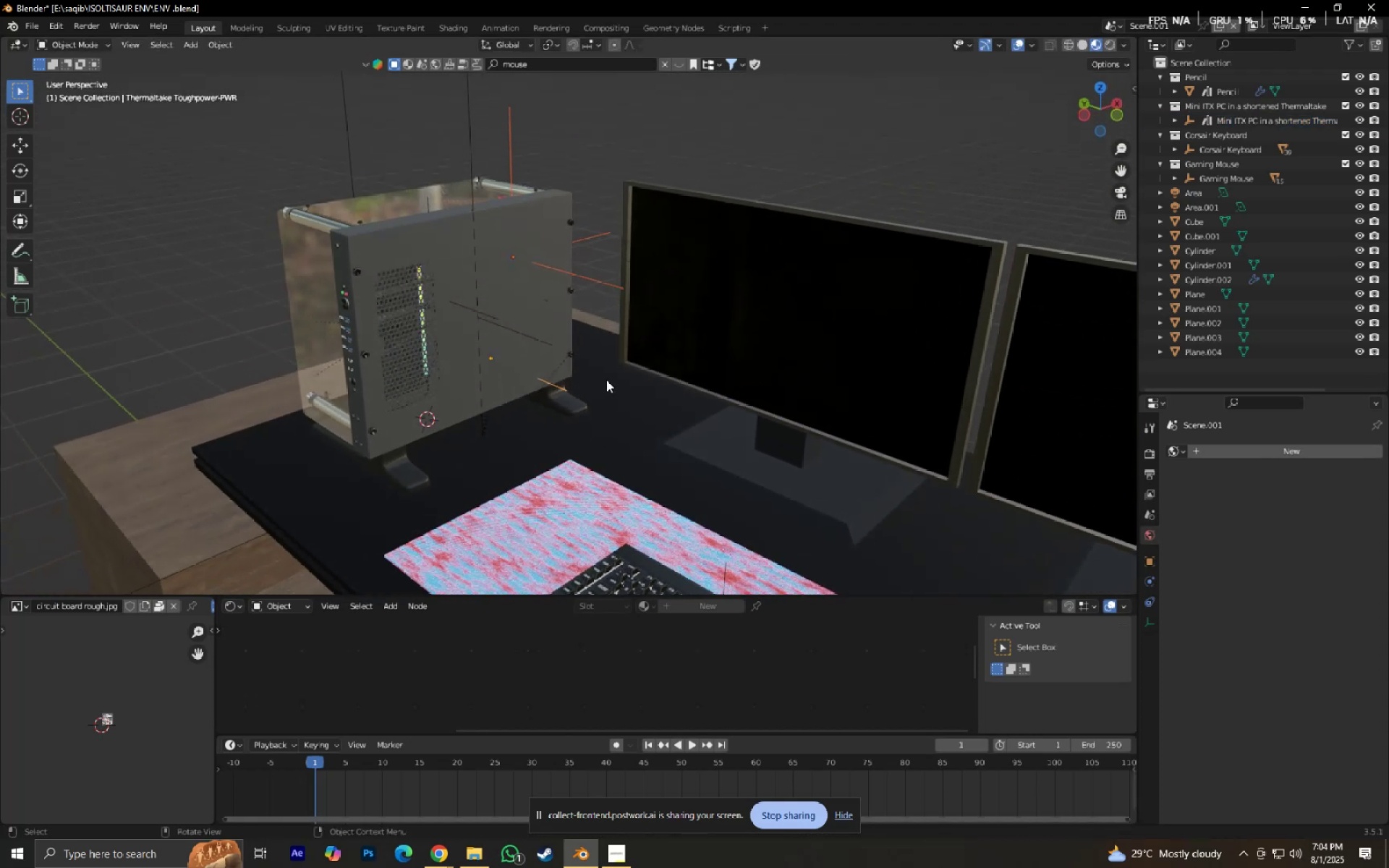 
type(rz)
 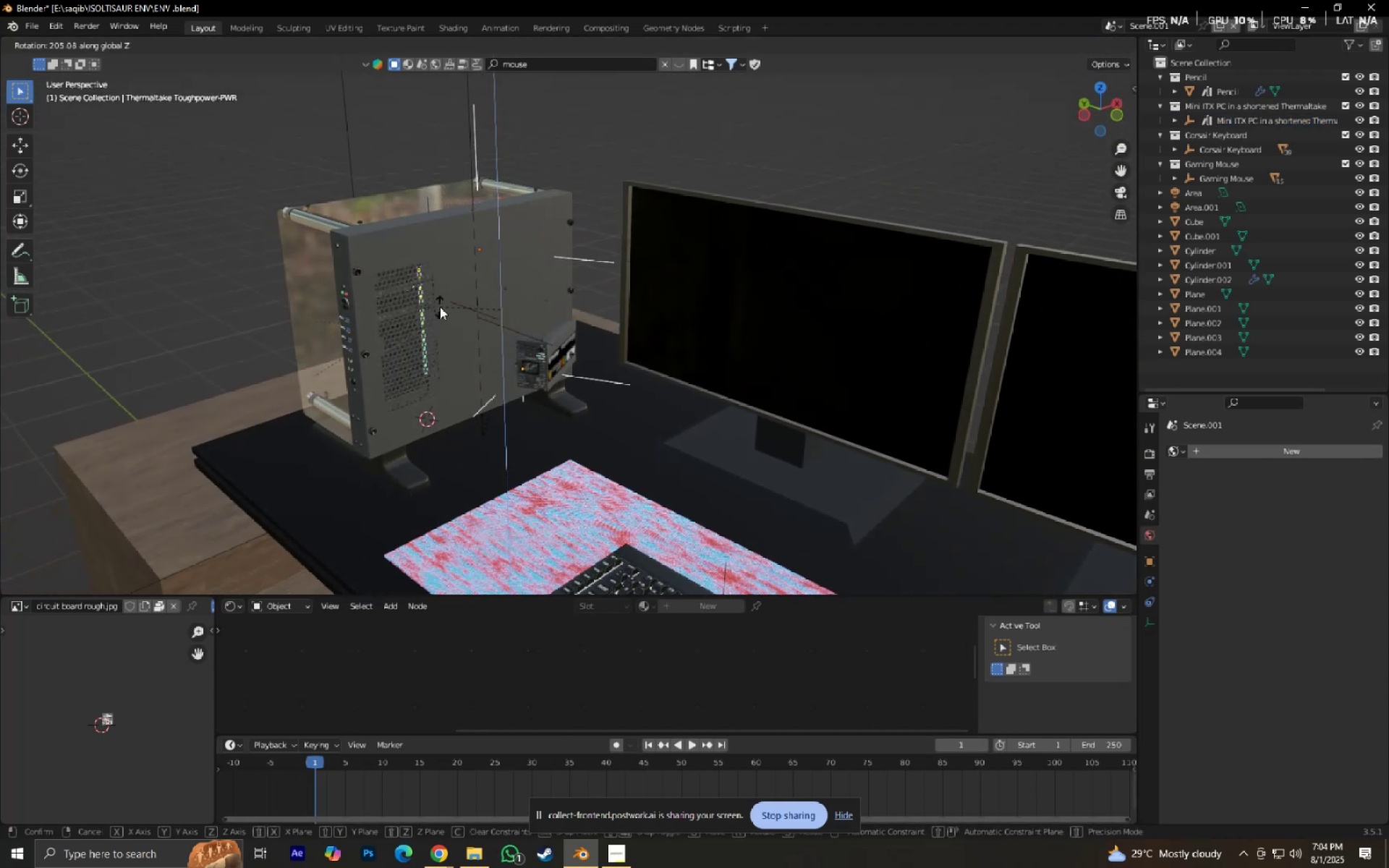 
right_click([440, 307])
 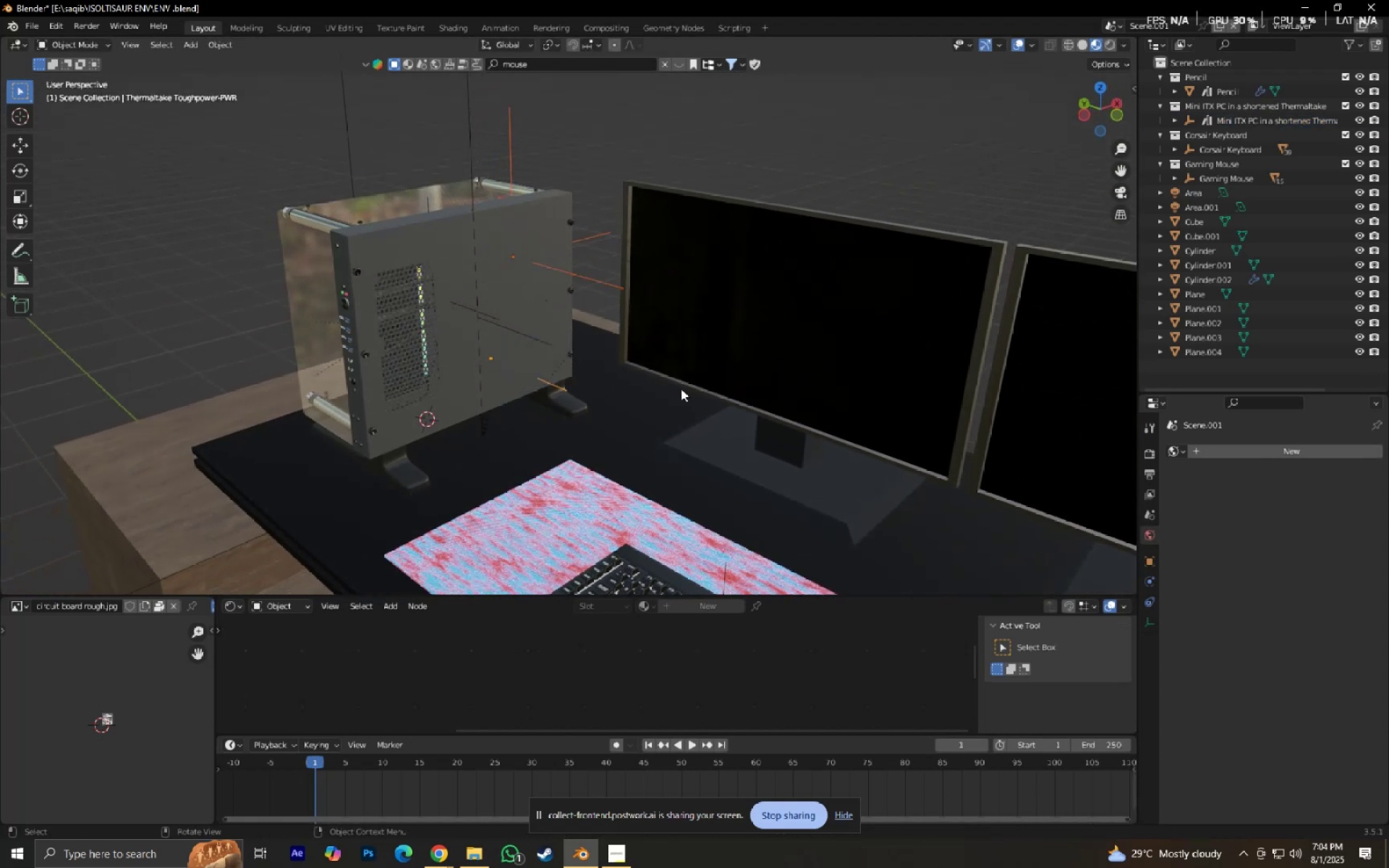 
scroll: coordinate [712, 422], scroll_direction: down, amount: 3.0
 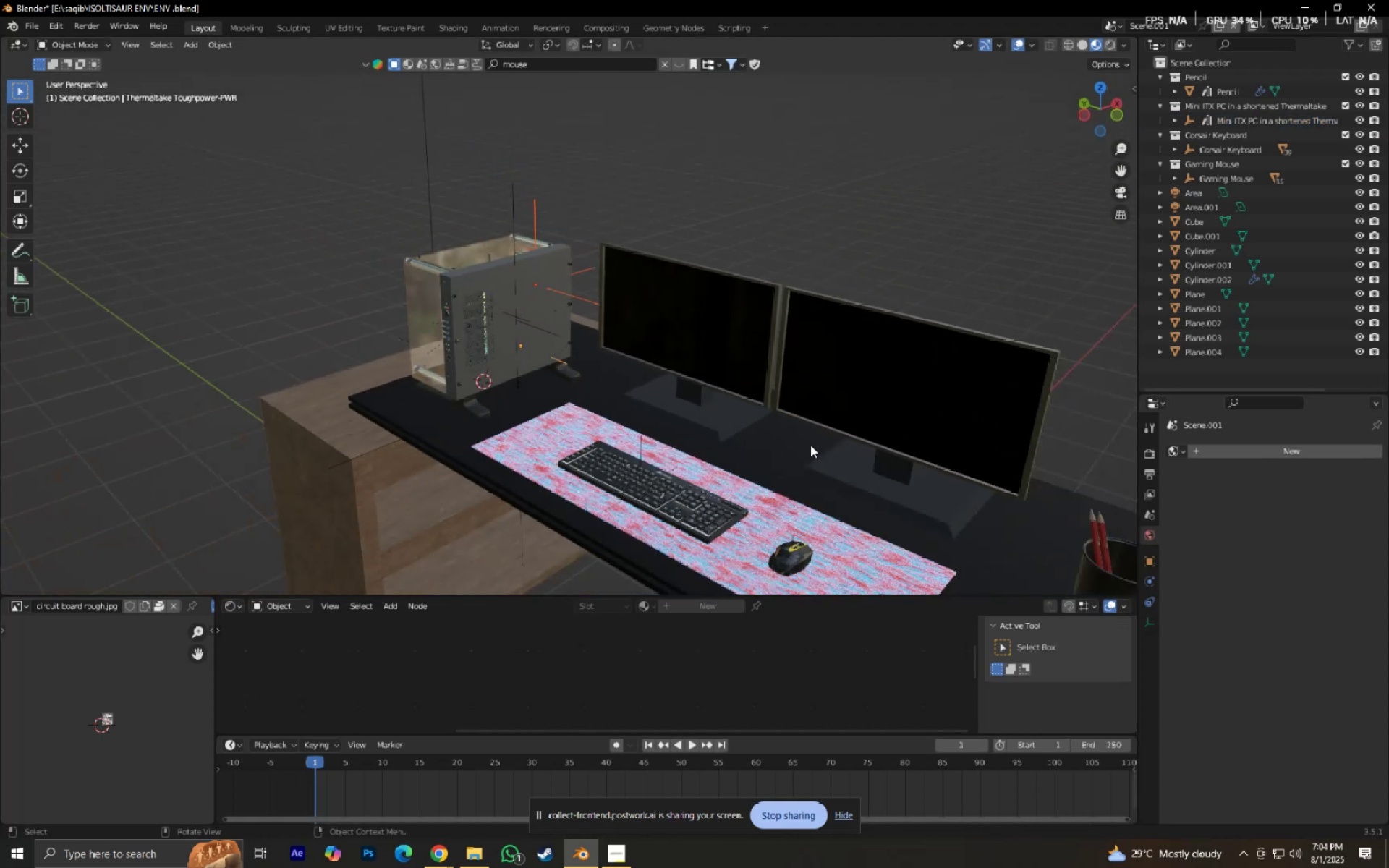 
key(Control+ControlLeft)
 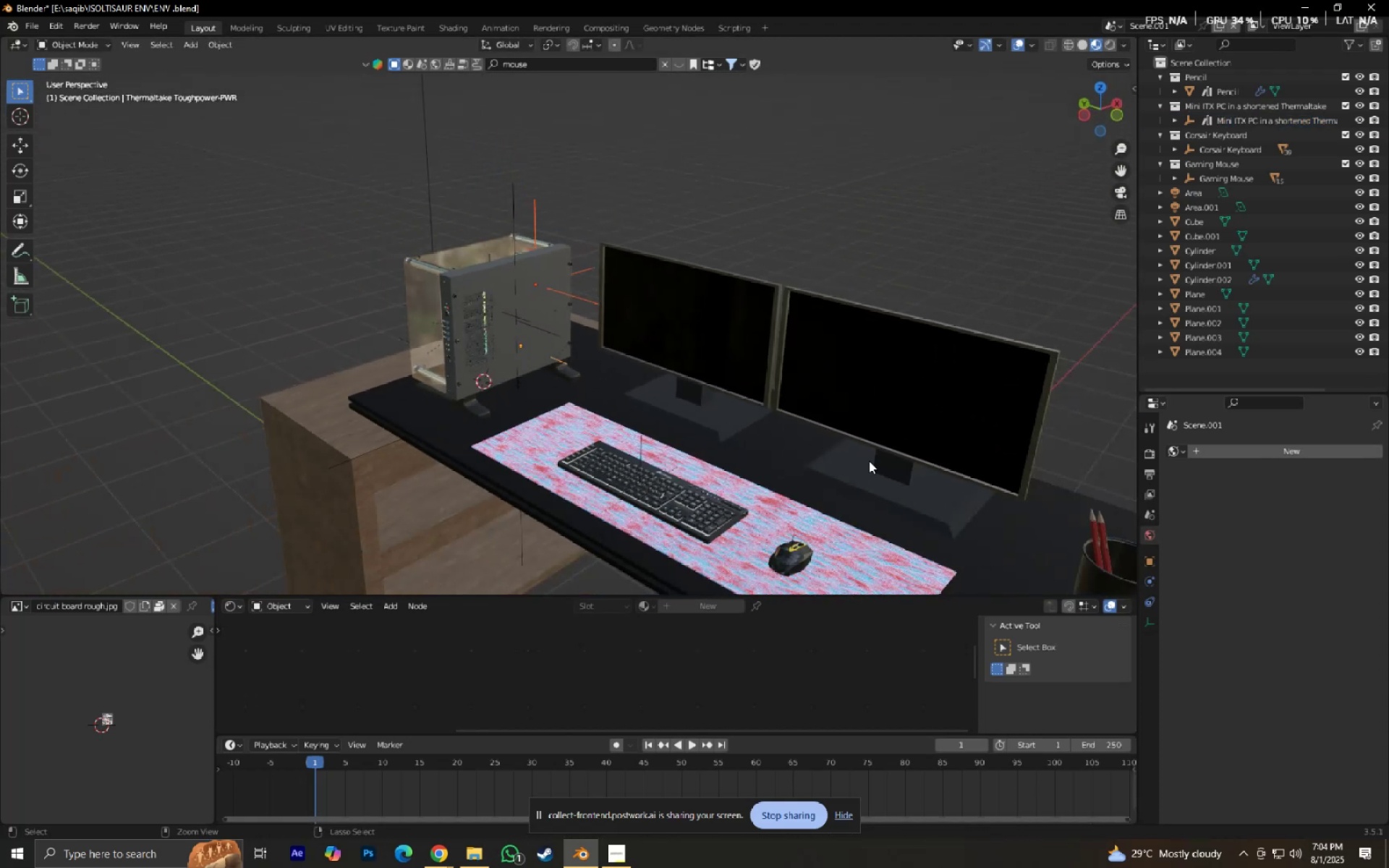 
key(Control+S)
 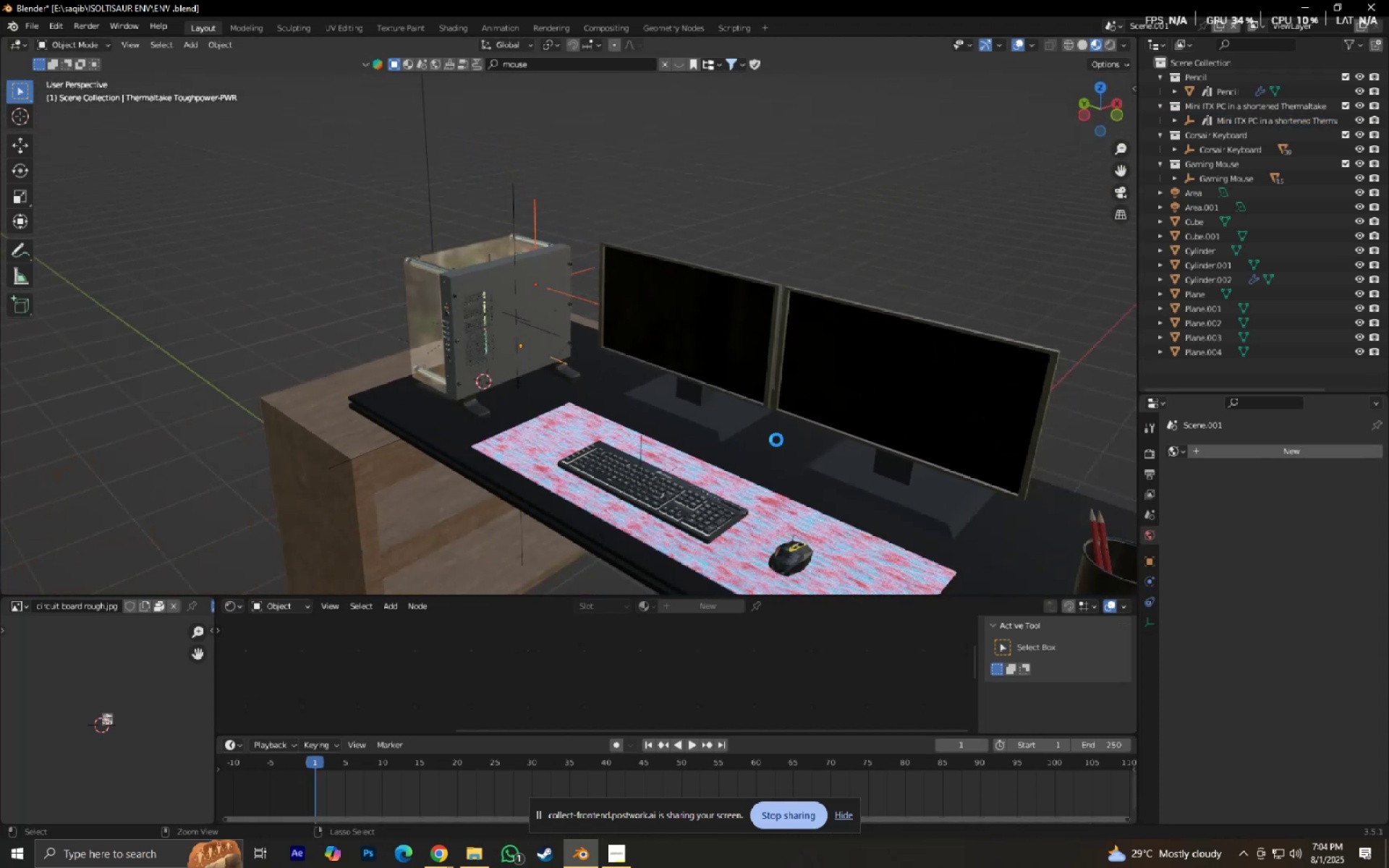 
hold_key(key=ShiftLeft, duration=0.5)
 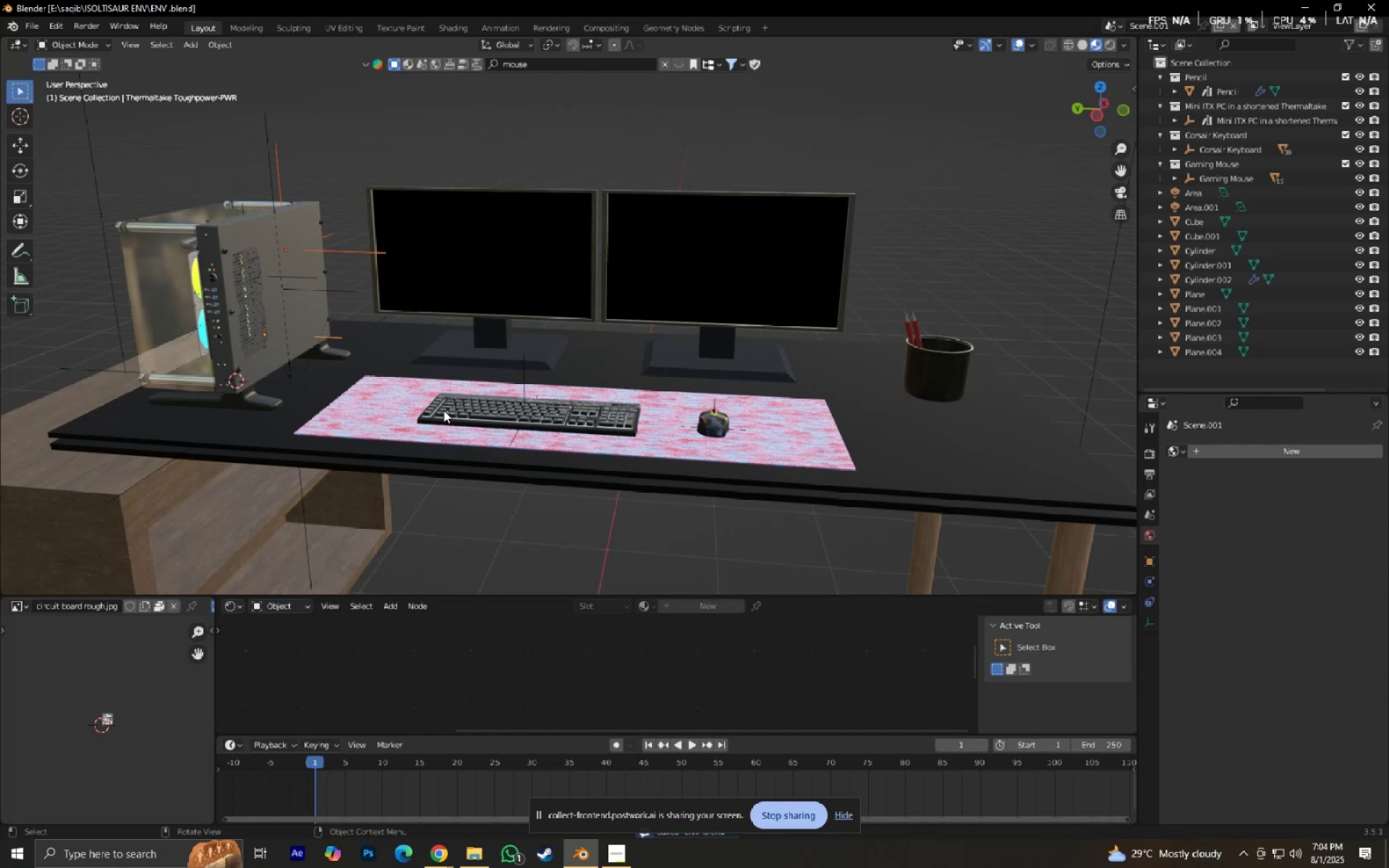 
hold_key(key=ShiftLeft, duration=0.61)
 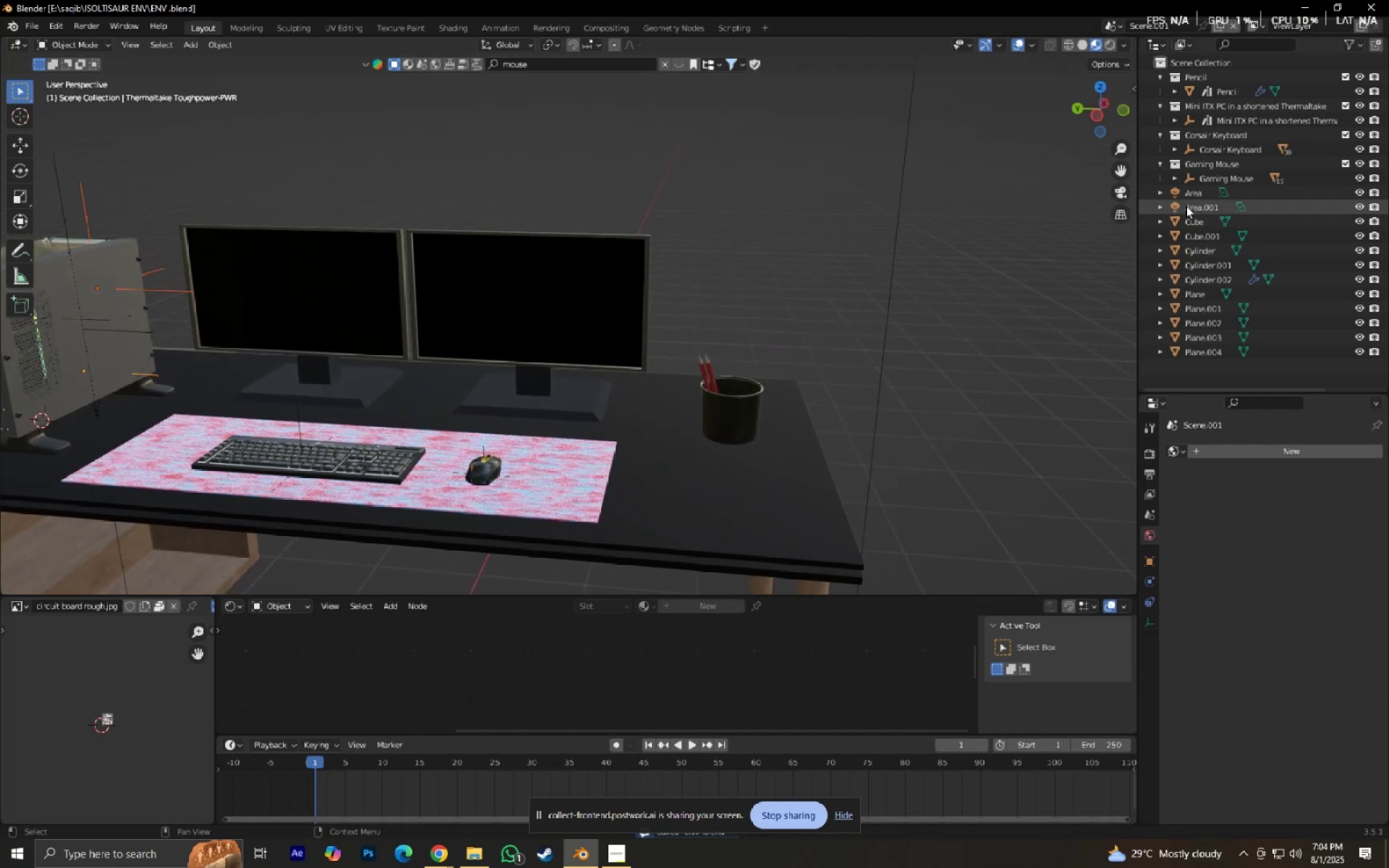 
left_click([1194, 198])
 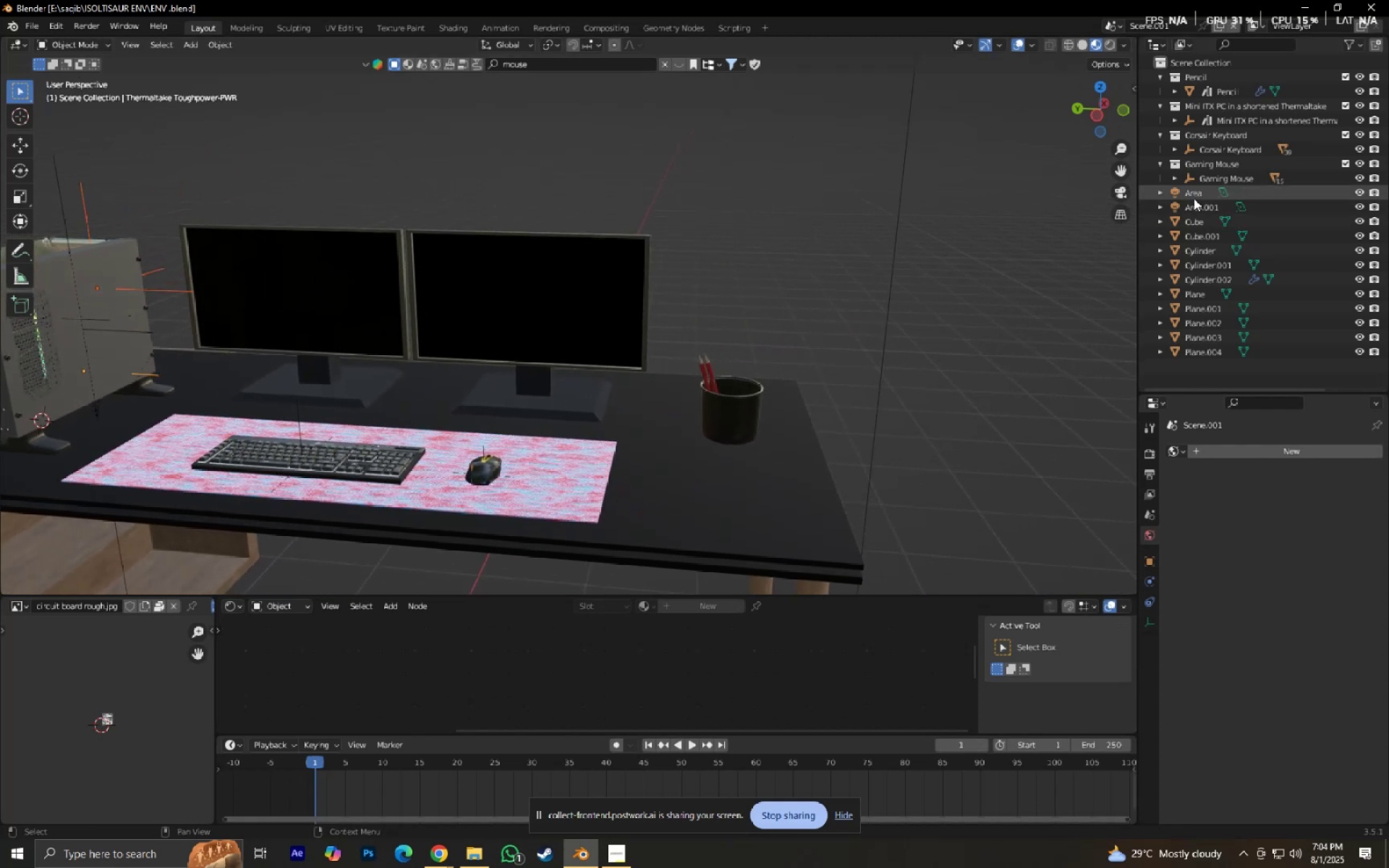 
hold_key(key=ShiftLeft, duration=0.88)
left_click([1198, 355])
 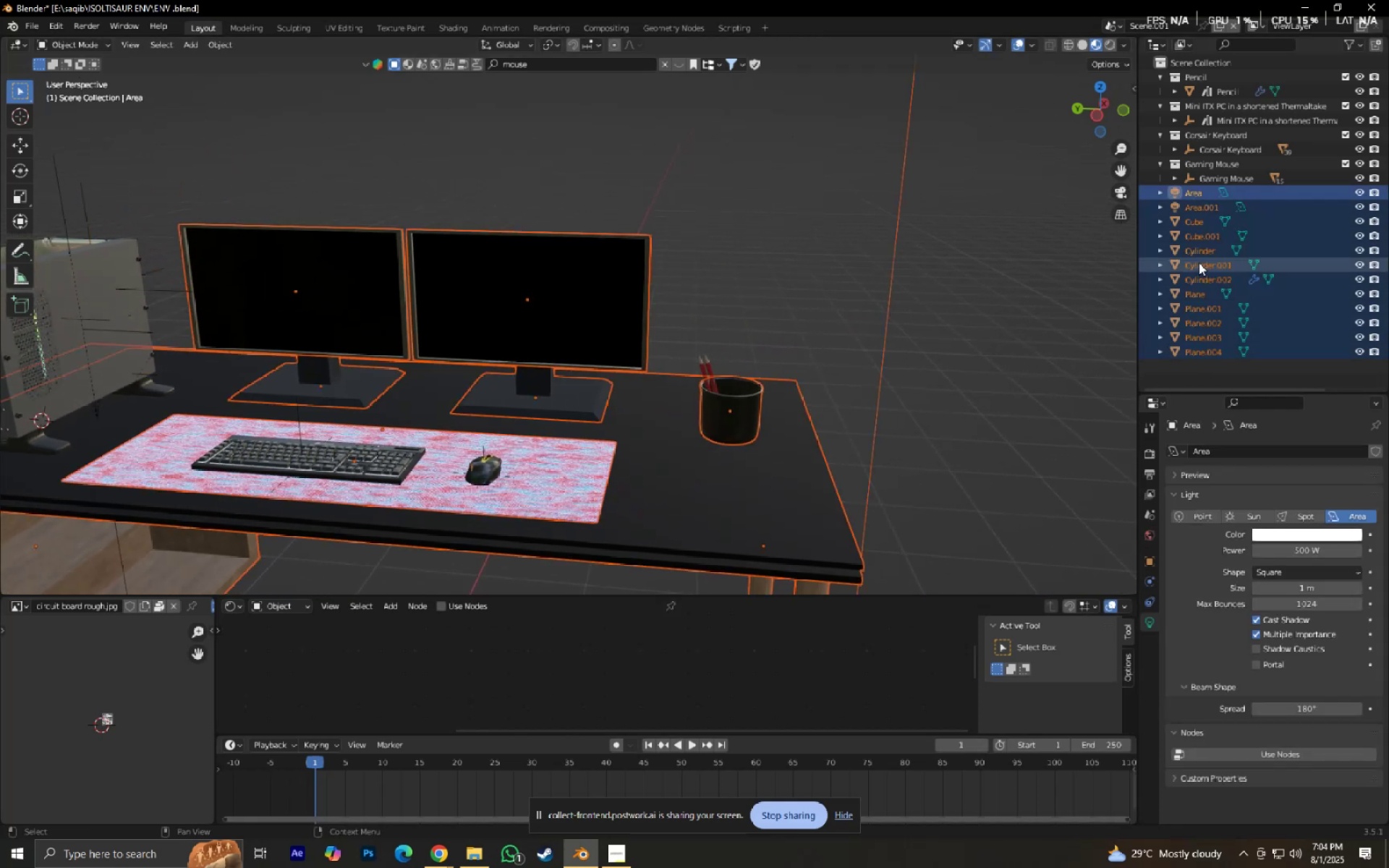 
left_click_drag(start_coordinate=[1209, 253], to_coordinate=[1223, 85])
 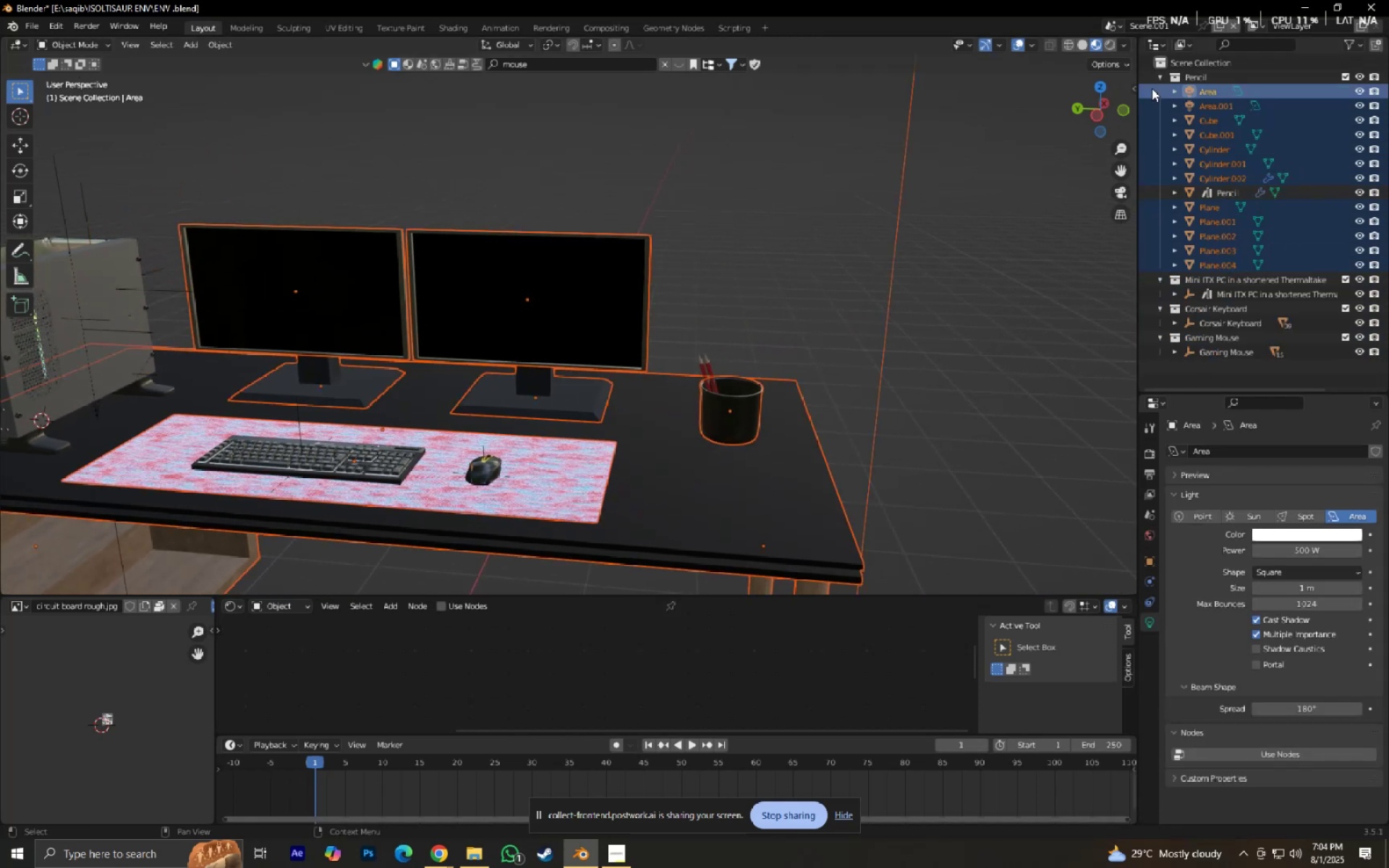 
left_click([1157, 76])
 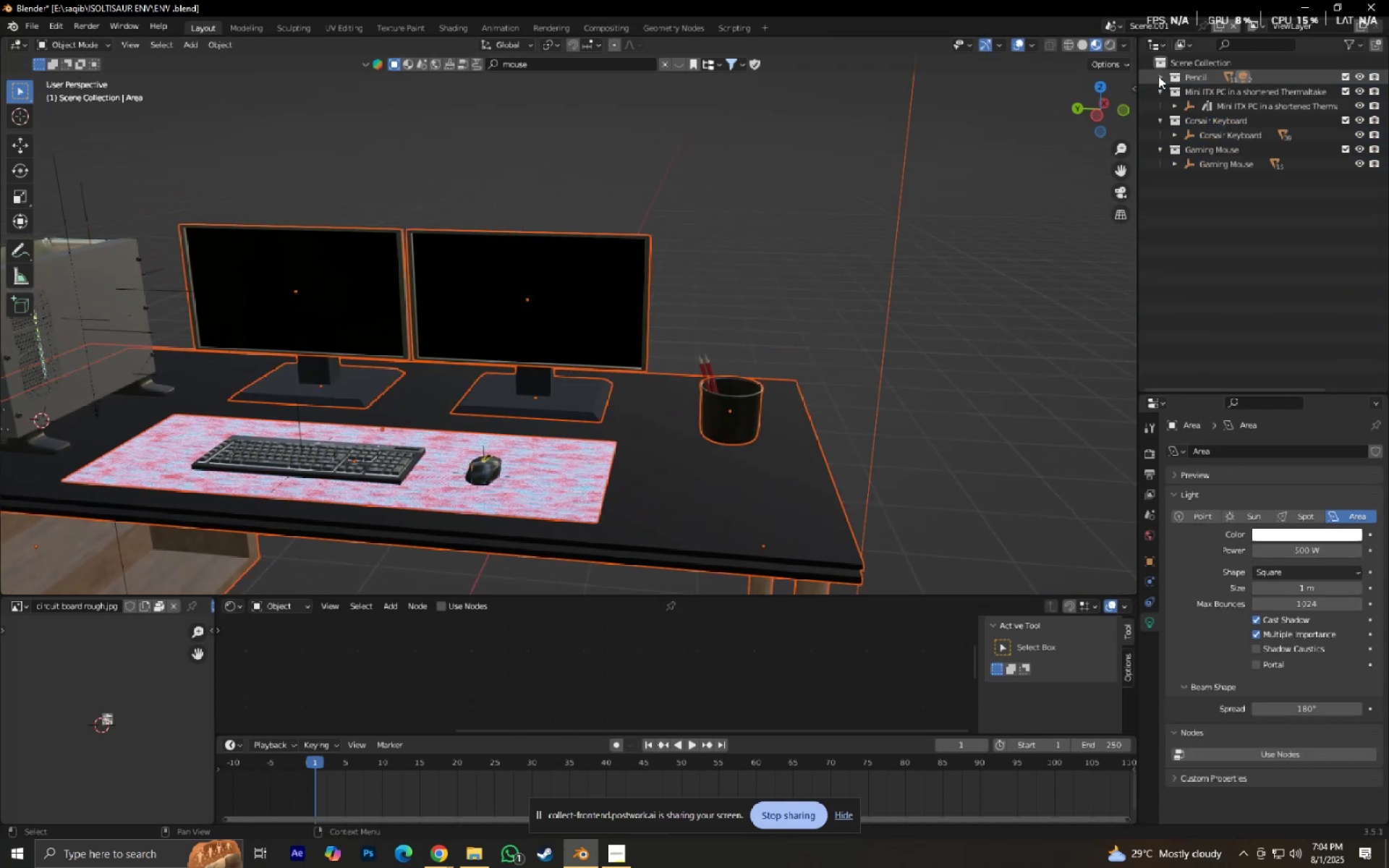 
left_click_drag(start_coordinate=[1159, 80], to_coordinate=[1162, 194])
 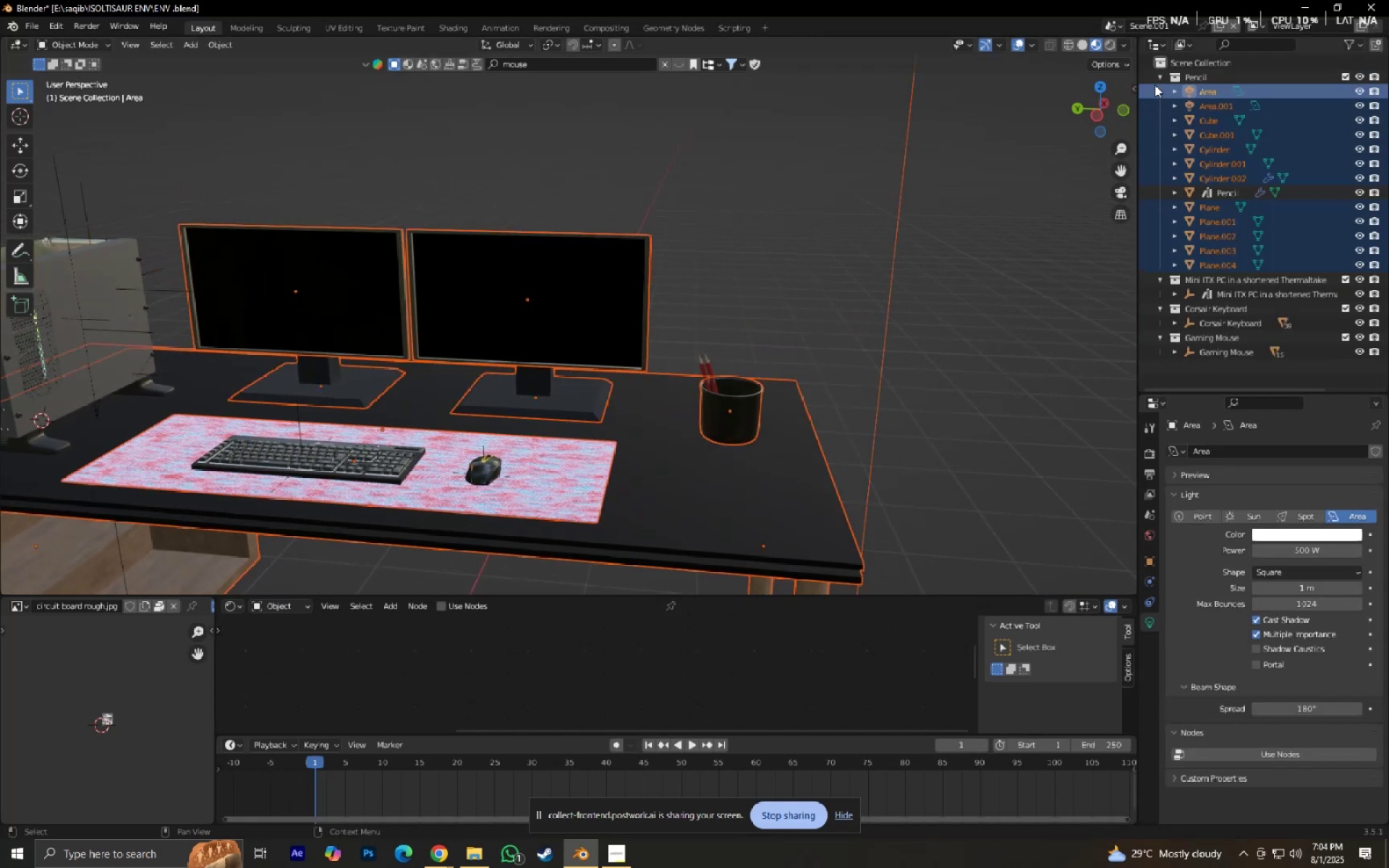 
left_click_drag(start_coordinate=[1156, 75], to_coordinate=[1164, 237])
 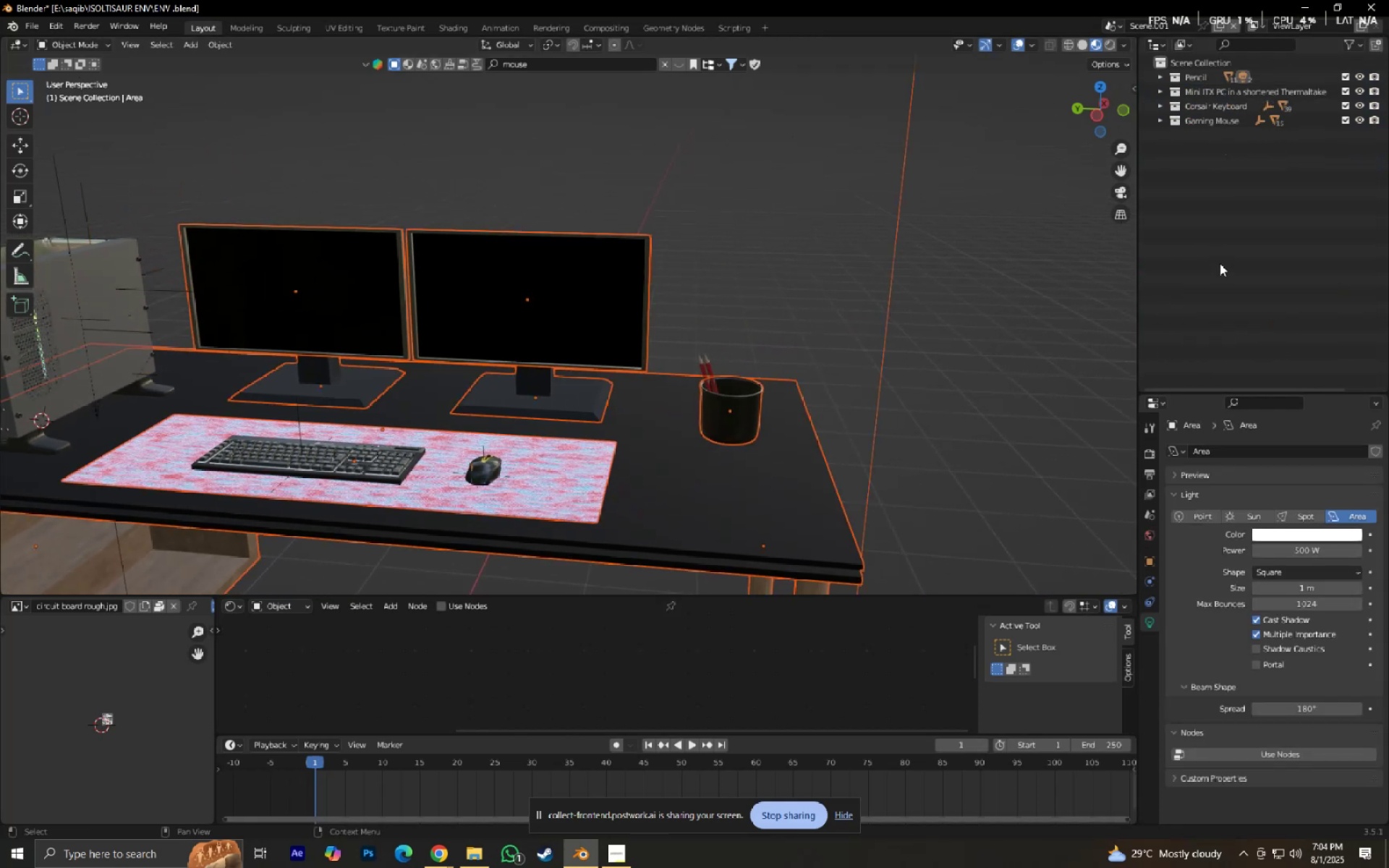 
left_click([1220, 263])
 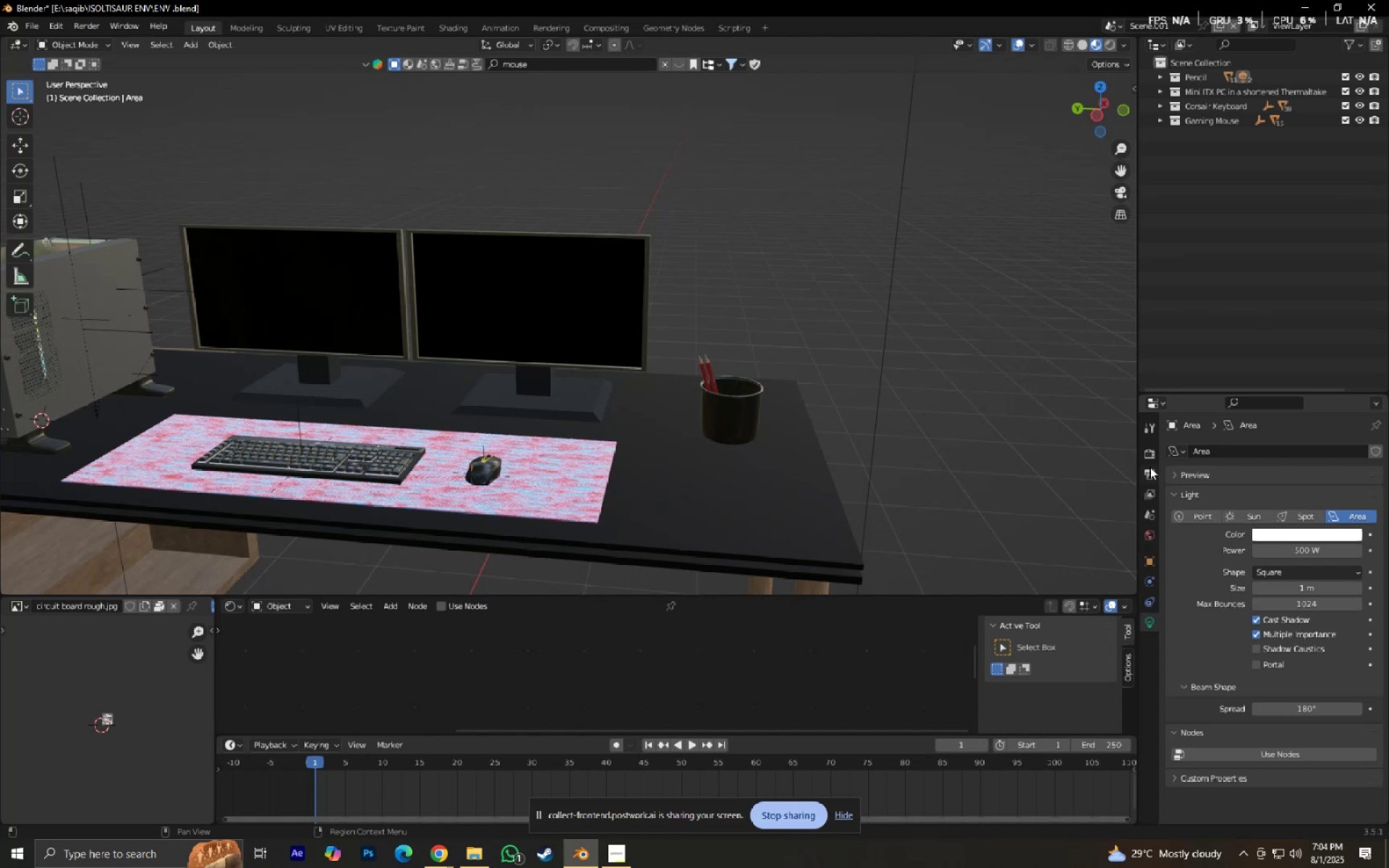 
left_click([1155, 459])
 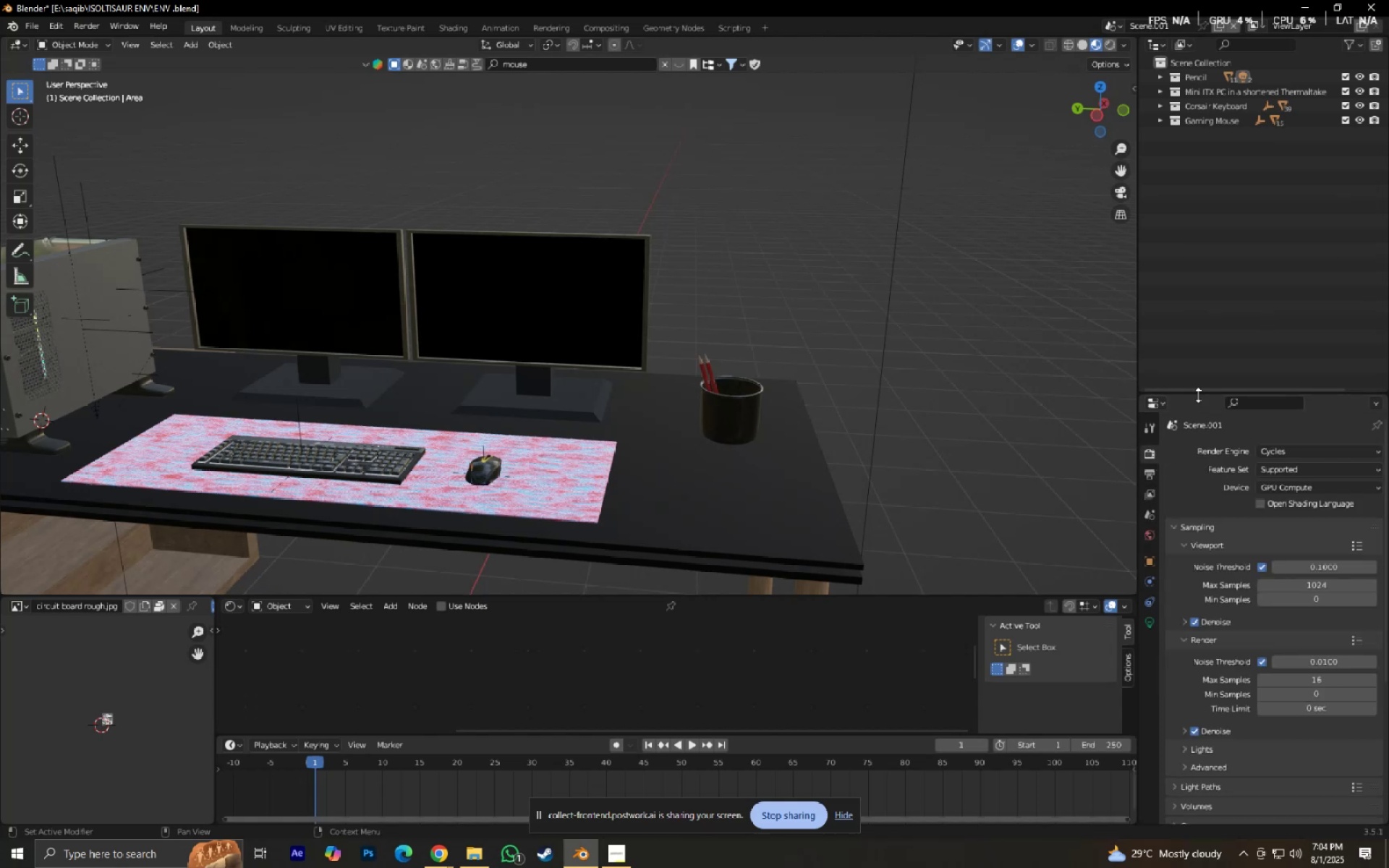 
left_click_drag(start_coordinate=[1199, 393], to_coordinate=[1252, 192])
 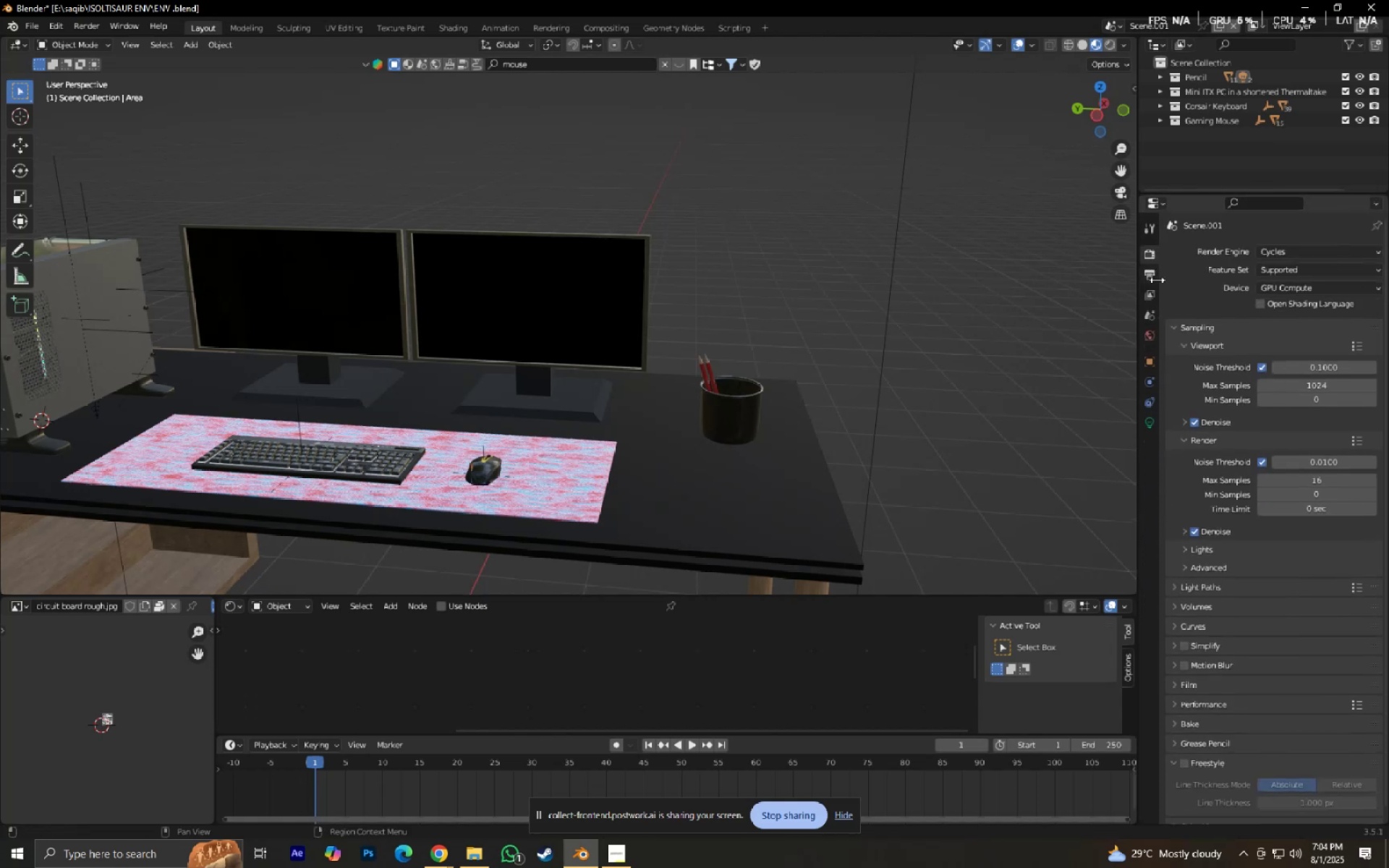 
left_click([1153, 277])
 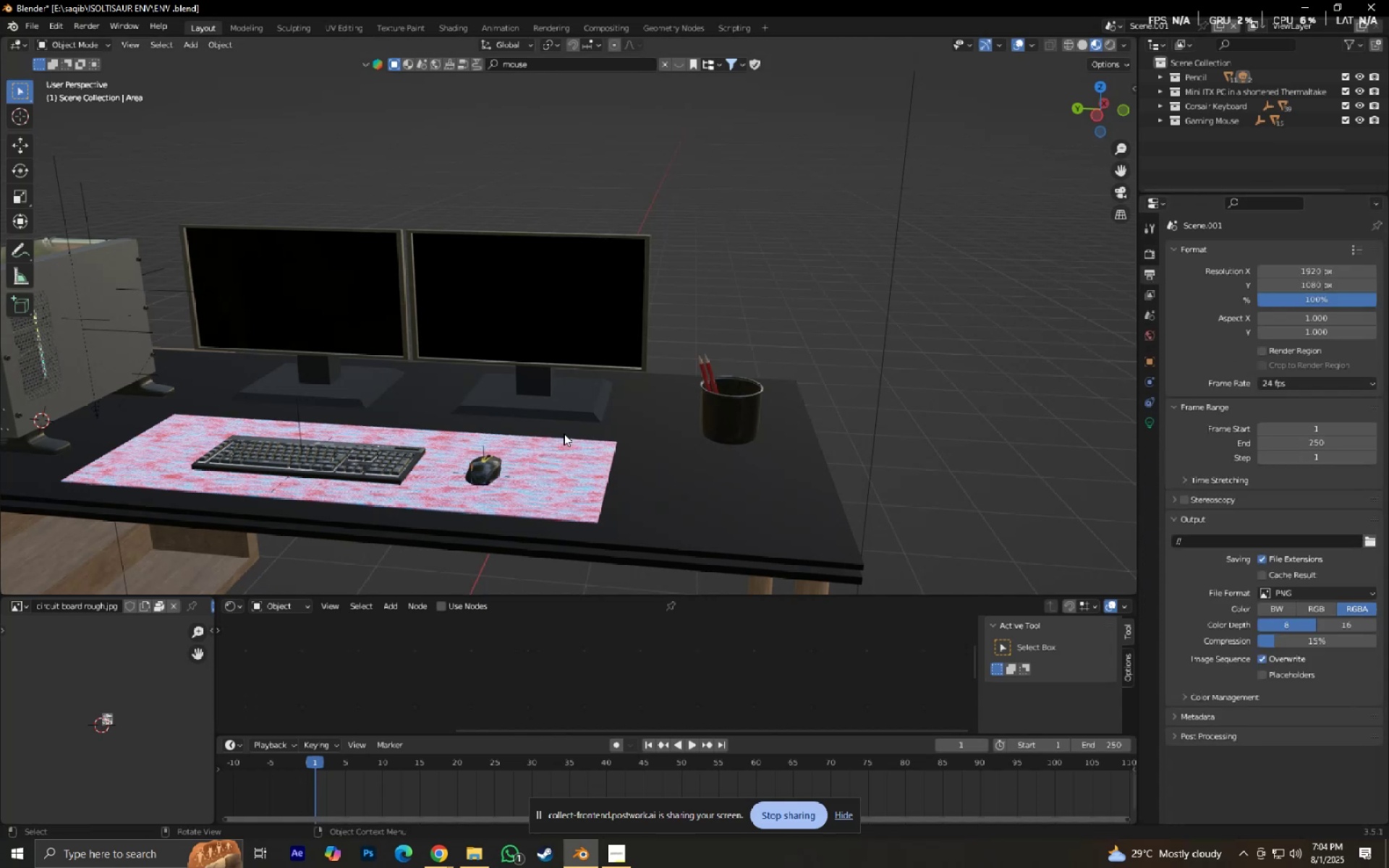 
scroll: coordinate [619, 391], scroll_direction: down, amount: 1.0
 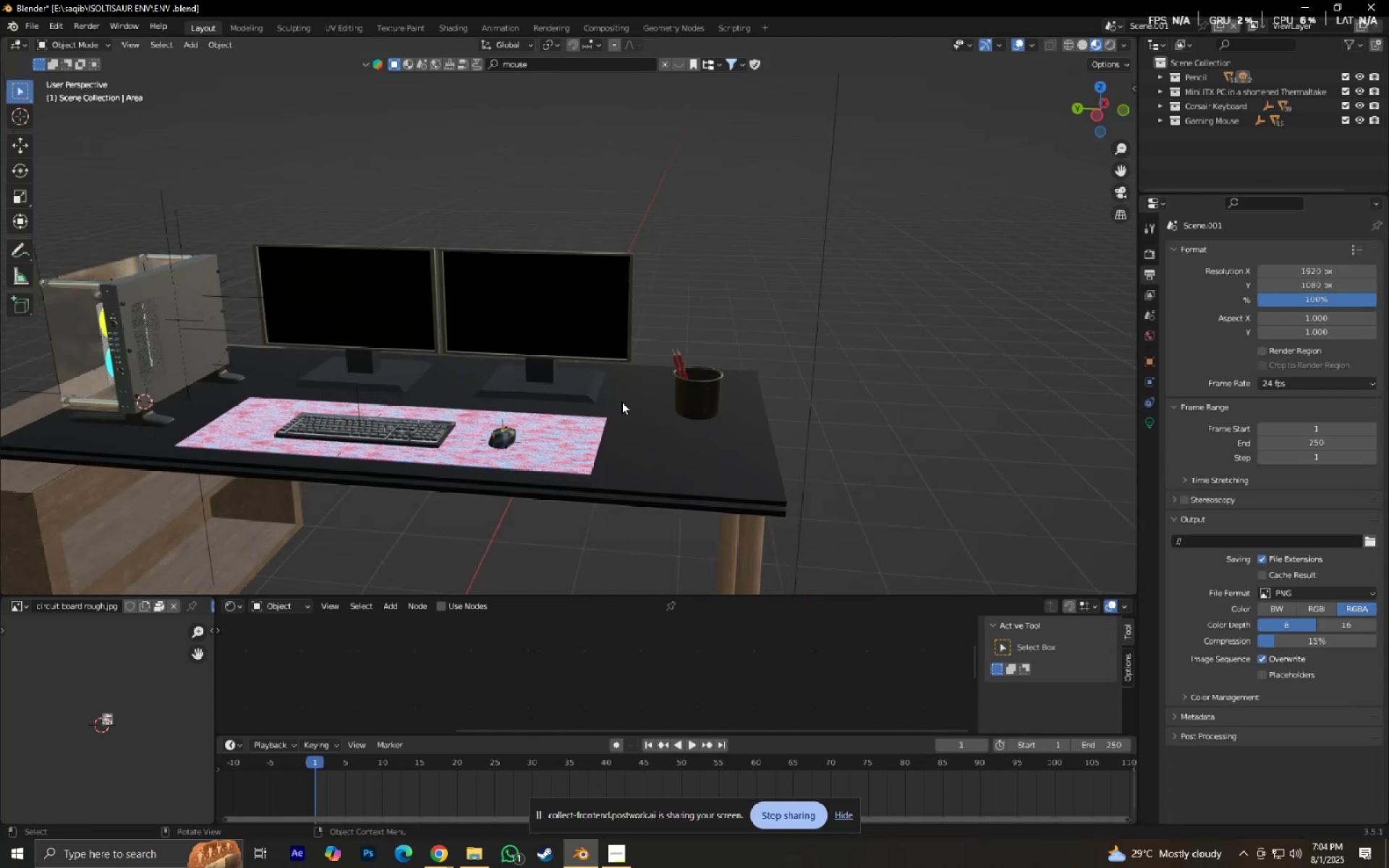 
hold_key(key=ShiftLeft, duration=0.4)
 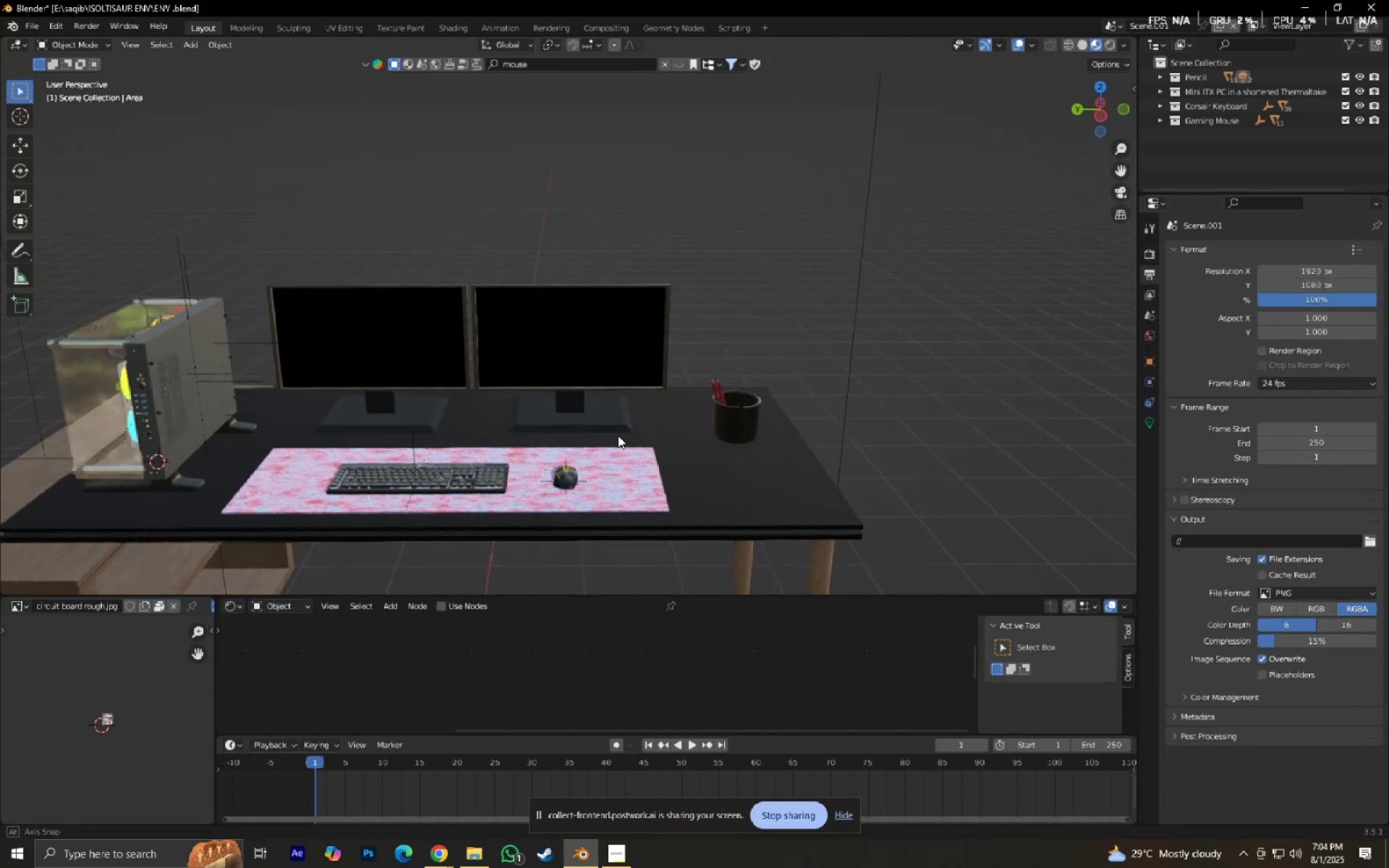 
hold_key(key=ShiftLeft, duration=0.4)
 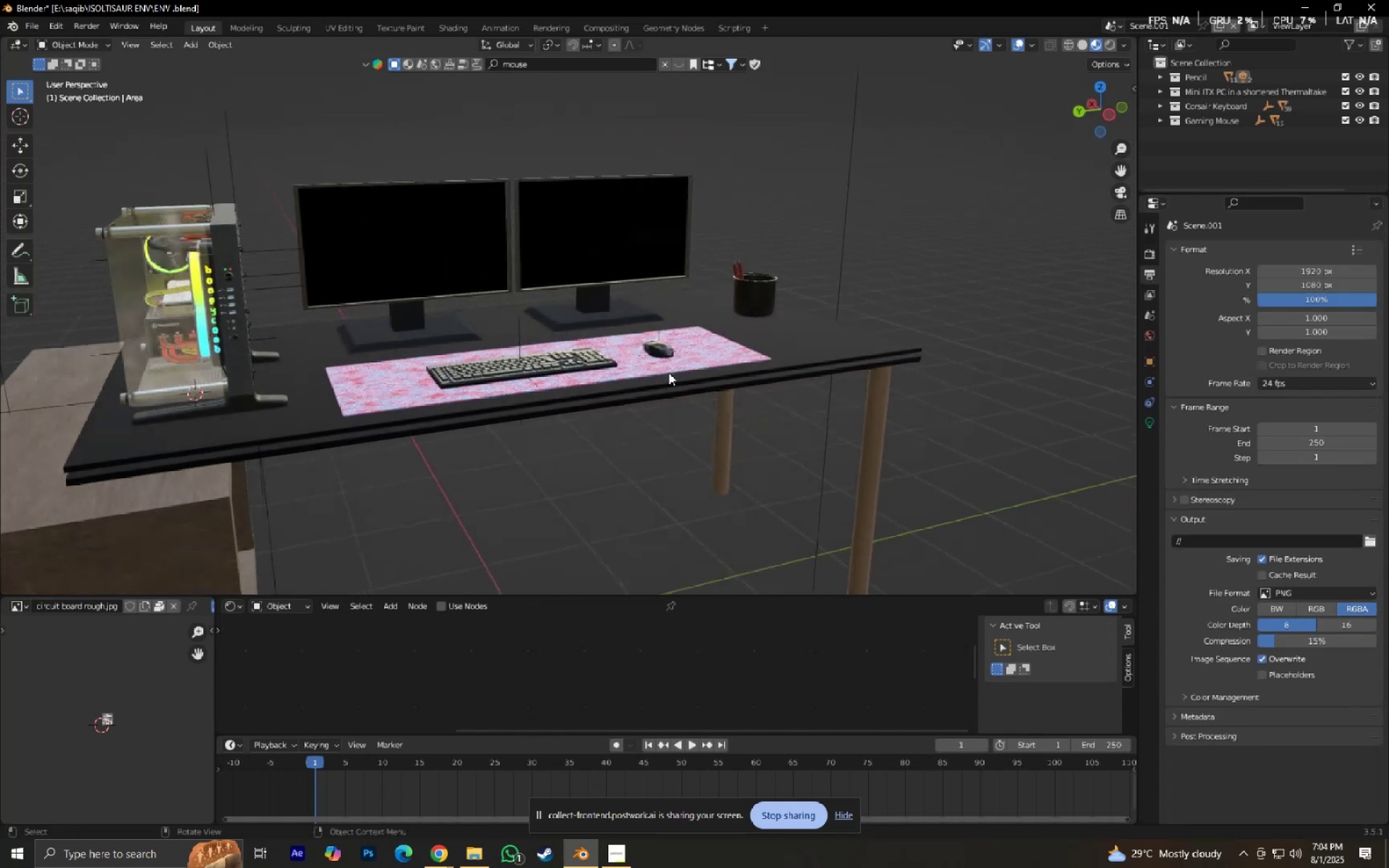 
scroll: coordinate [674, 391], scroll_direction: up, amount: 1.0
 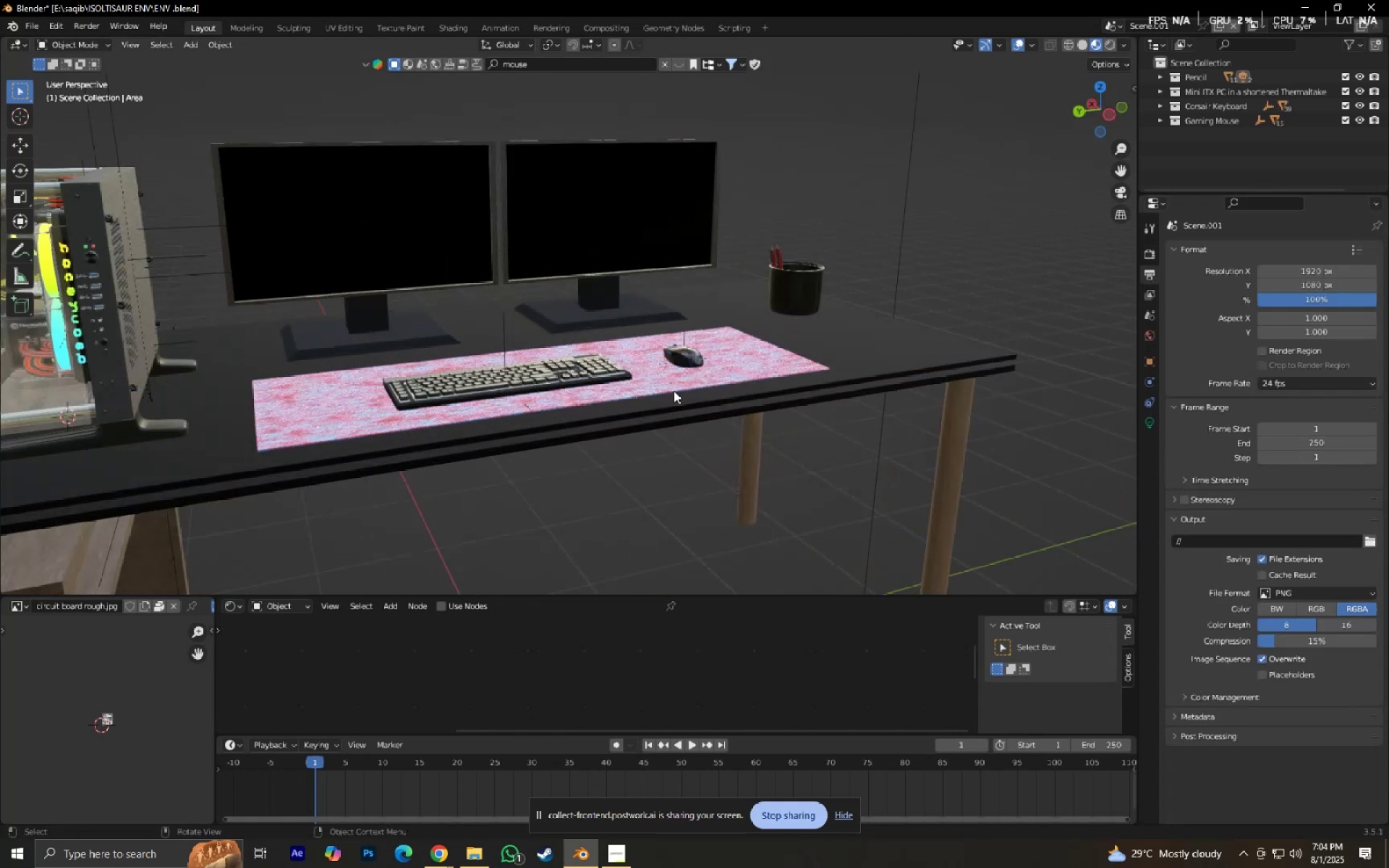 
hold_key(key=ShiftLeft, duration=0.34)
 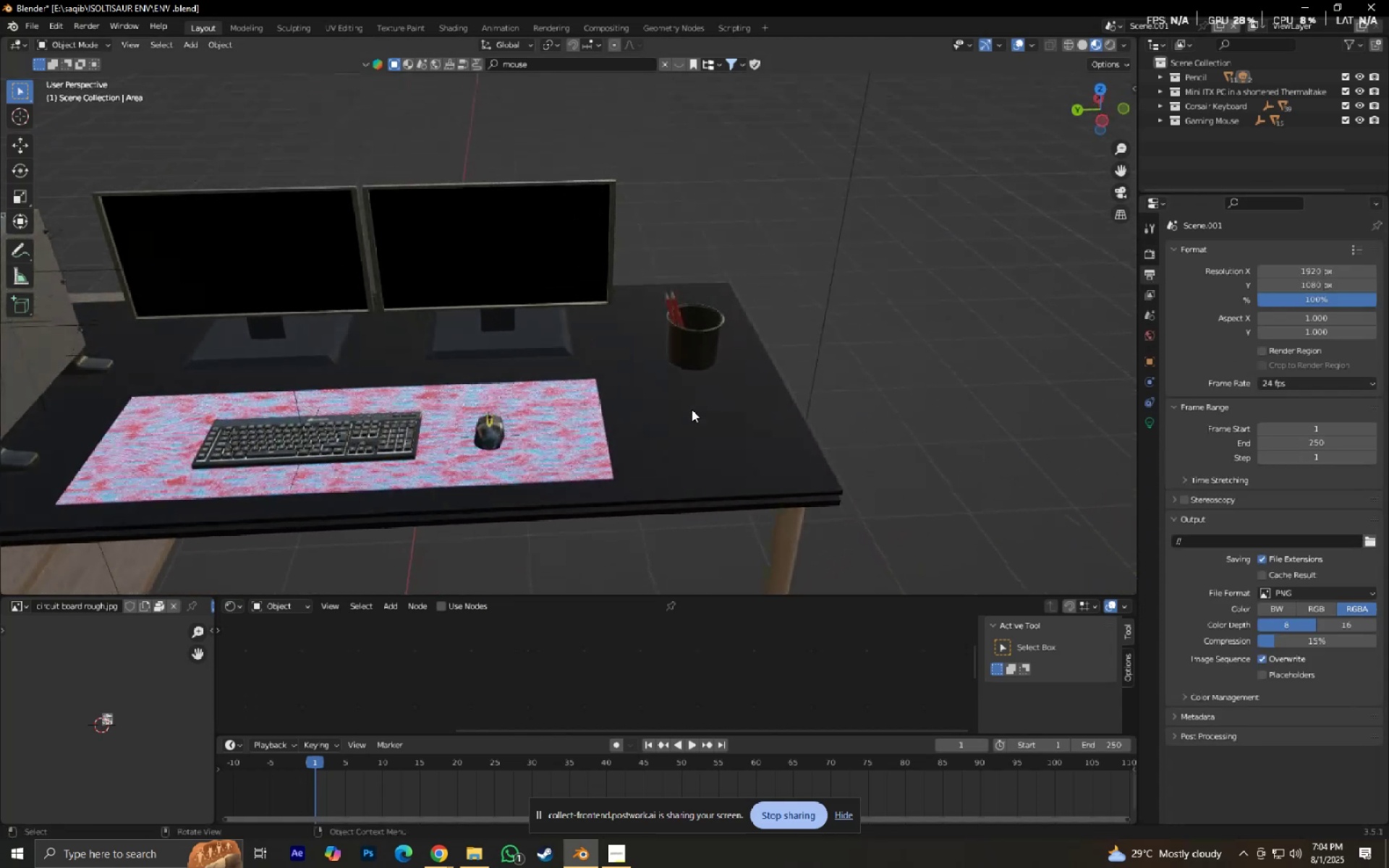 
scroll: coordinate [631, 447], scroll_direction: up, amount: 2.0
 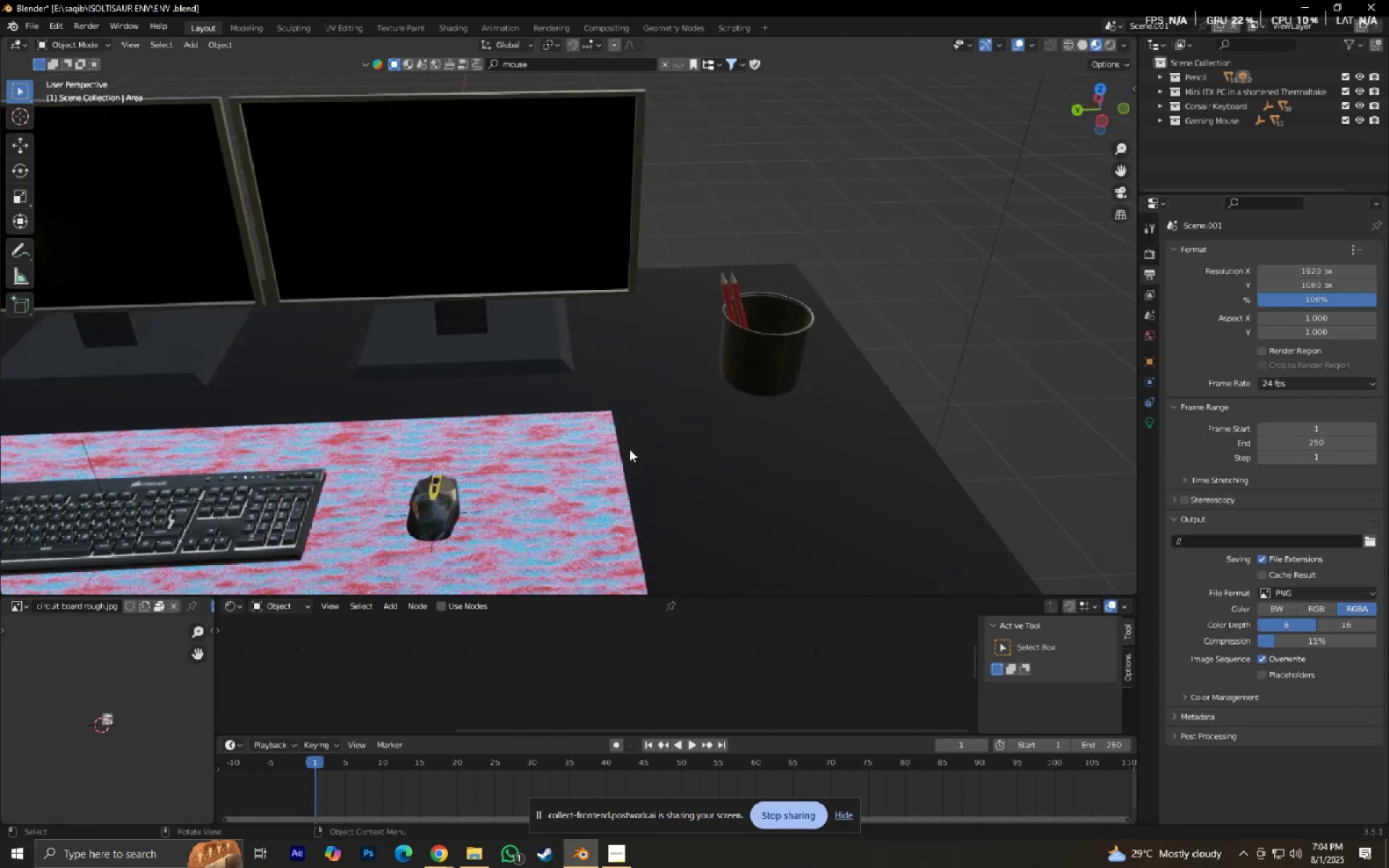 
hold_key(key=ShiftLeft, duration=0.34)
 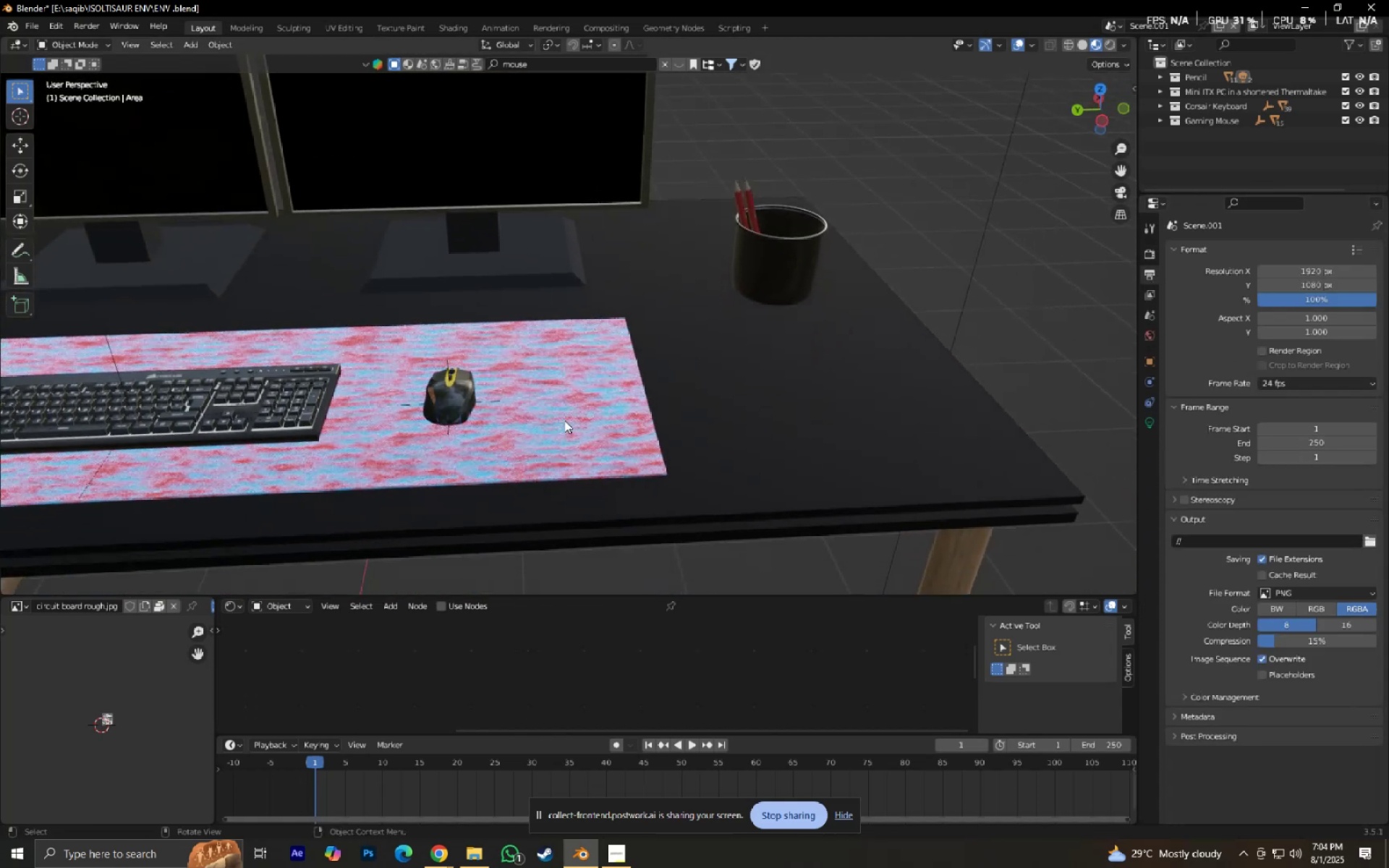 
key(Shift+ShiftLeft)
 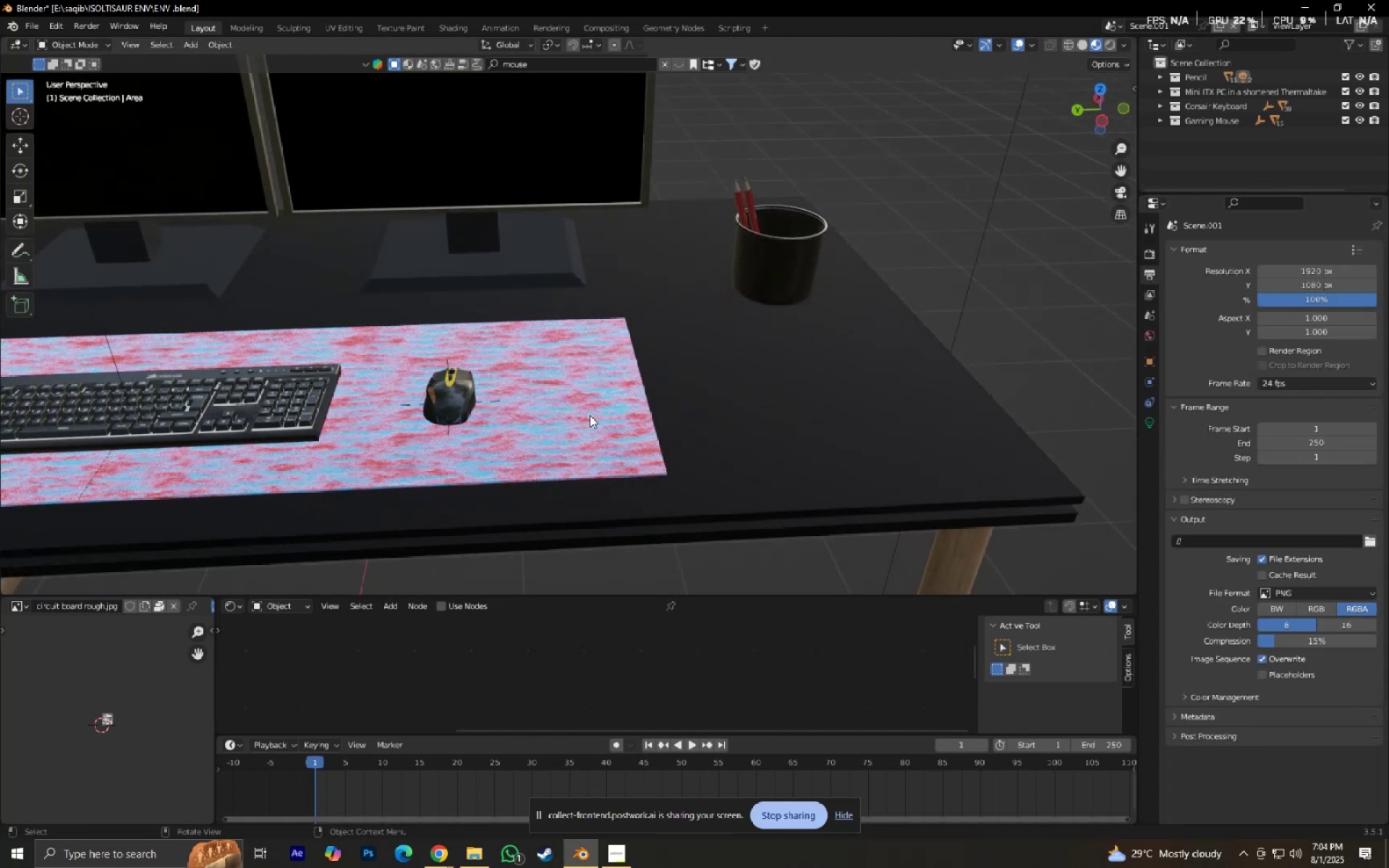 
left_click([590, 415])
 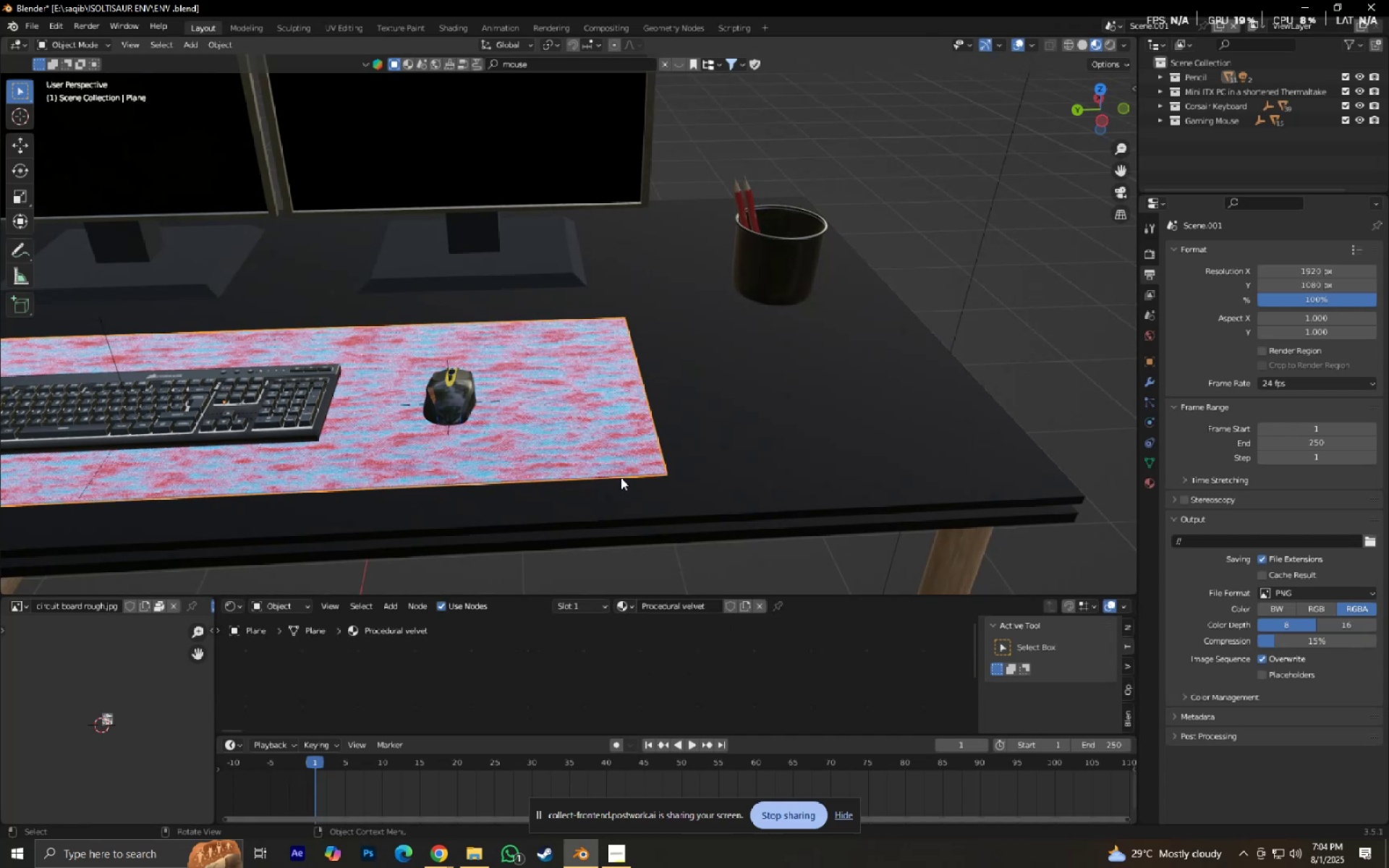 
hold_key(key=ShiftLeft, duration=0.31)
 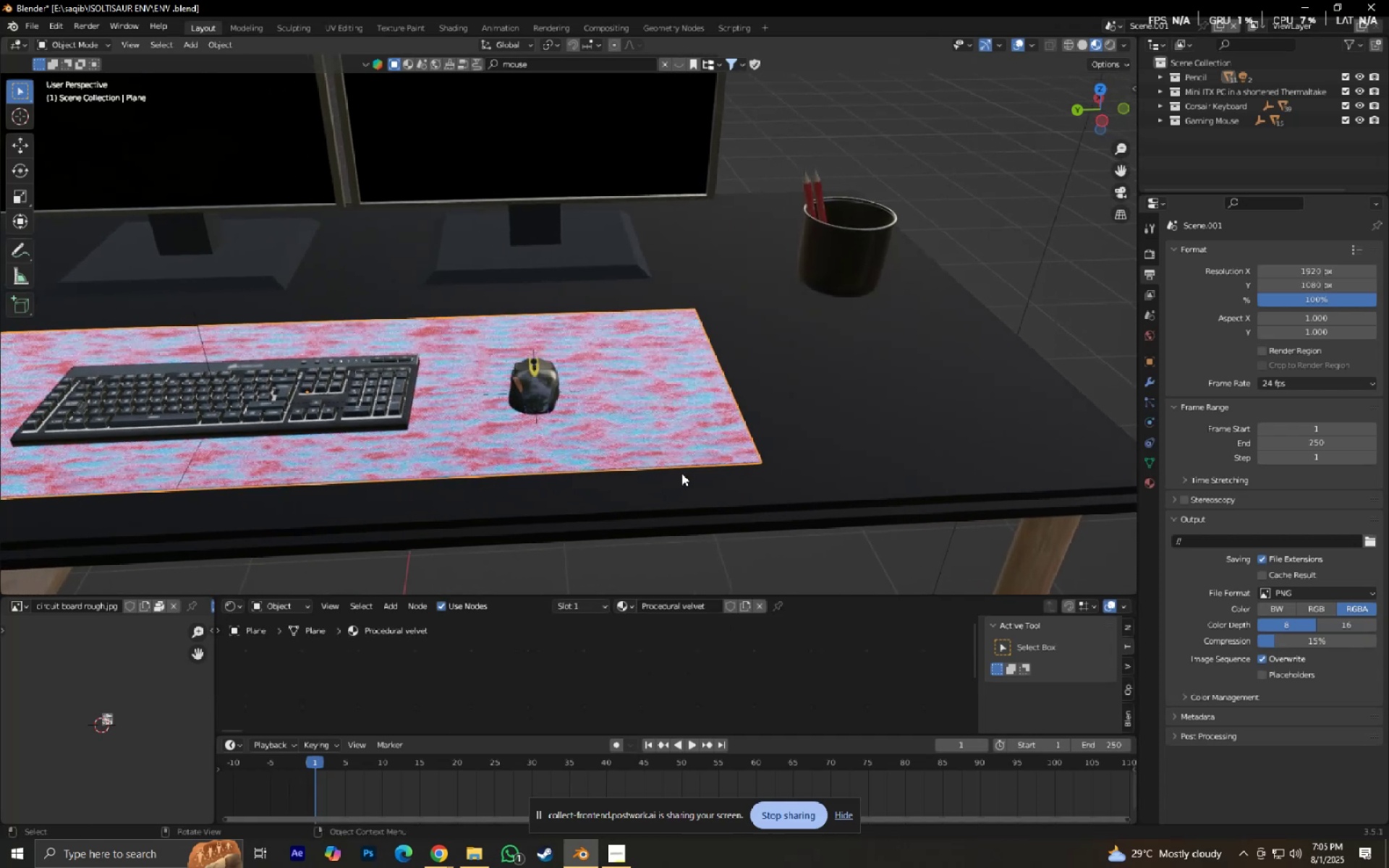 
scroll: coordinate [681, 474], scroll_direction: up, amount: 2.0
 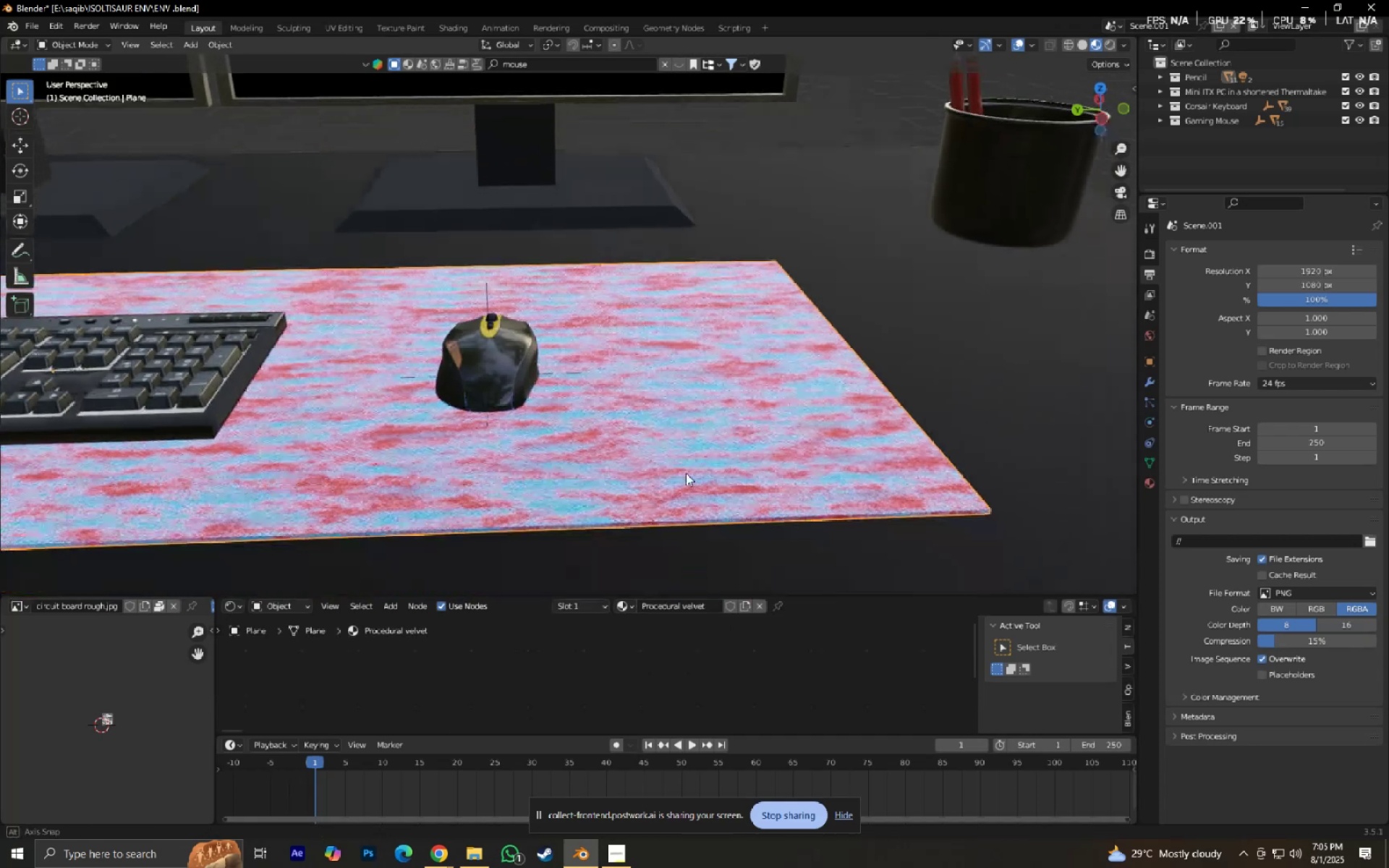 
hold_key(key=ShiftLeft, duration=0.81)
 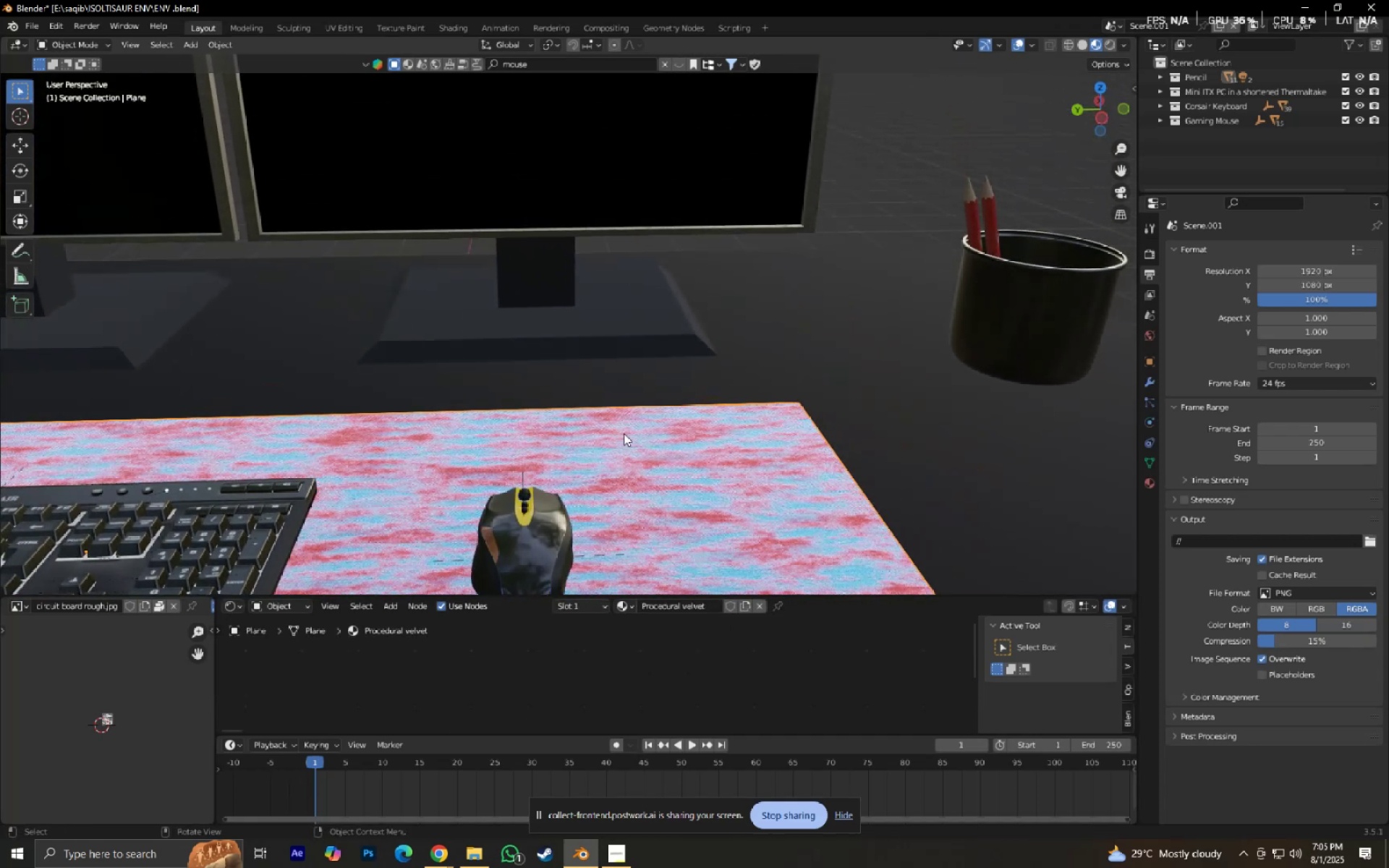 
scroll: coordinate [584, 378], scroll_direction: down, amount: 1.0
 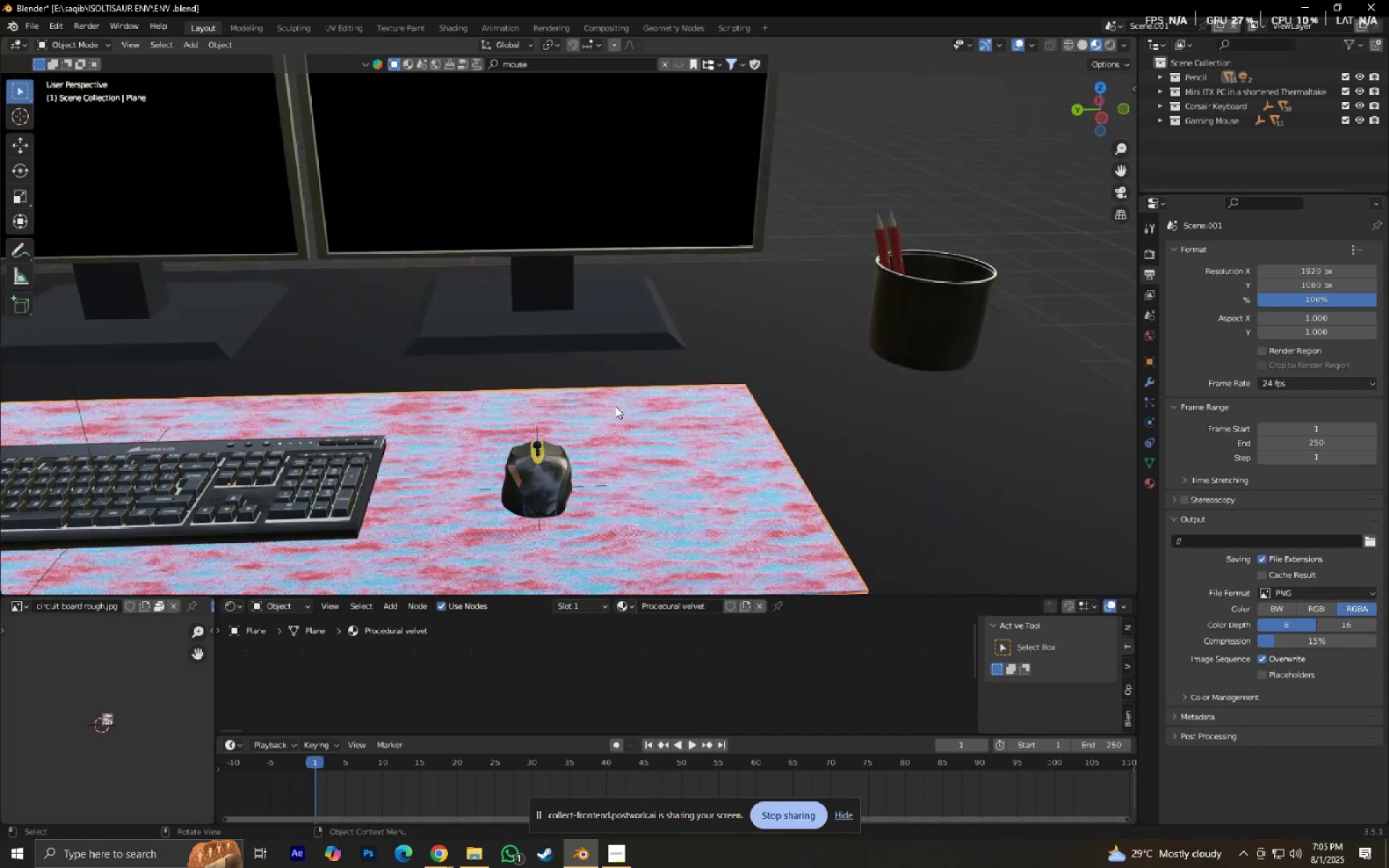 
key(Tab)
 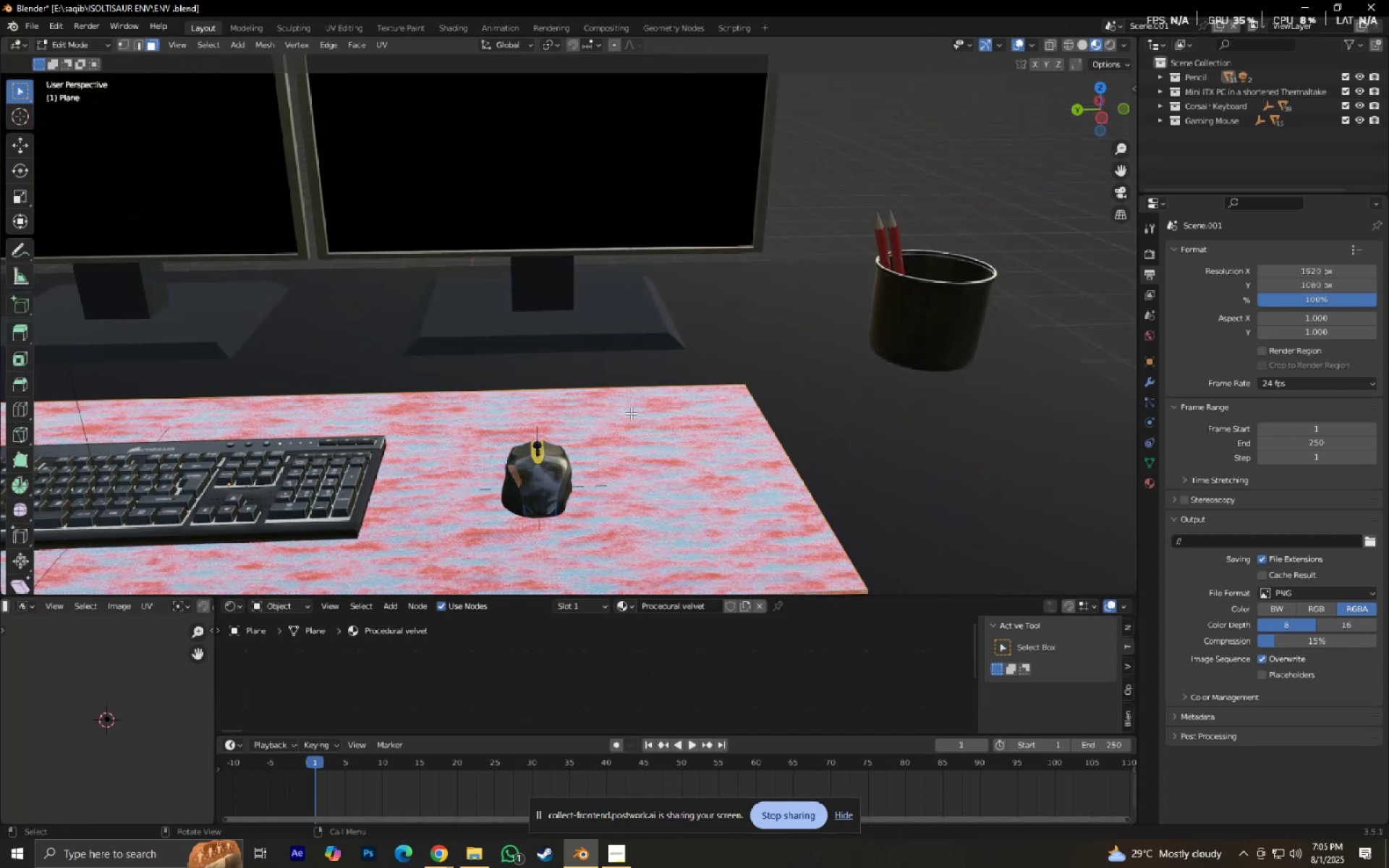 
scroll: coordinate [631, 413], scroll_direction: down, amount: 2.0
 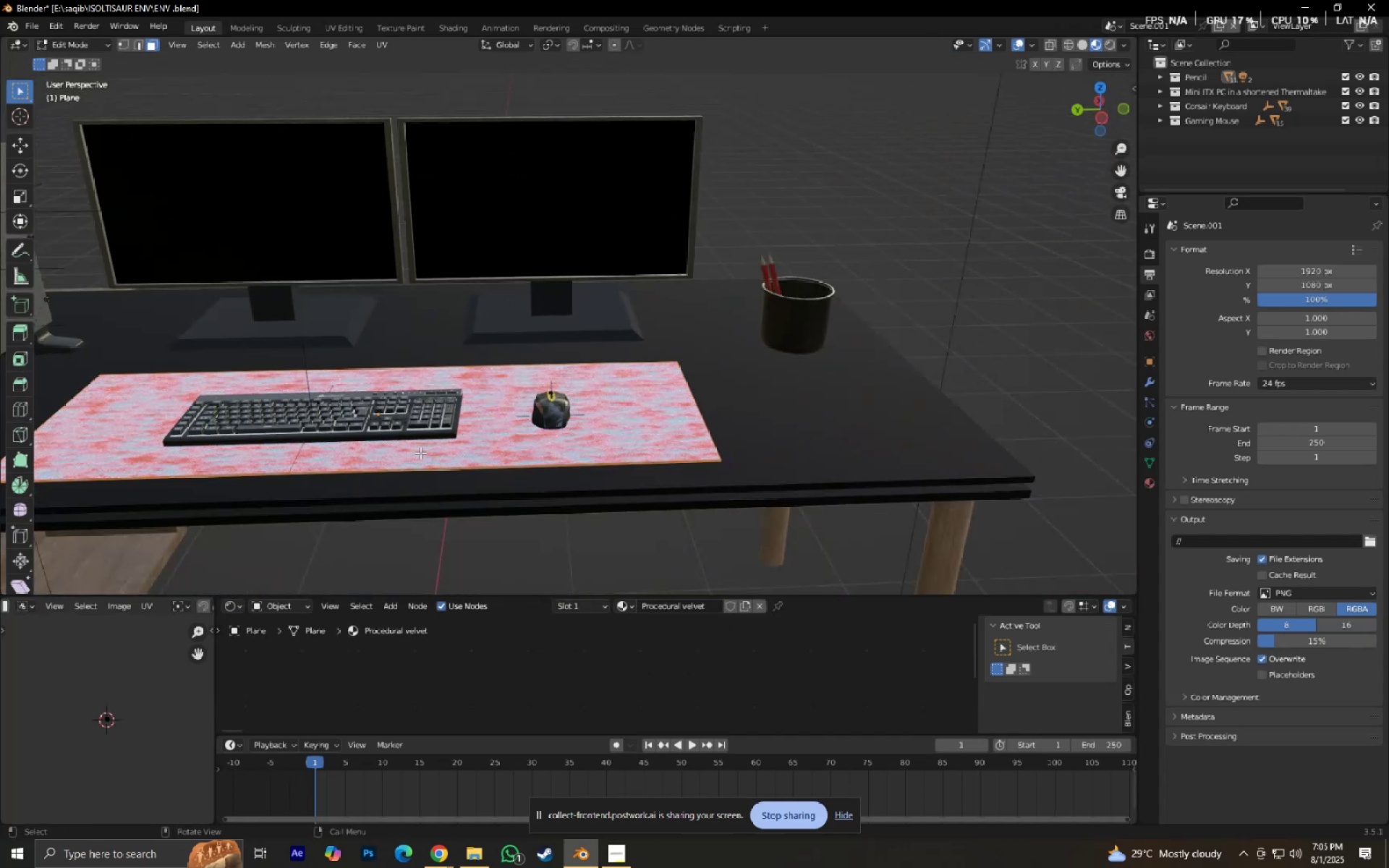 
hold_key(key=ShiftLeft, duration=0.37)
 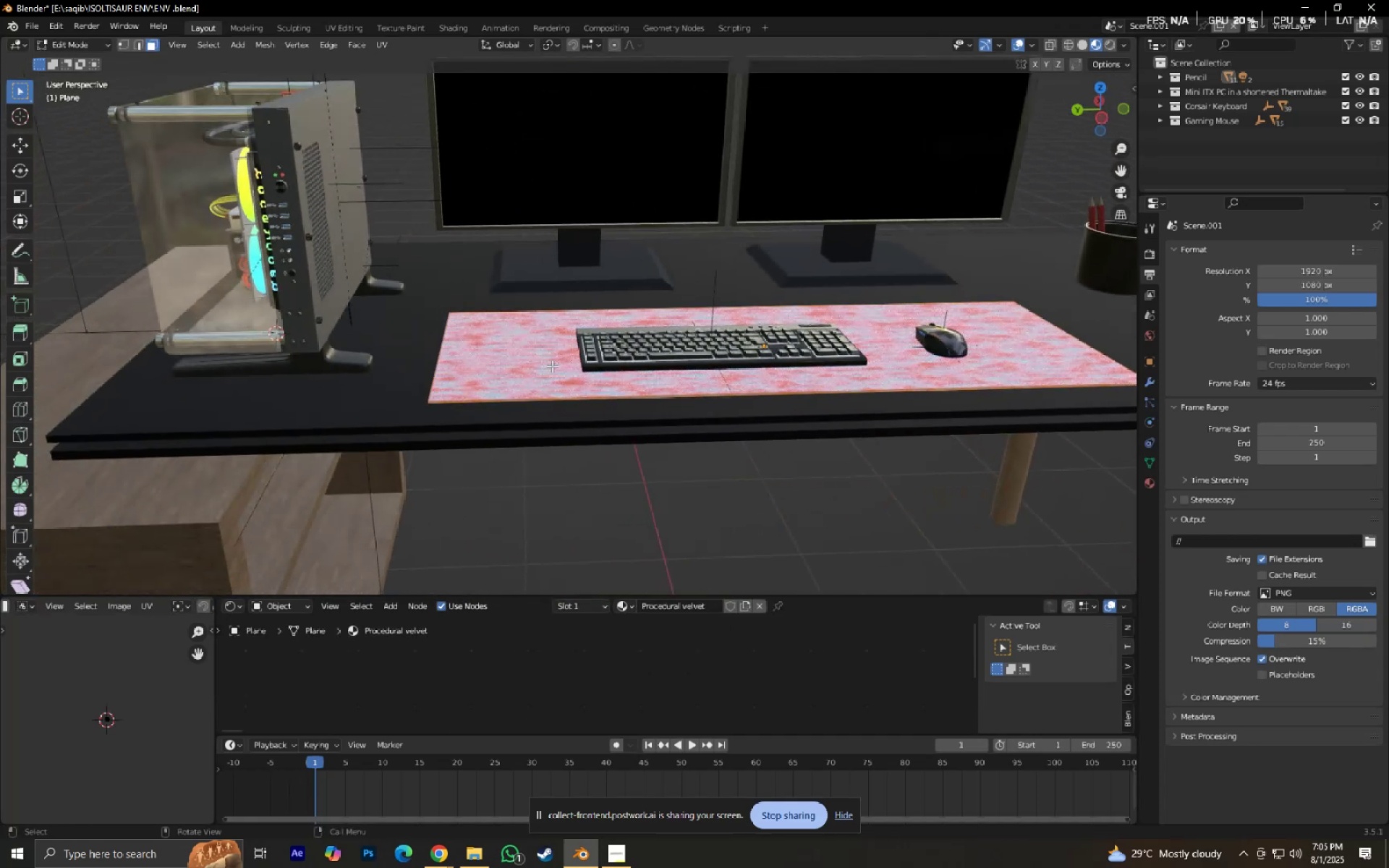 
scroll: coordinate [552, 366], scroll_direction: up, amount: 2.0
 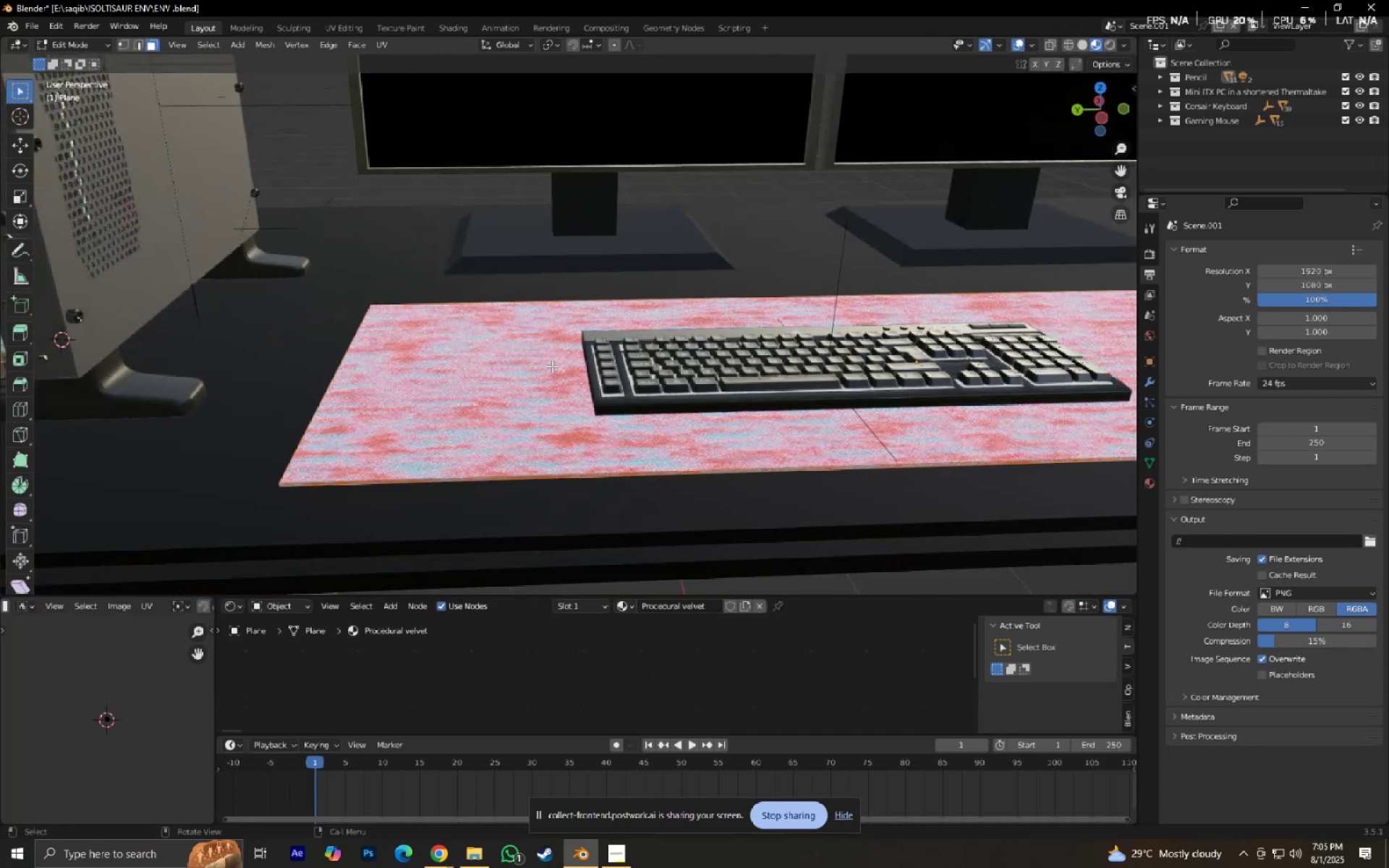 
hold_key(key=ShiftLeft, duration=0.42)
 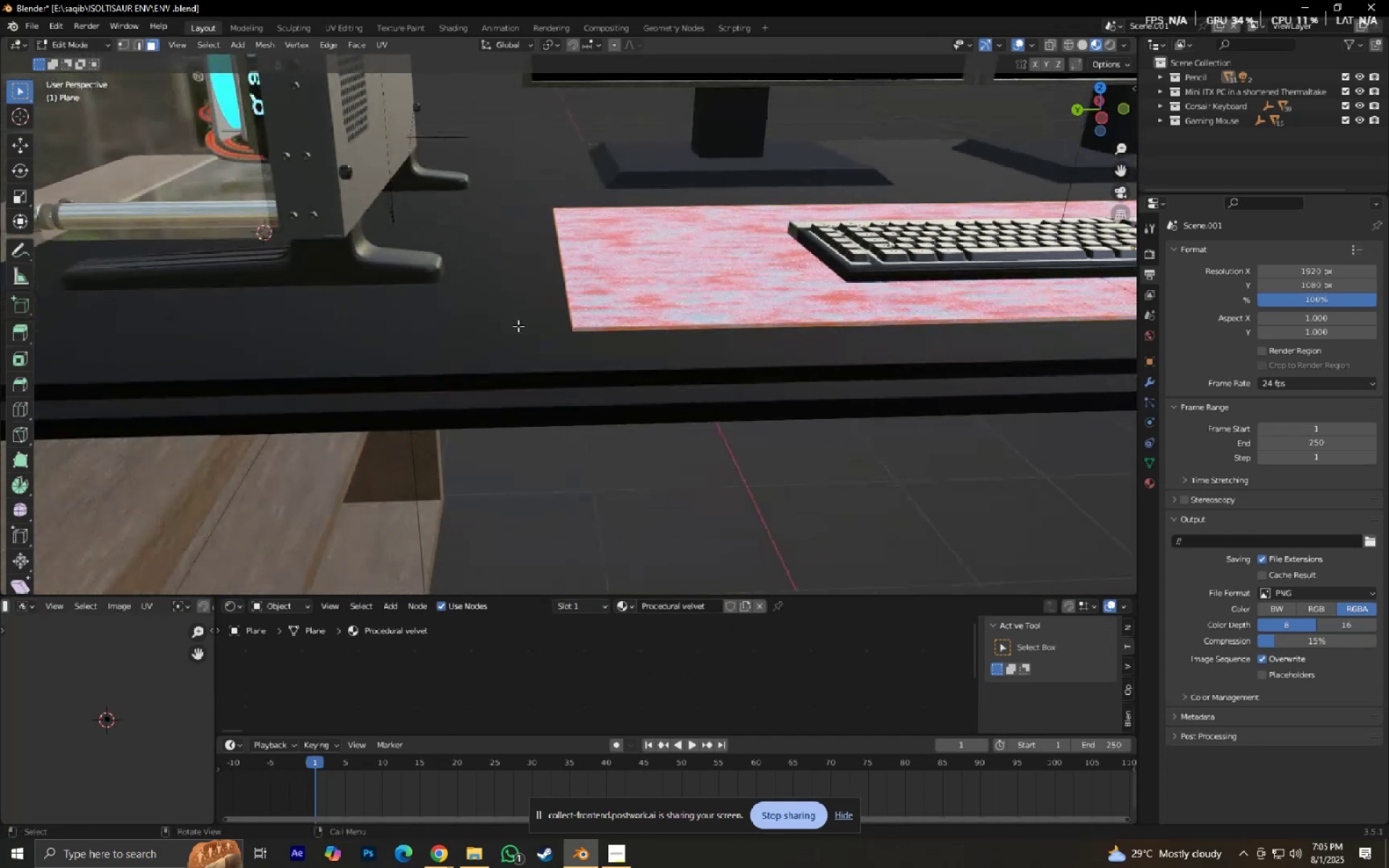 
scroll: coordinate [518, 335], scroll_direction: up, amount: 2.0
 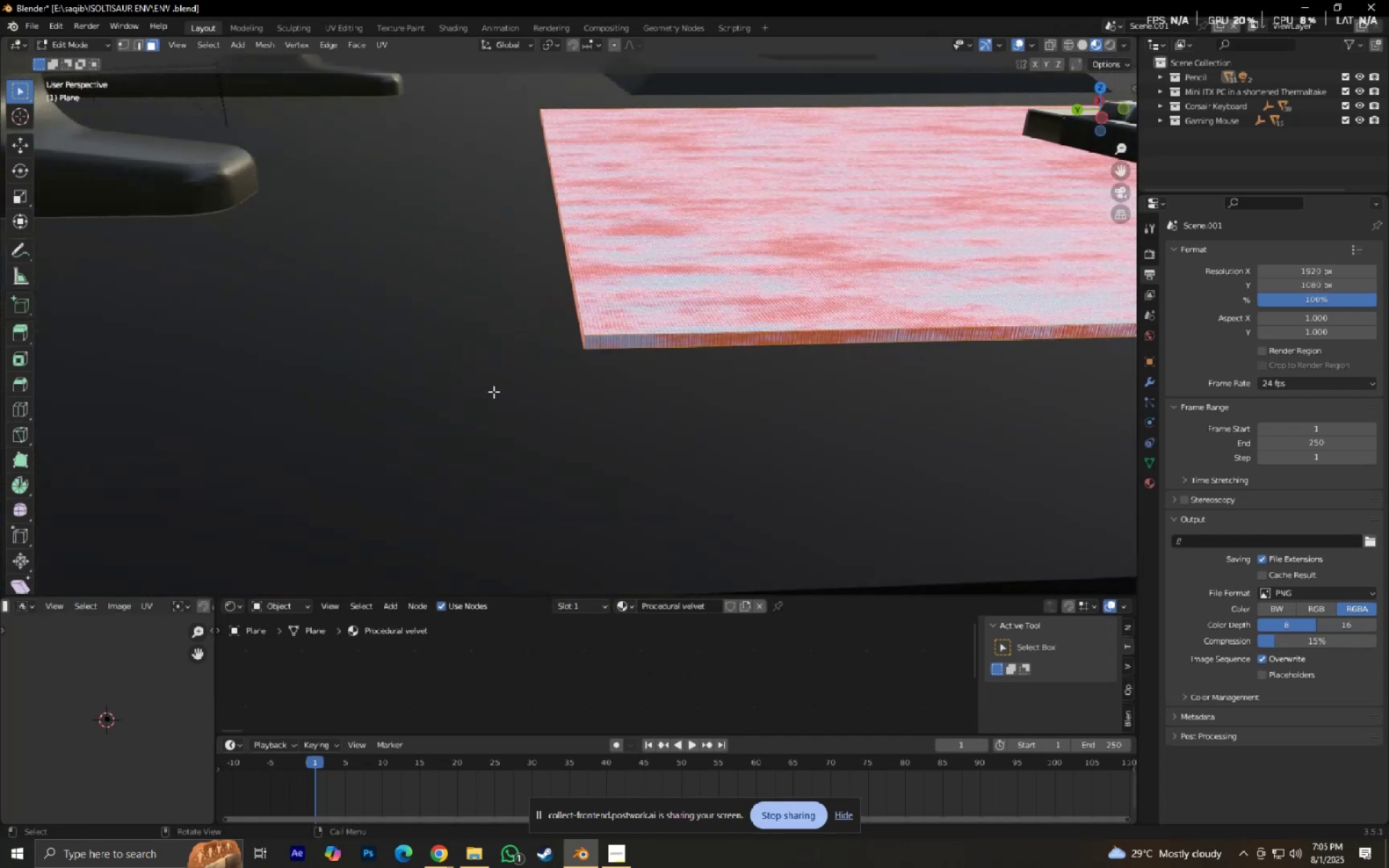 
key(2)
 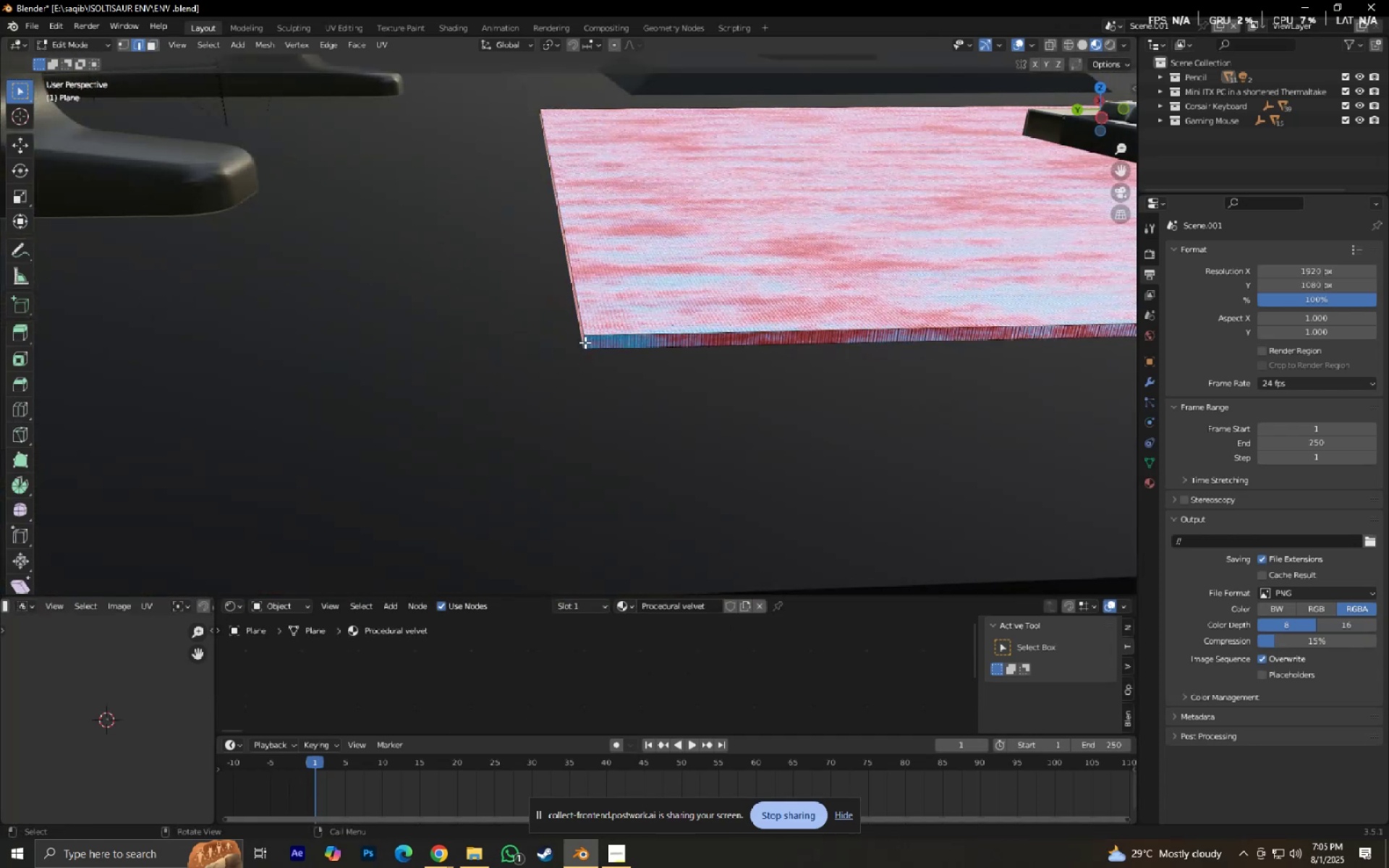 
double_click([585, 341])
 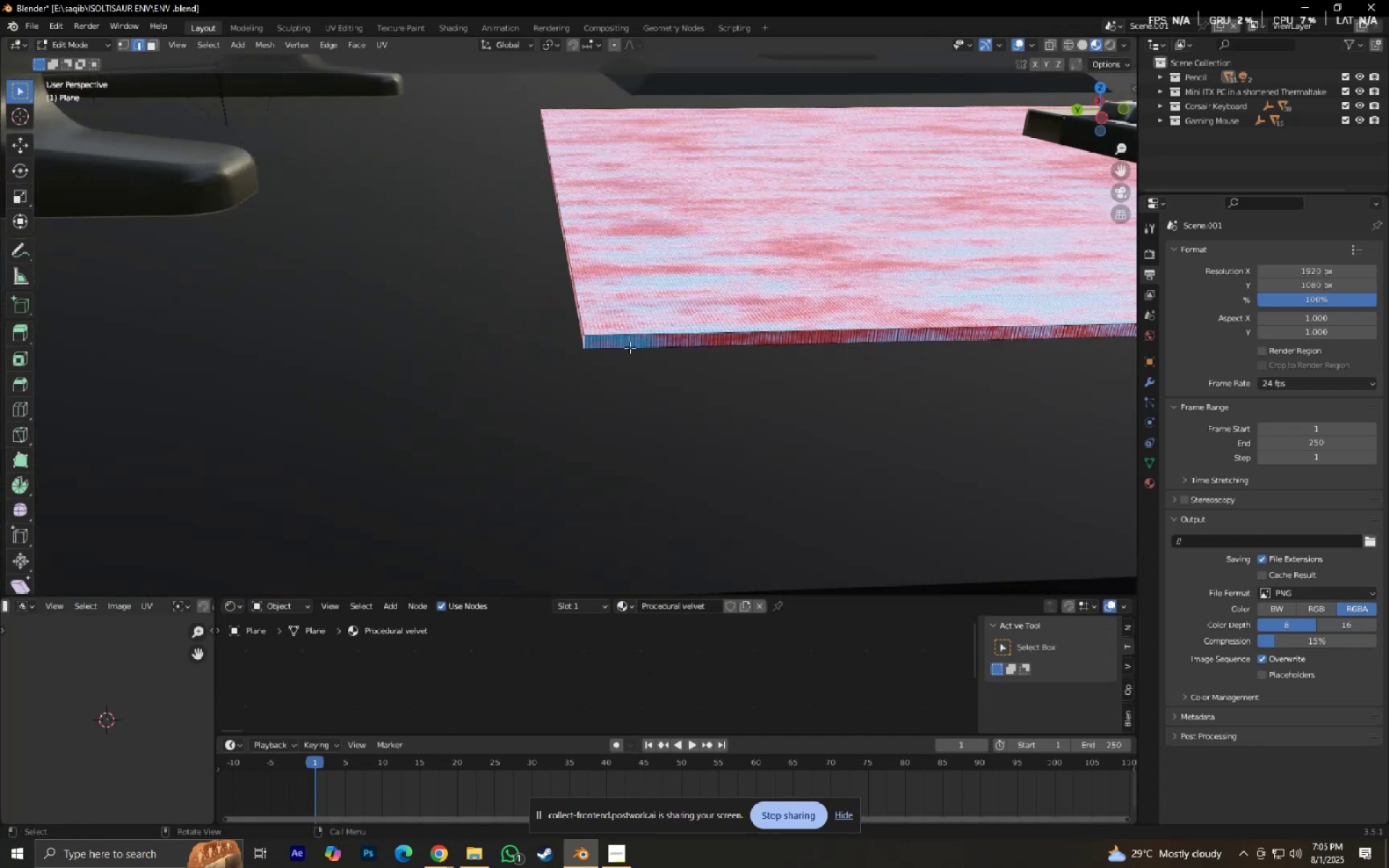 
key(Shift+ShiftLeft)
 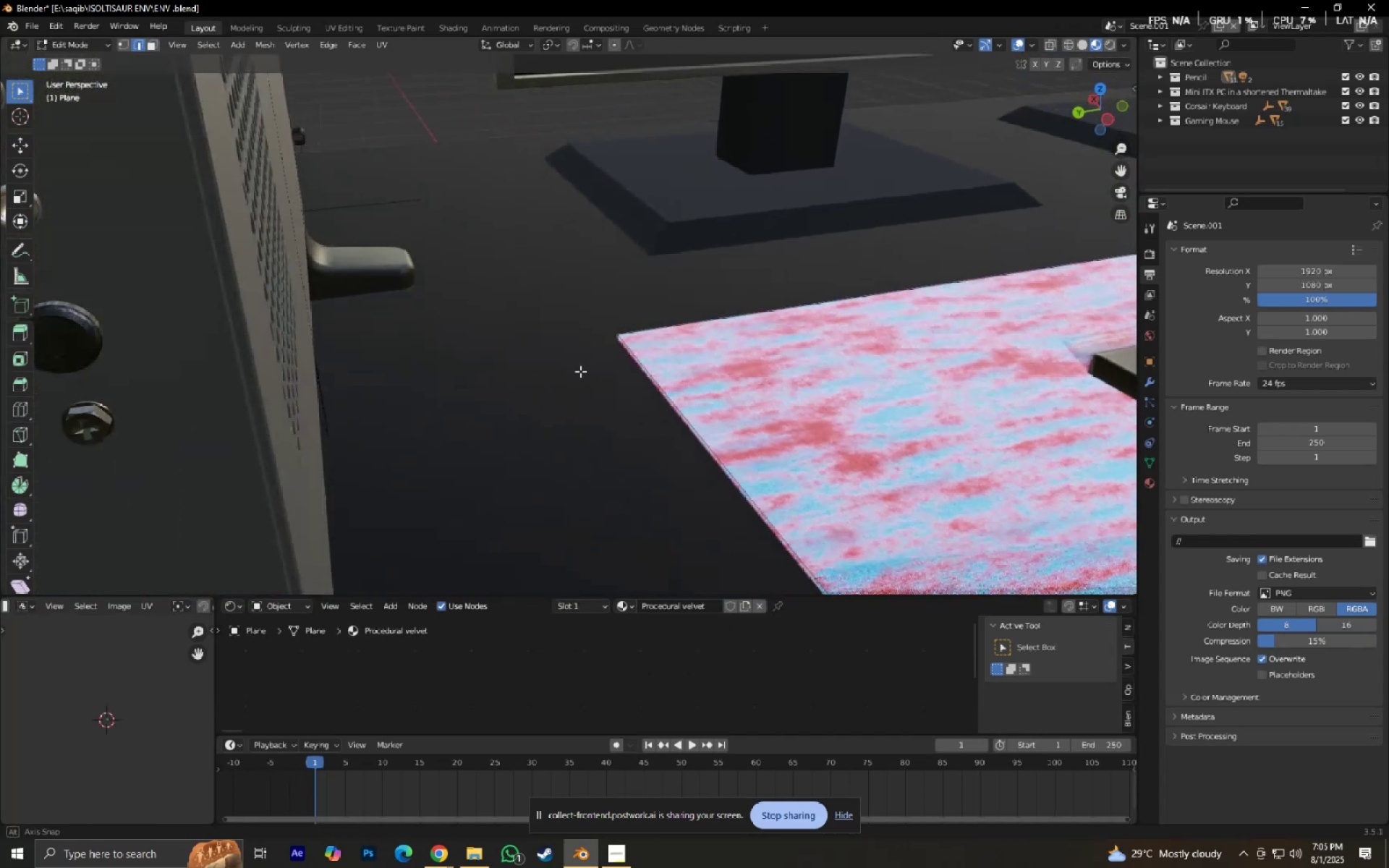 
scroll: coordinate [736, 393], scroll_direction: up, amount: 4.0
 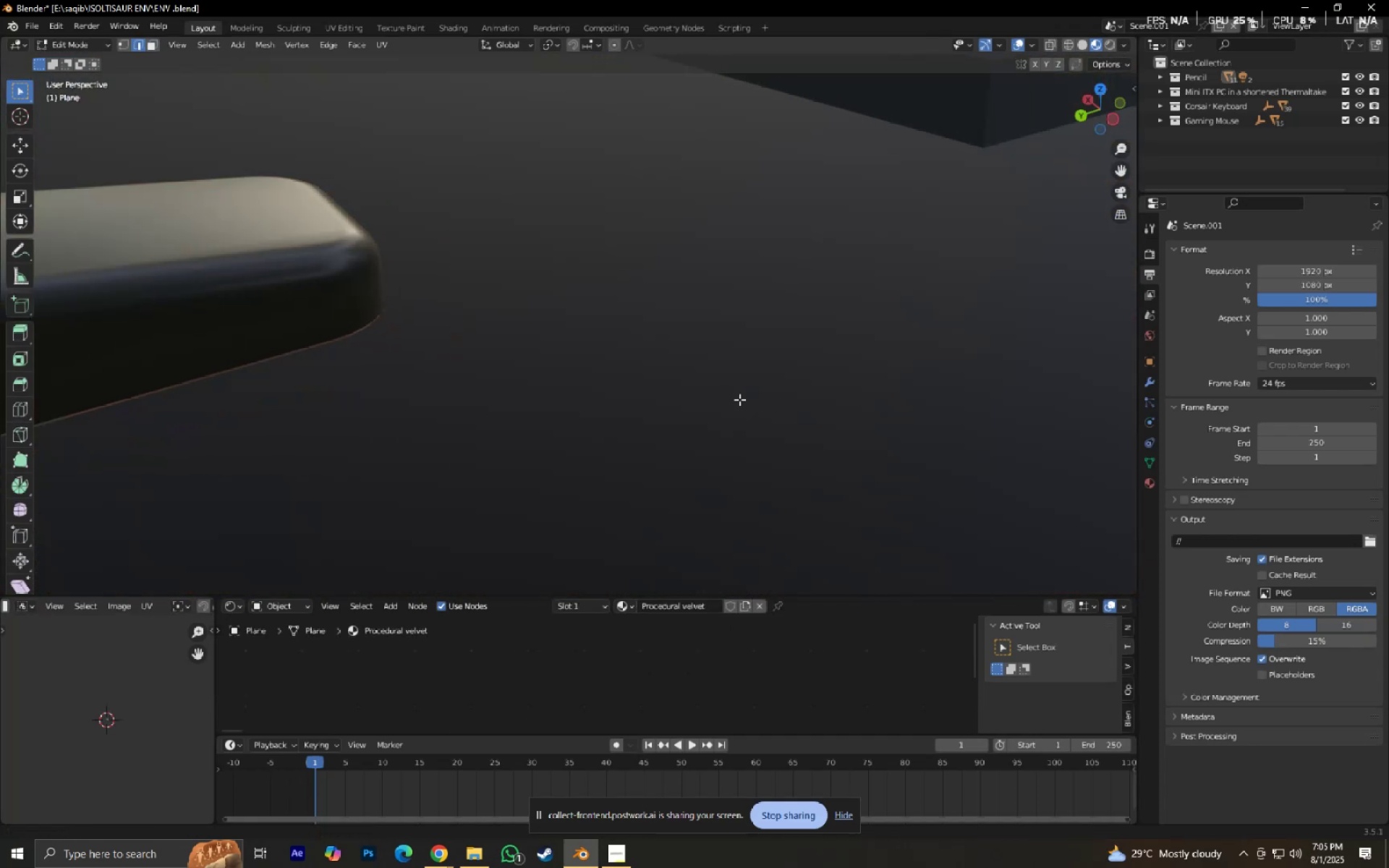 
hold_key(key=ShiftLeft, duration=0.32)
 